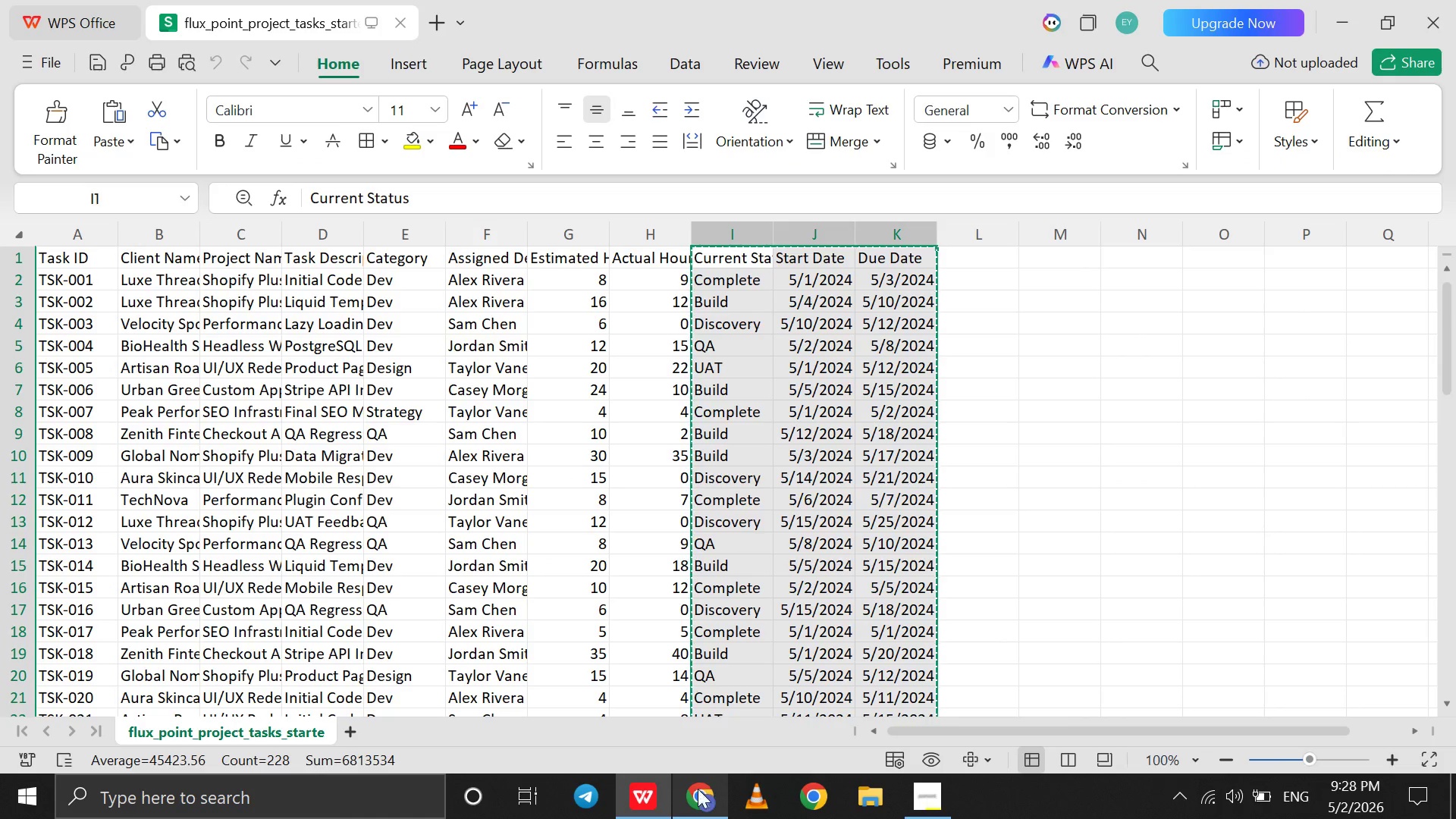 
left_click([698, 797])
 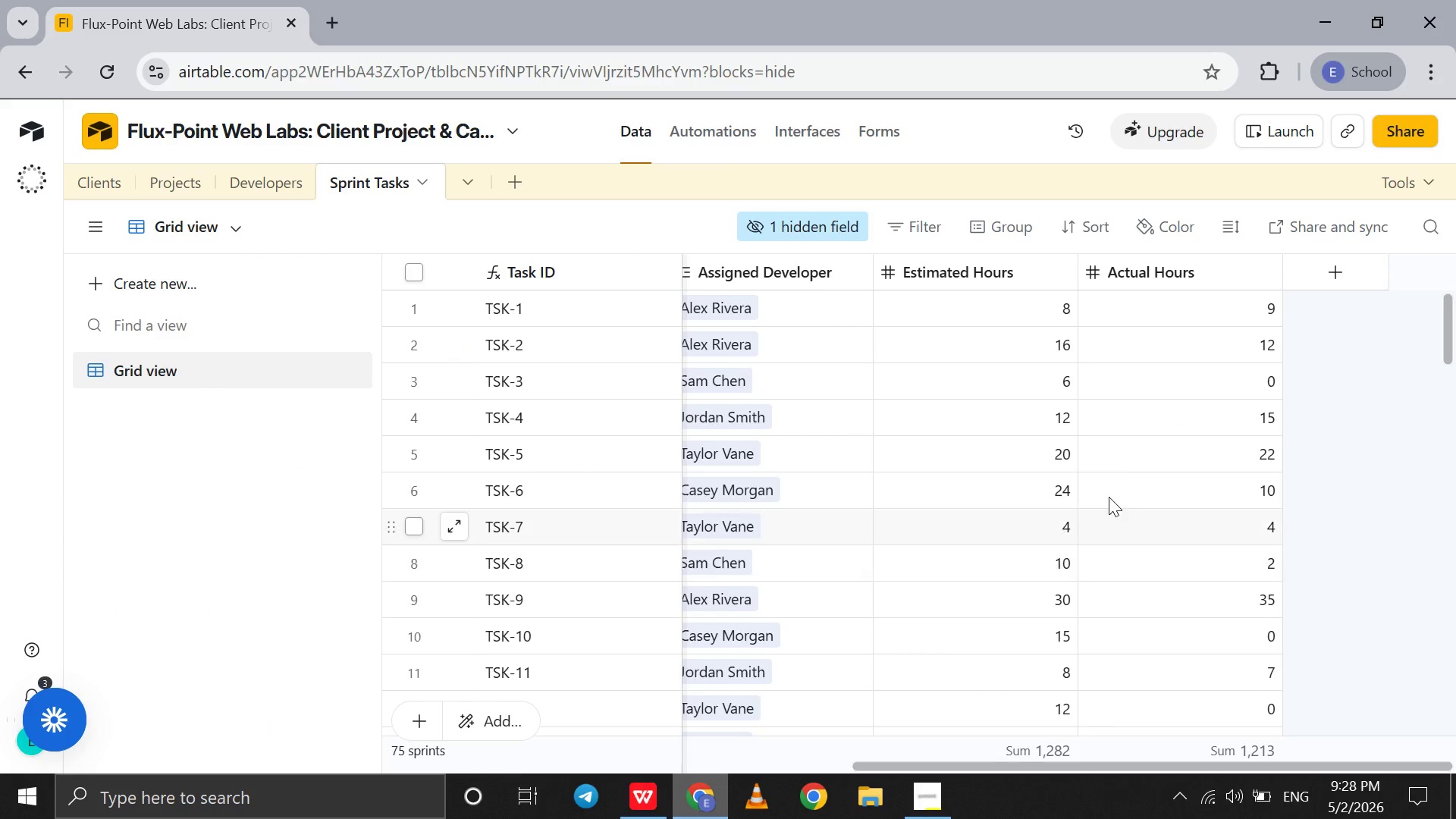 
scroll: coordinate [1109, 497], scroll_direction: down, amount: 7.0
 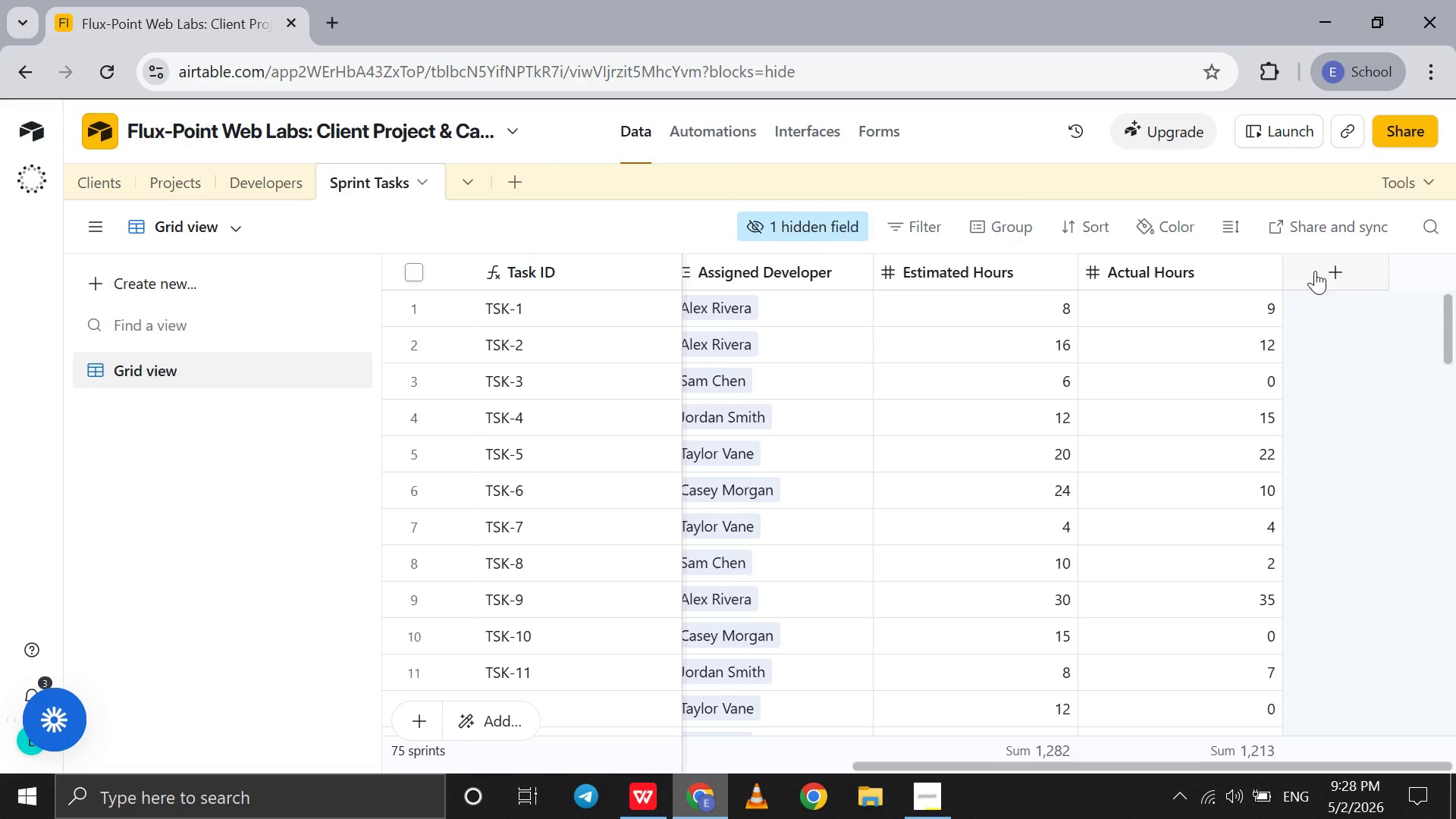 
left_click([1315, 271])
 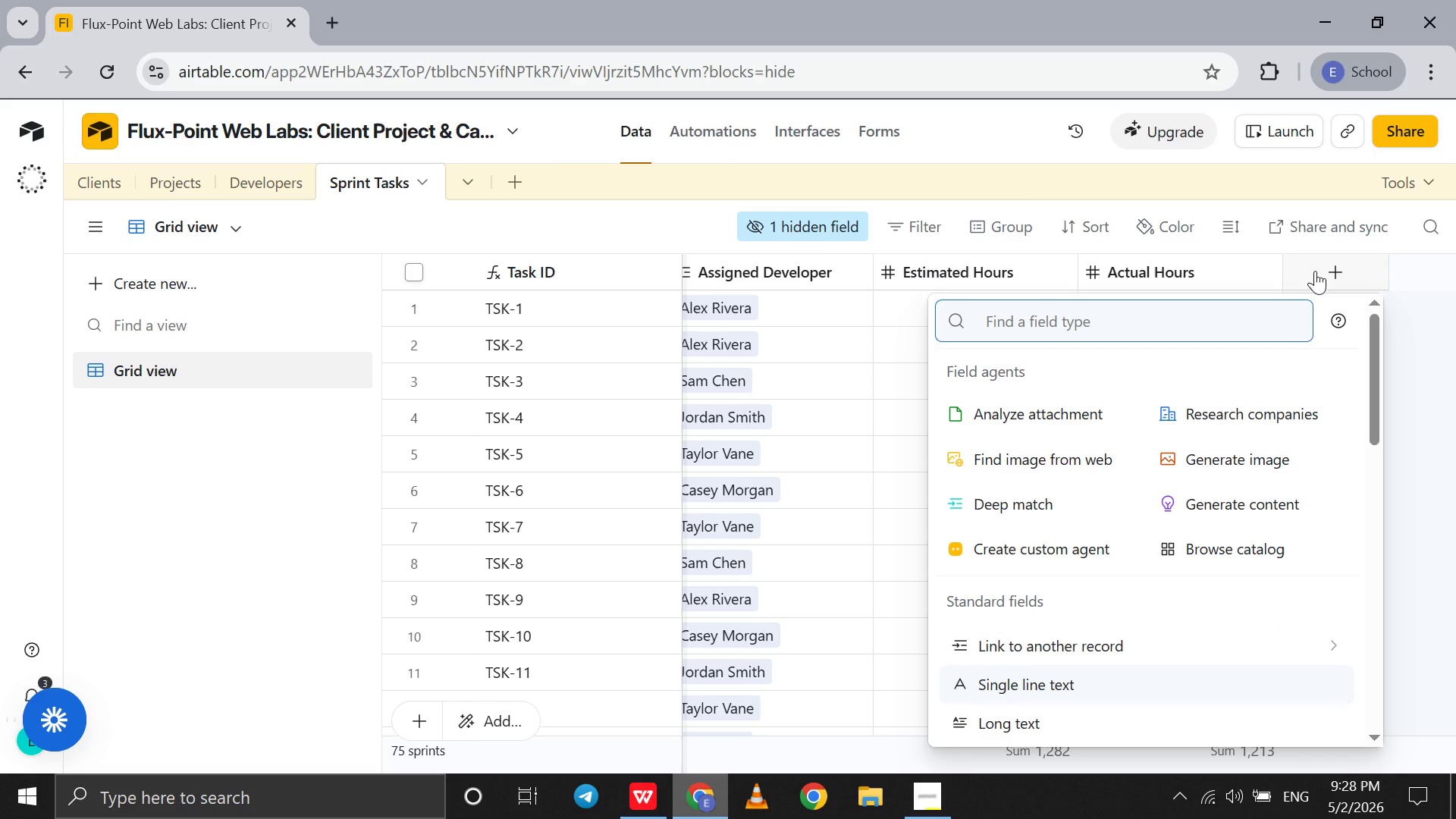 
key(Control+V)
 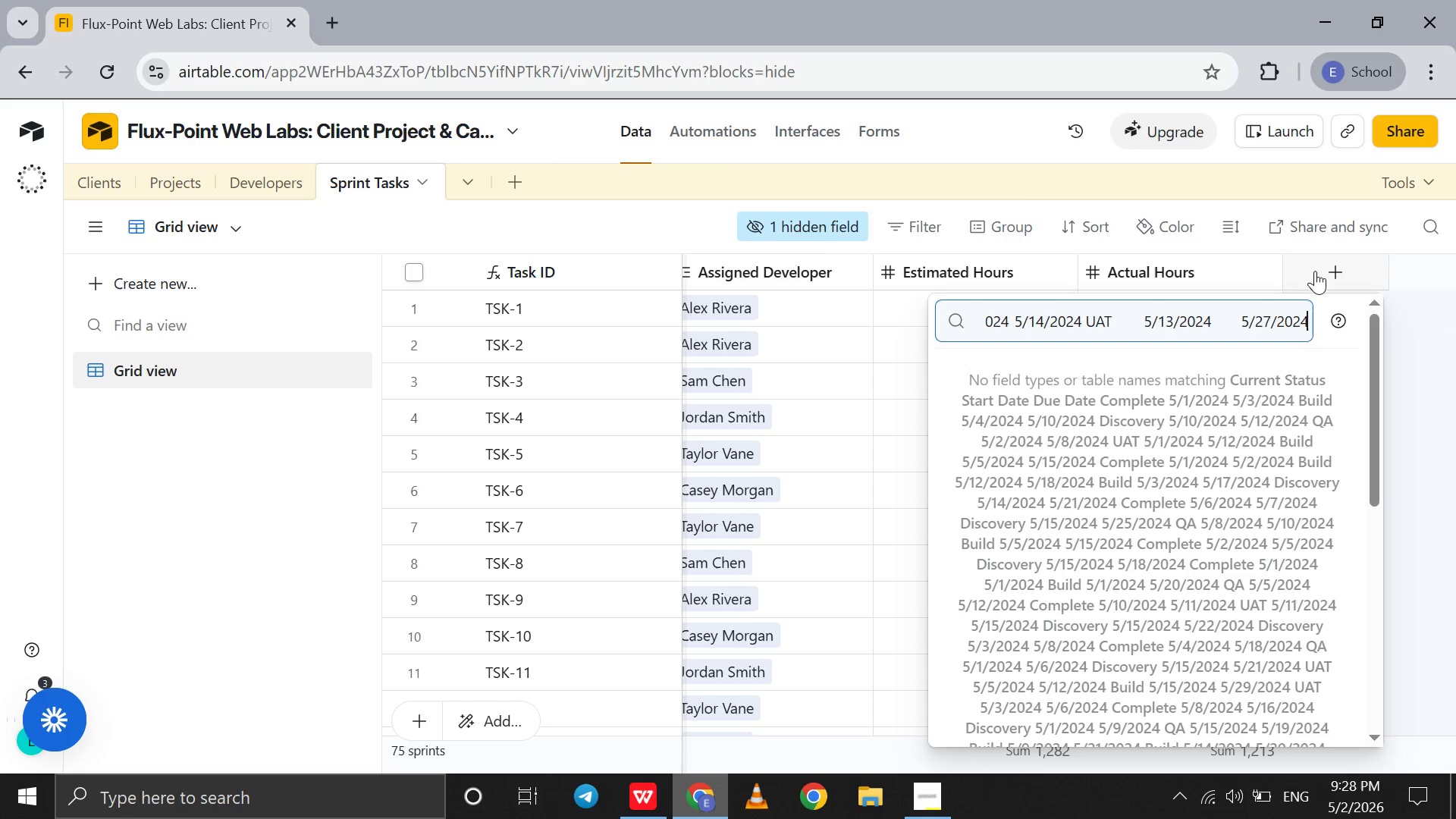 
key(Control+Z)
 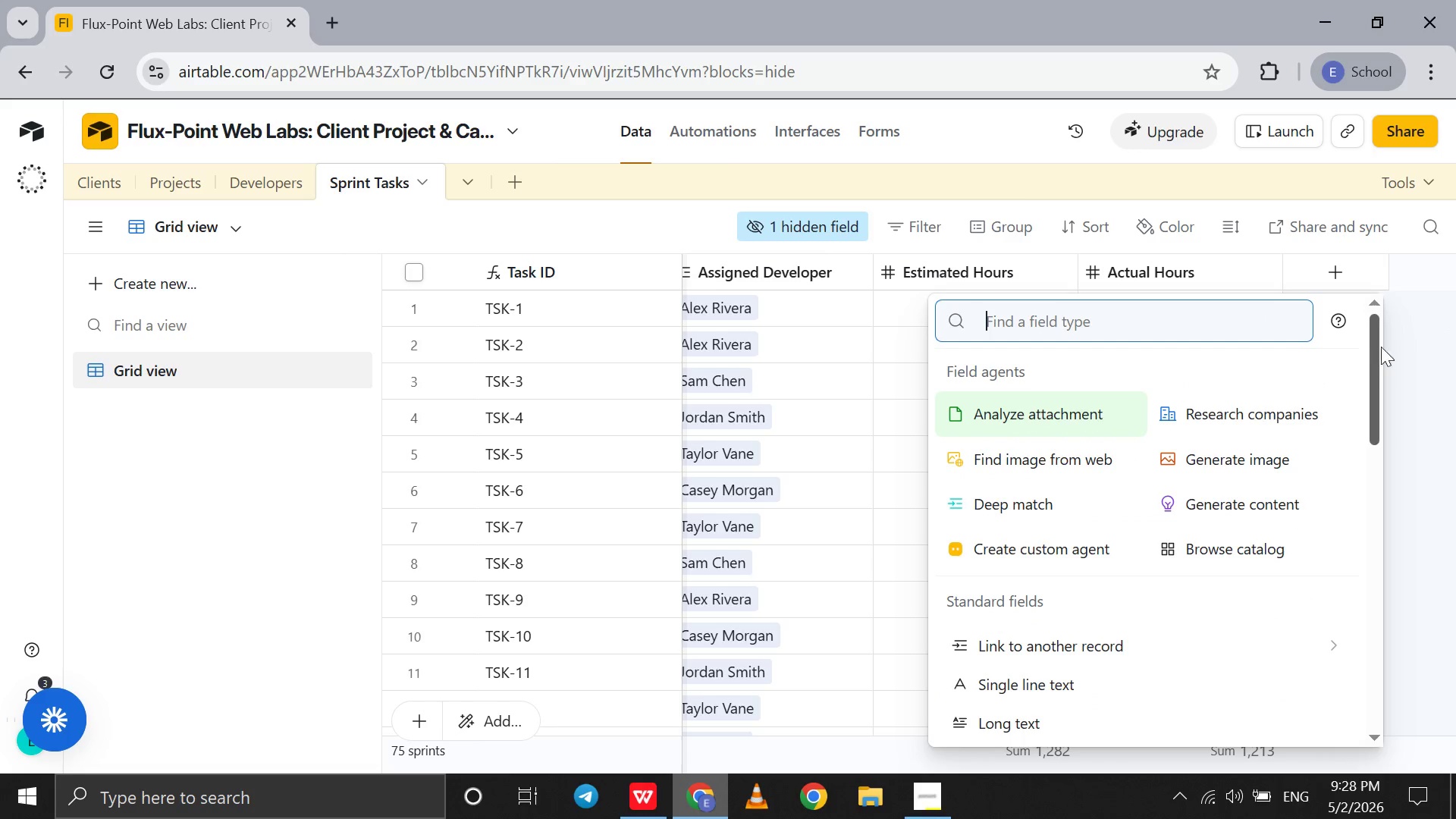 
left_click([1414, 334])
 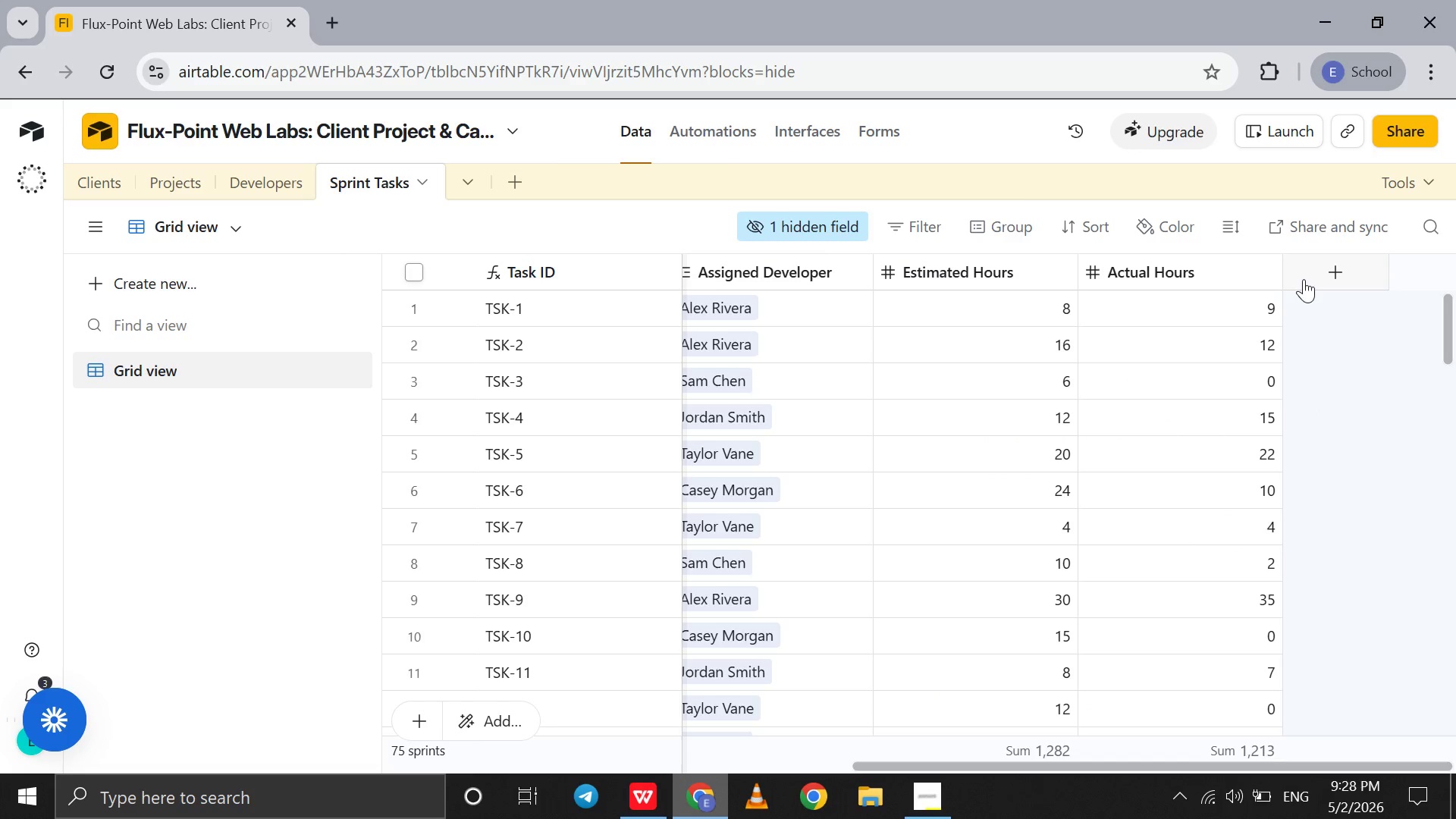 
scroll: coordinate [1304, 279], scroll_direction: down, amount: 9.0
 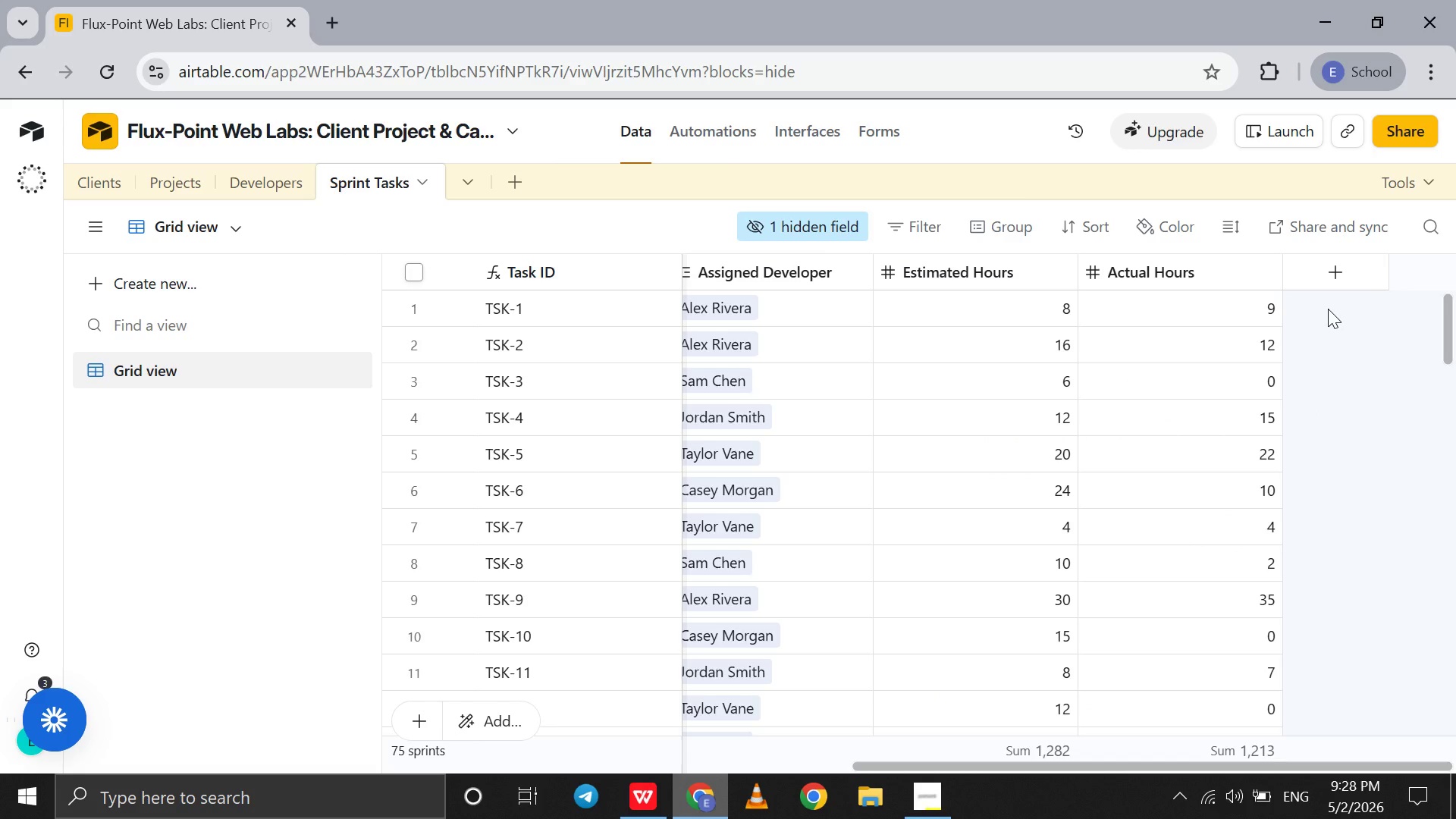 
double_click([1328, 309])
 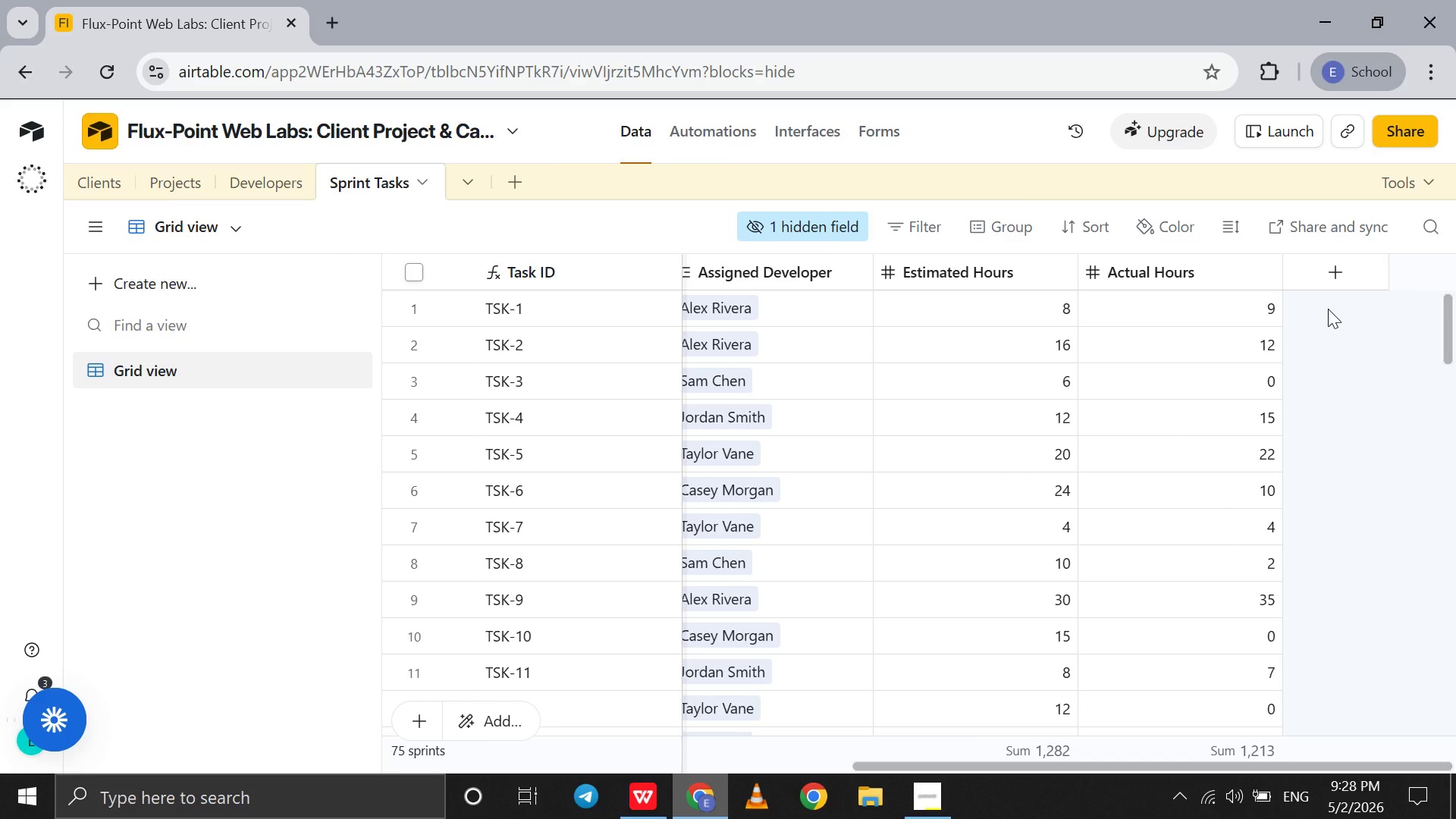 
triple_click([1328, 309])
 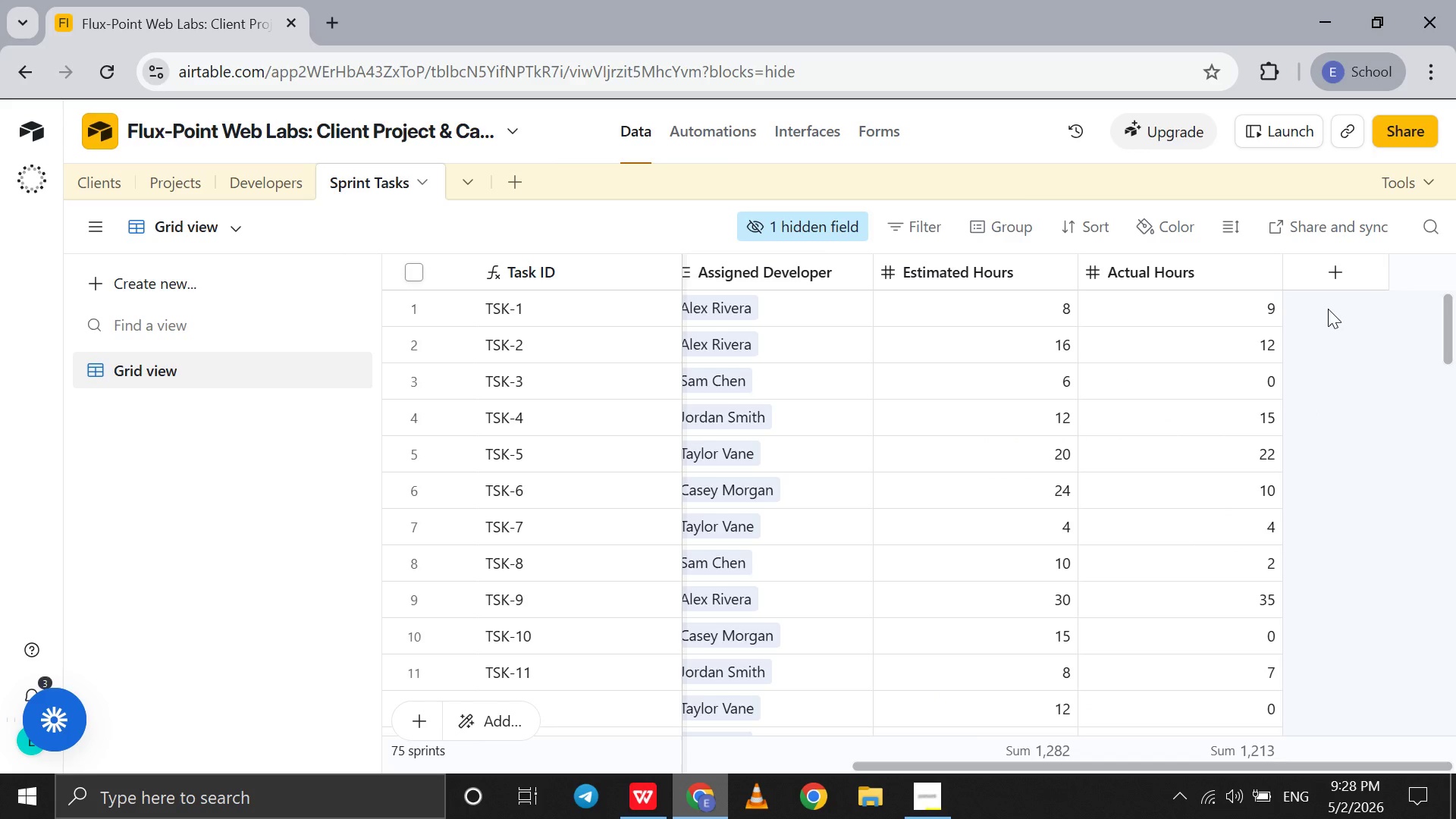 
triple_click([1328, 309])
 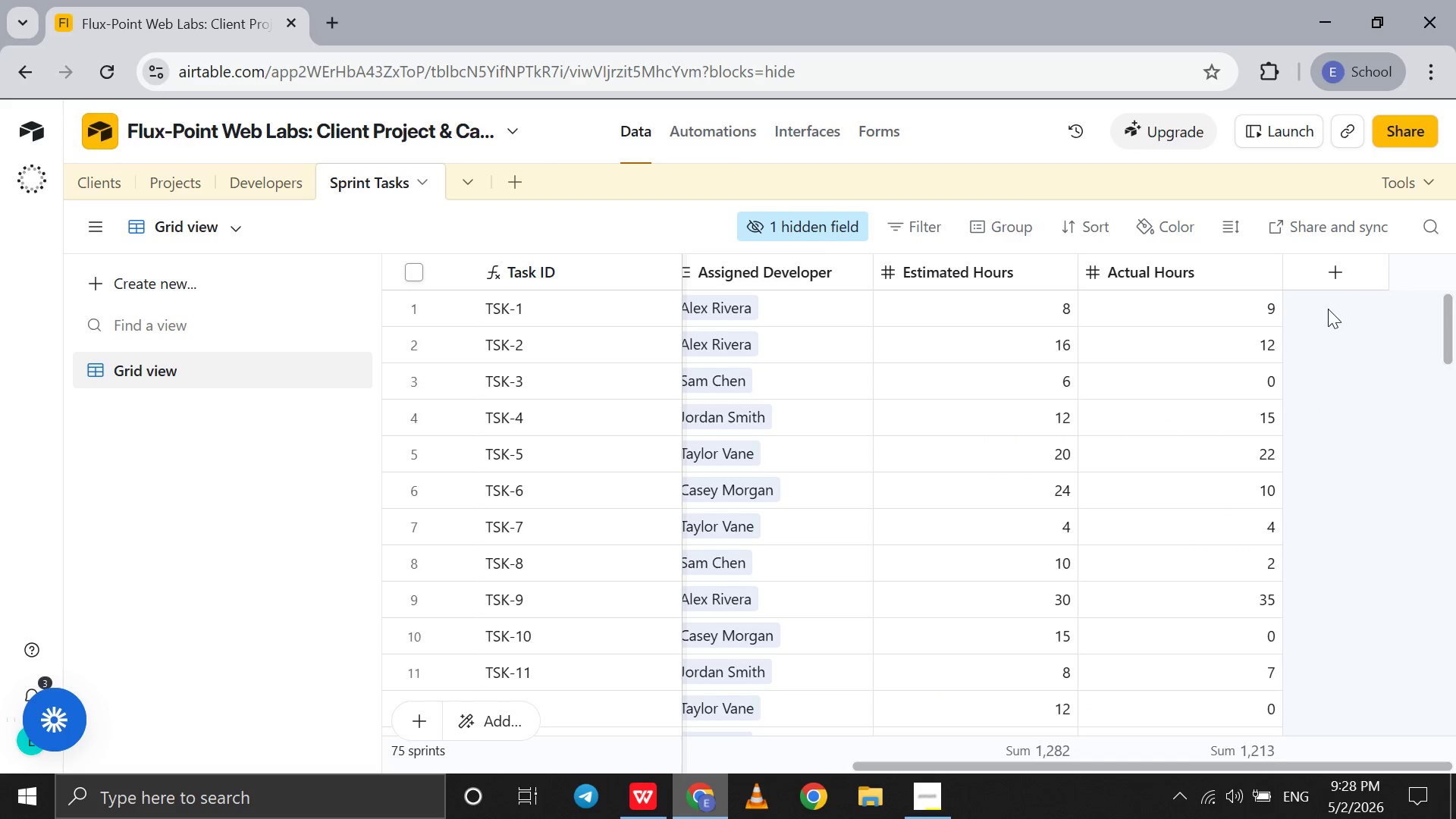 
left_click([1328, 309])
 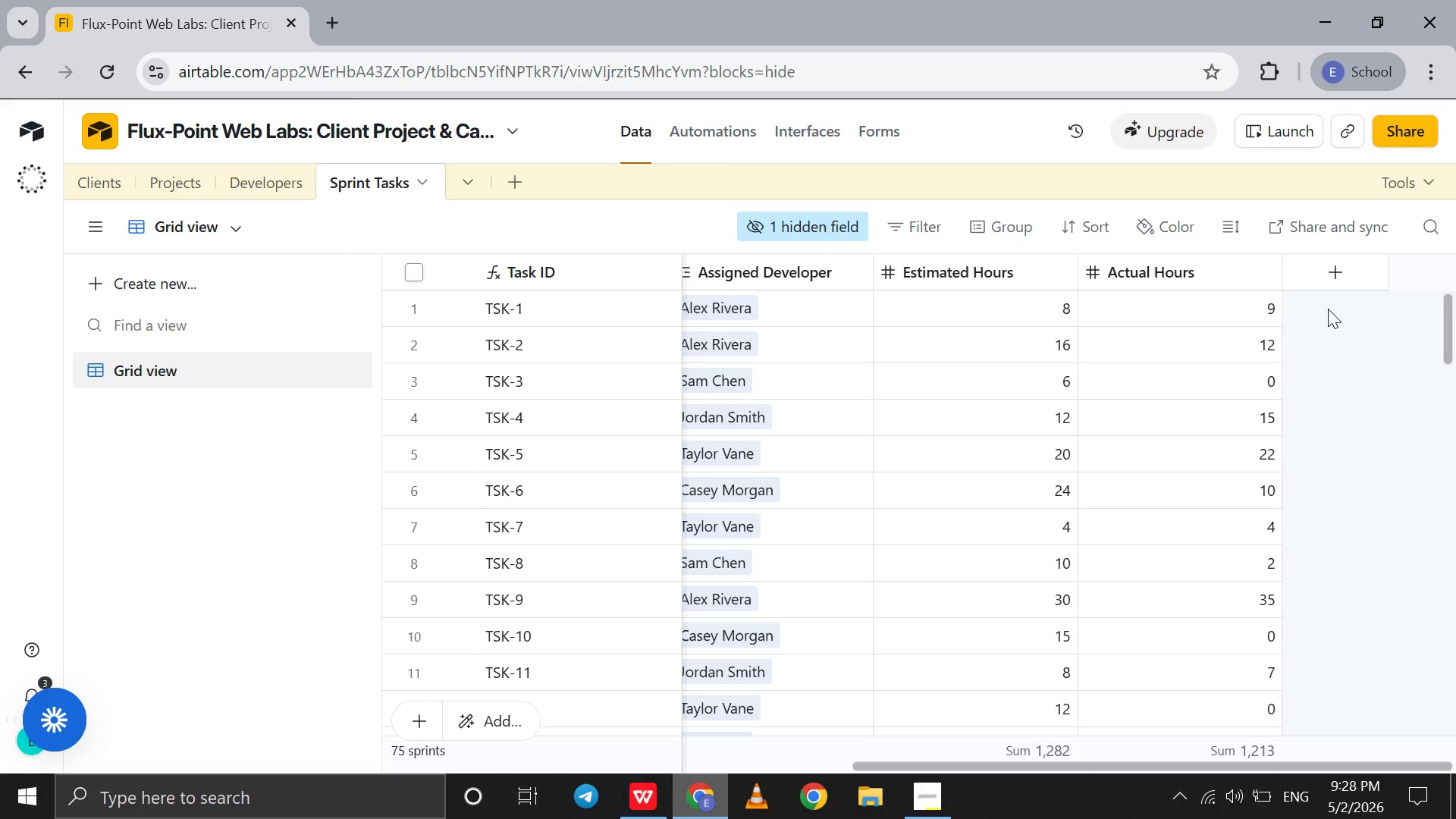 
scroll: coordinate [1328, 309], scroll_direction: down, amount: 8.0
 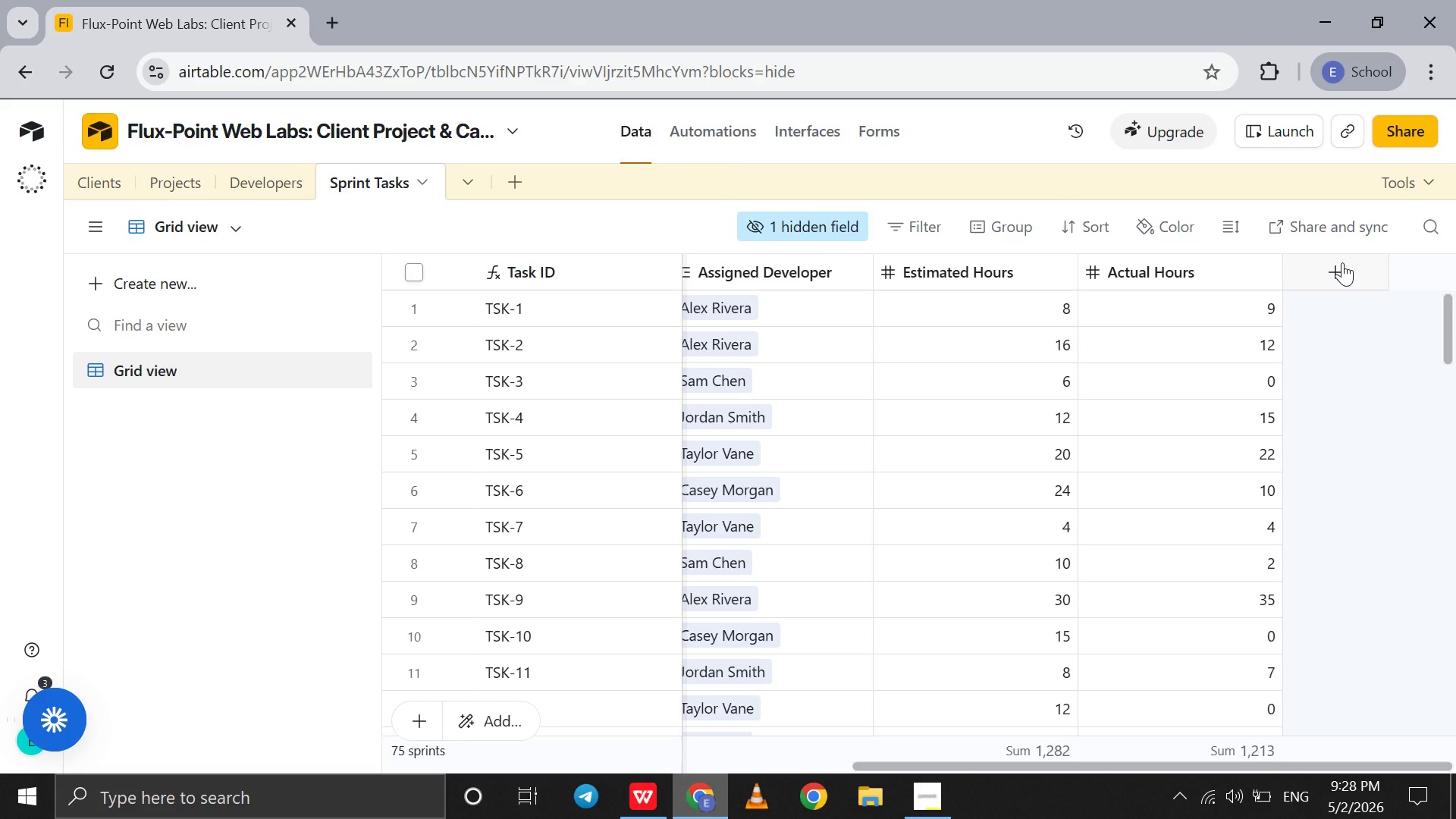 
left_click([1342, 262])
 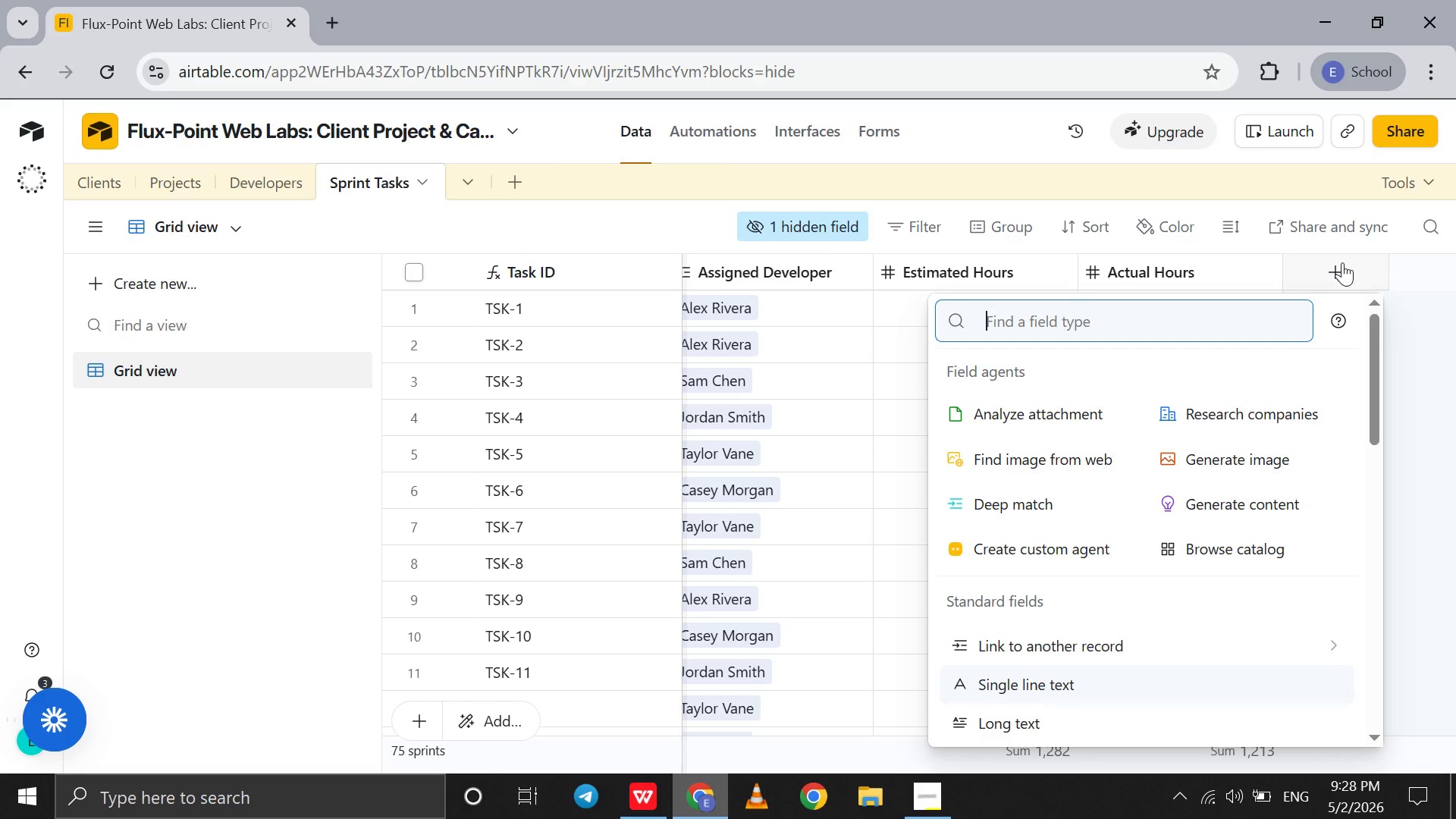 
key(Enter)
 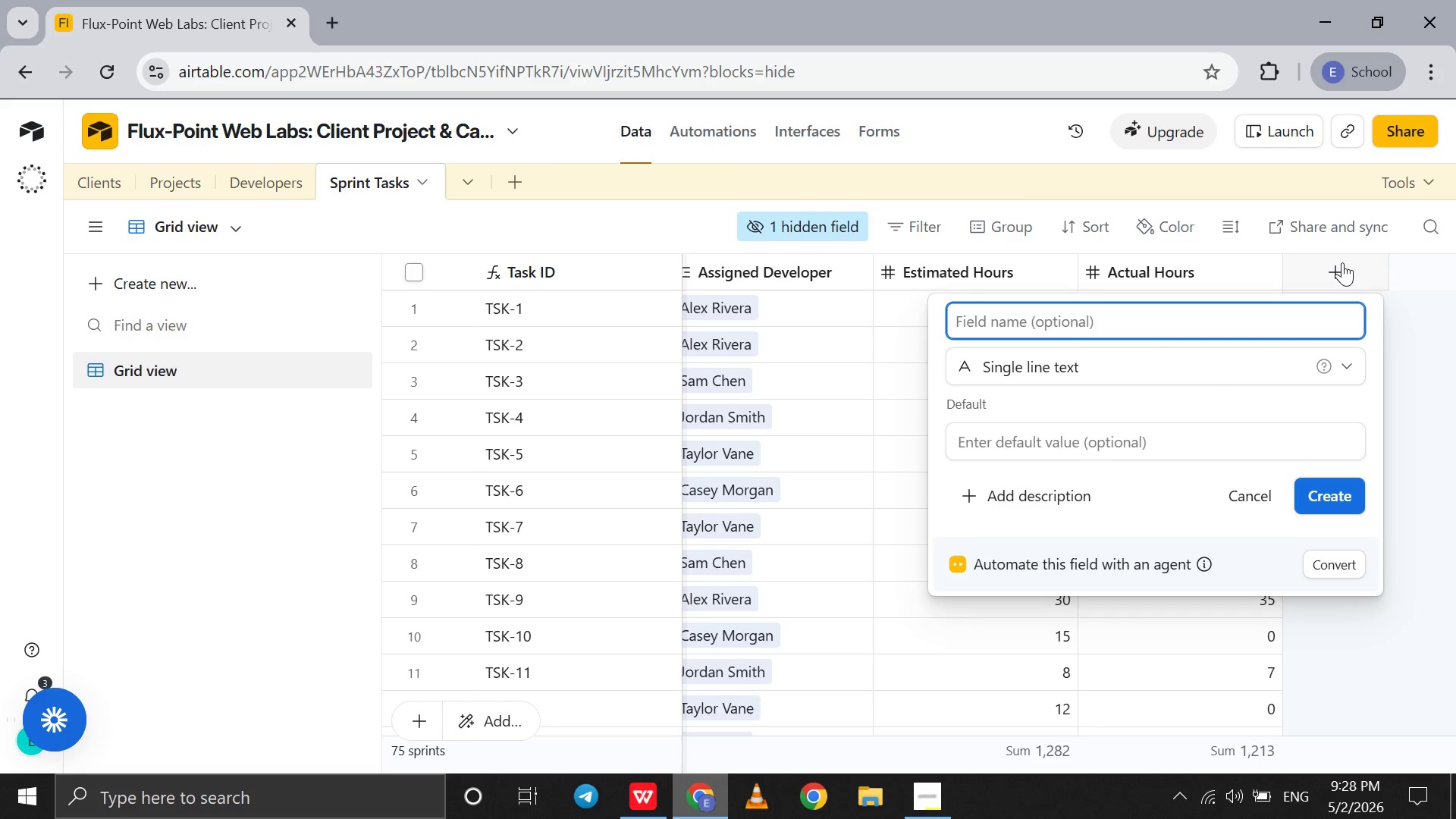 
key(Enter)
 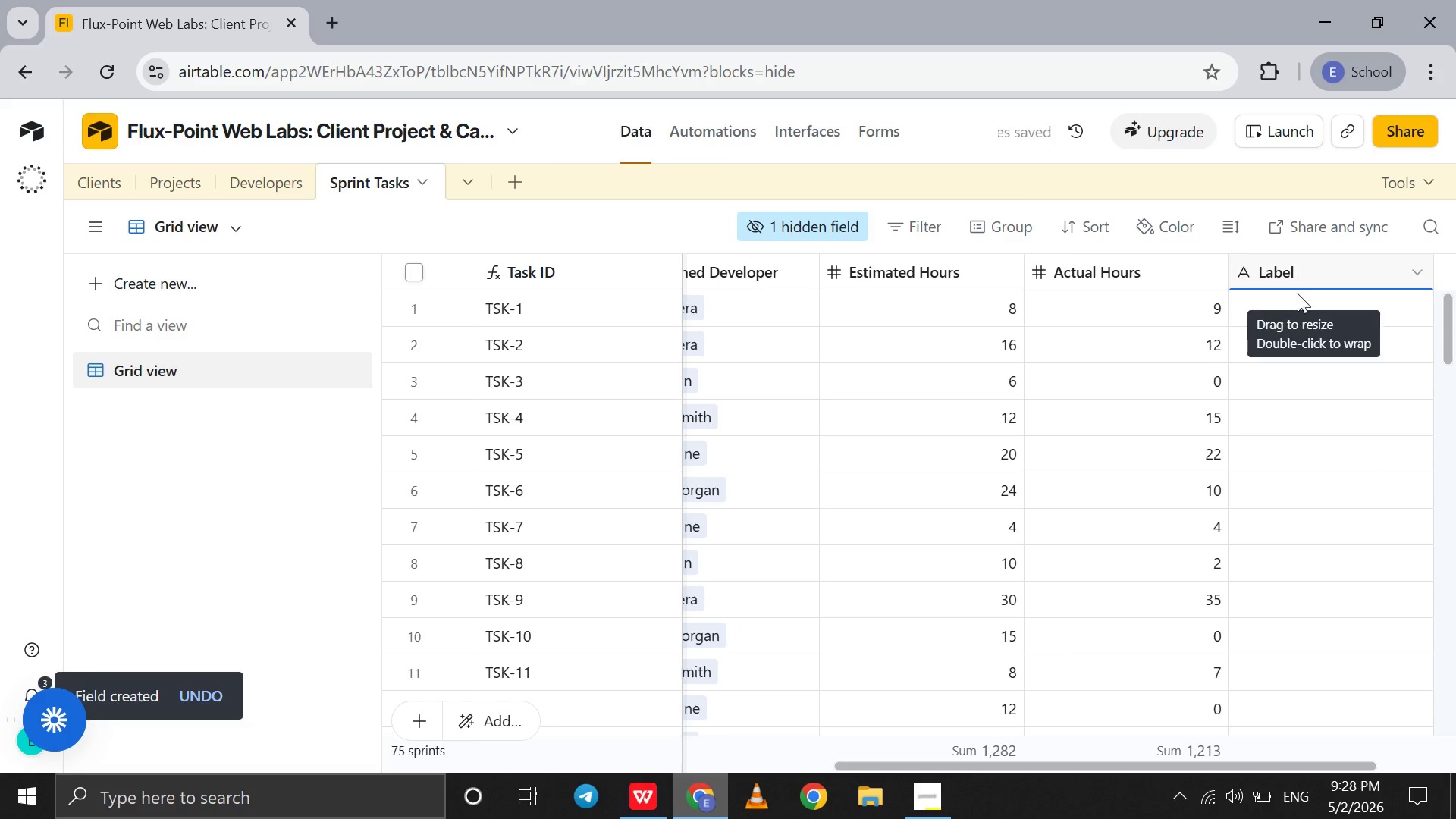 
left_click([1291, 309])
 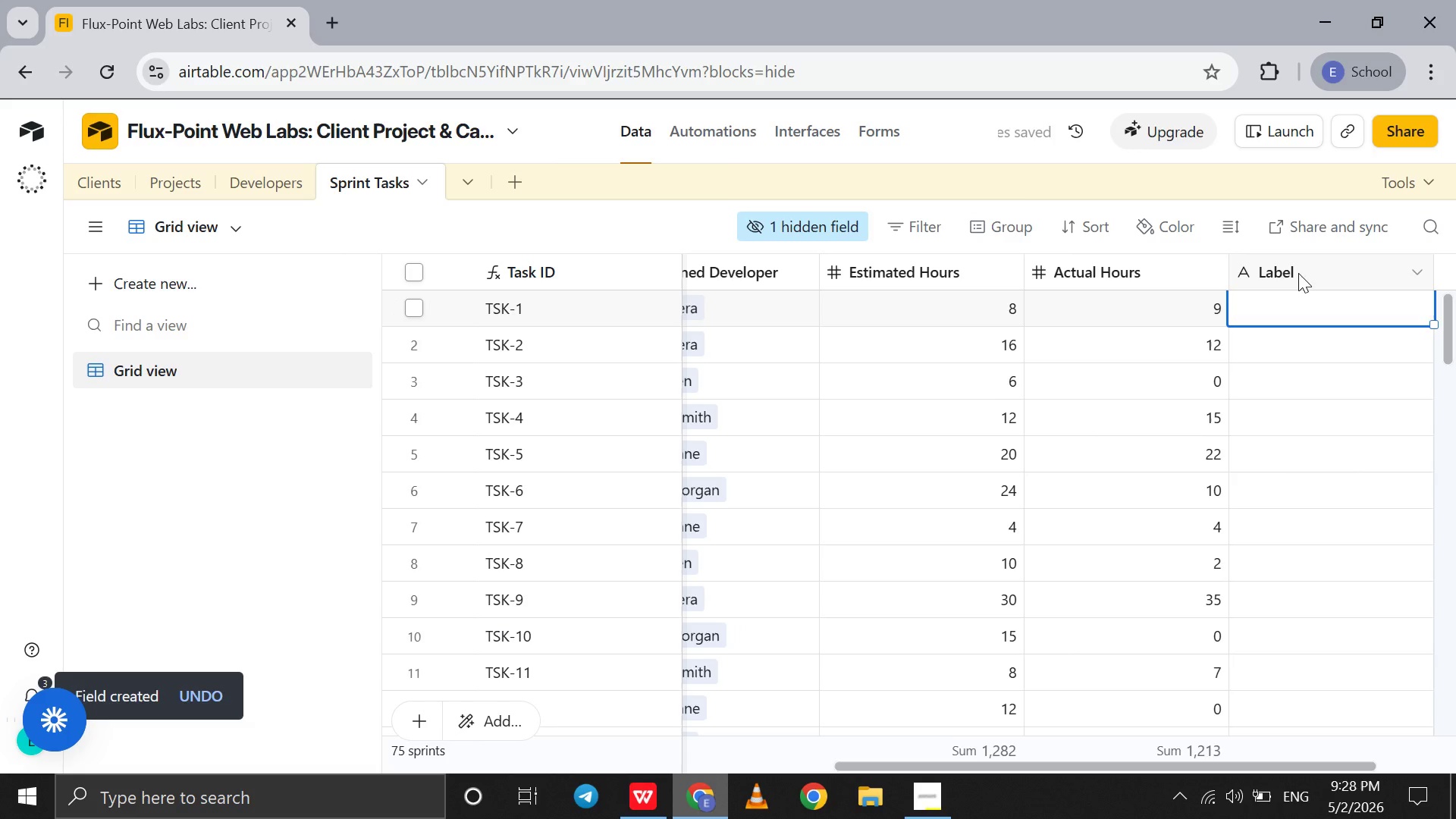 
left_click([1298, 273])
 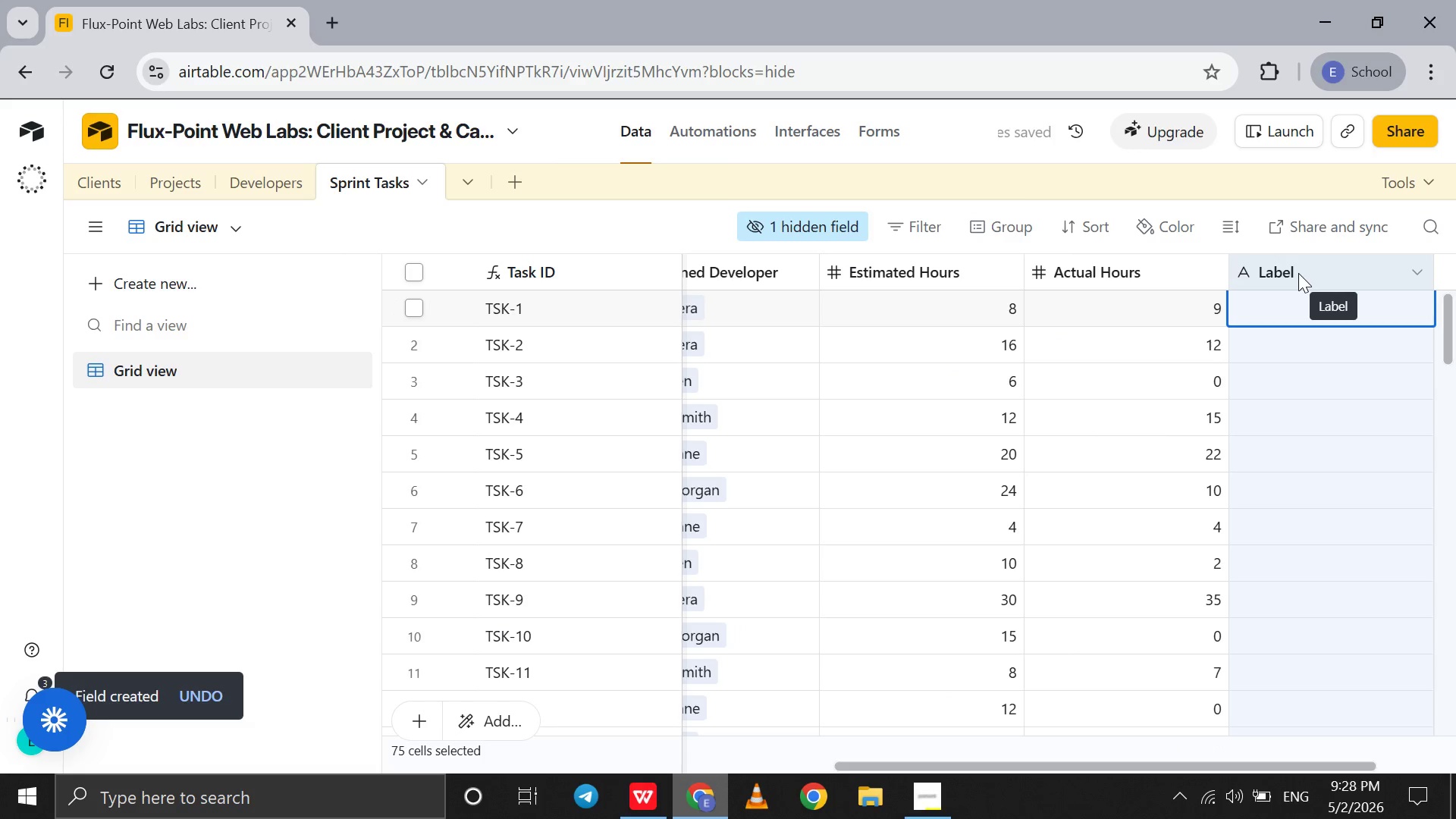 
key(Control+V)
 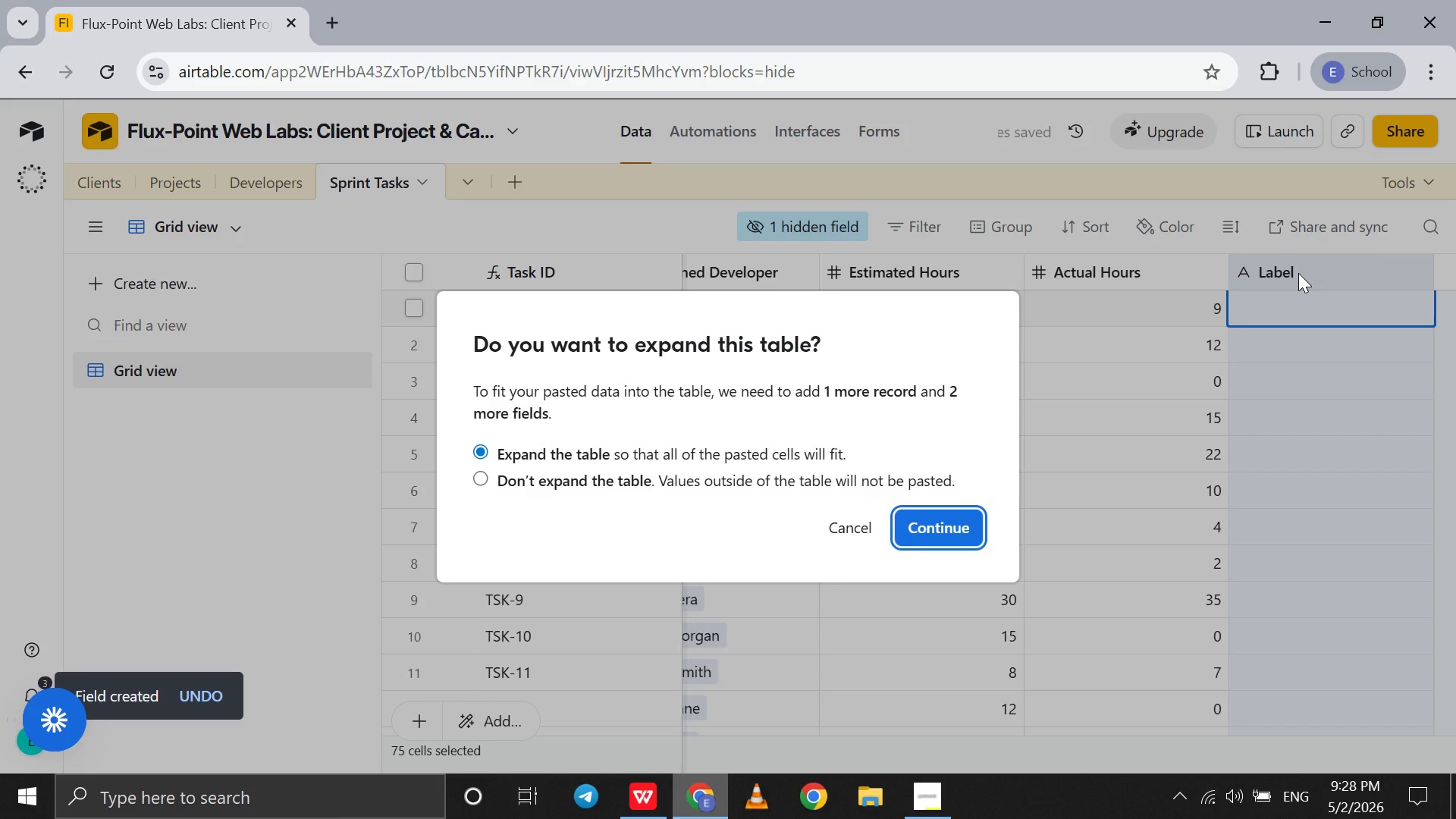 
key(Enter)
 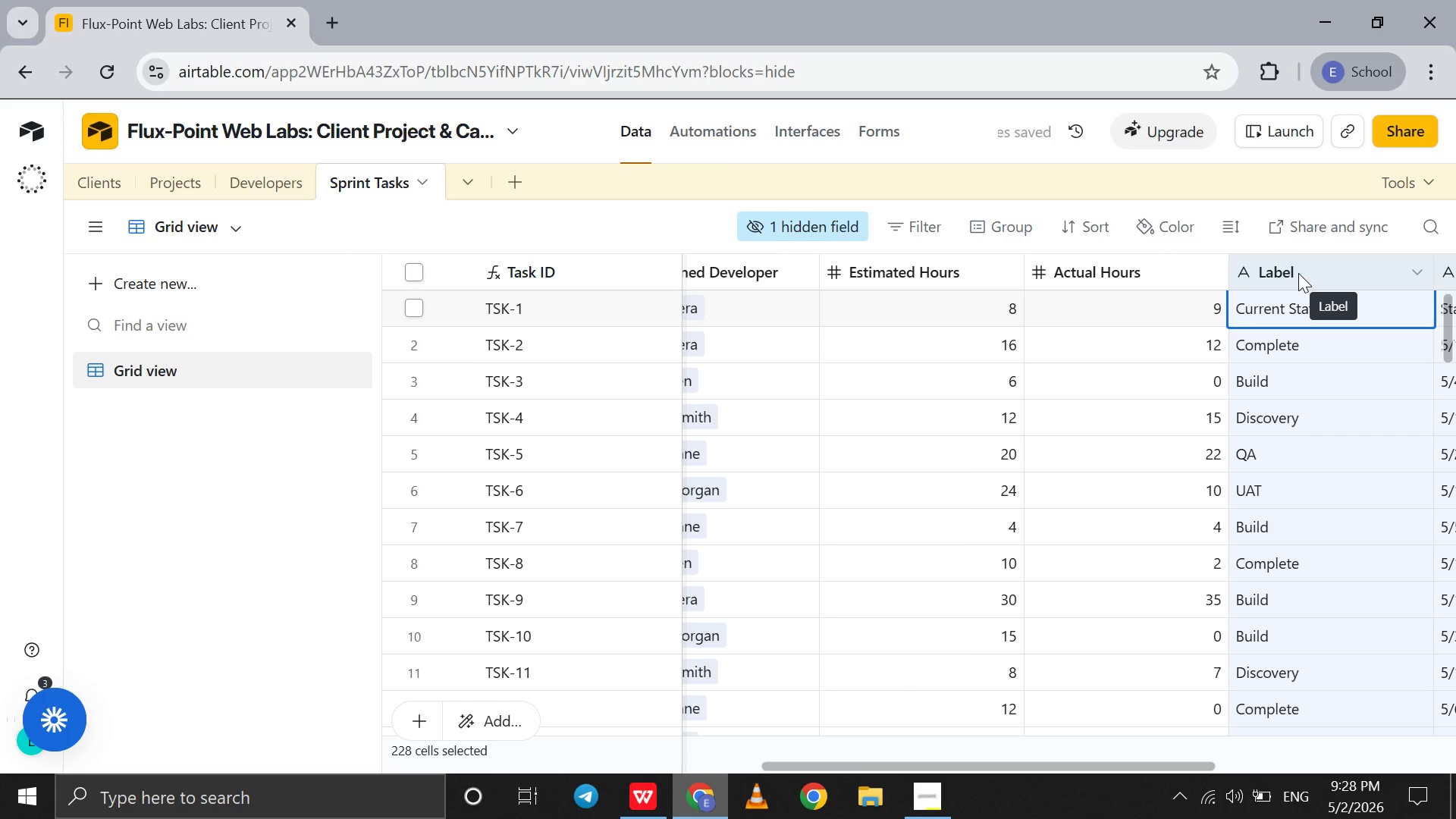 
scroll: coordinate [1298, 273], scroll_direction: down, amount: 3.0
 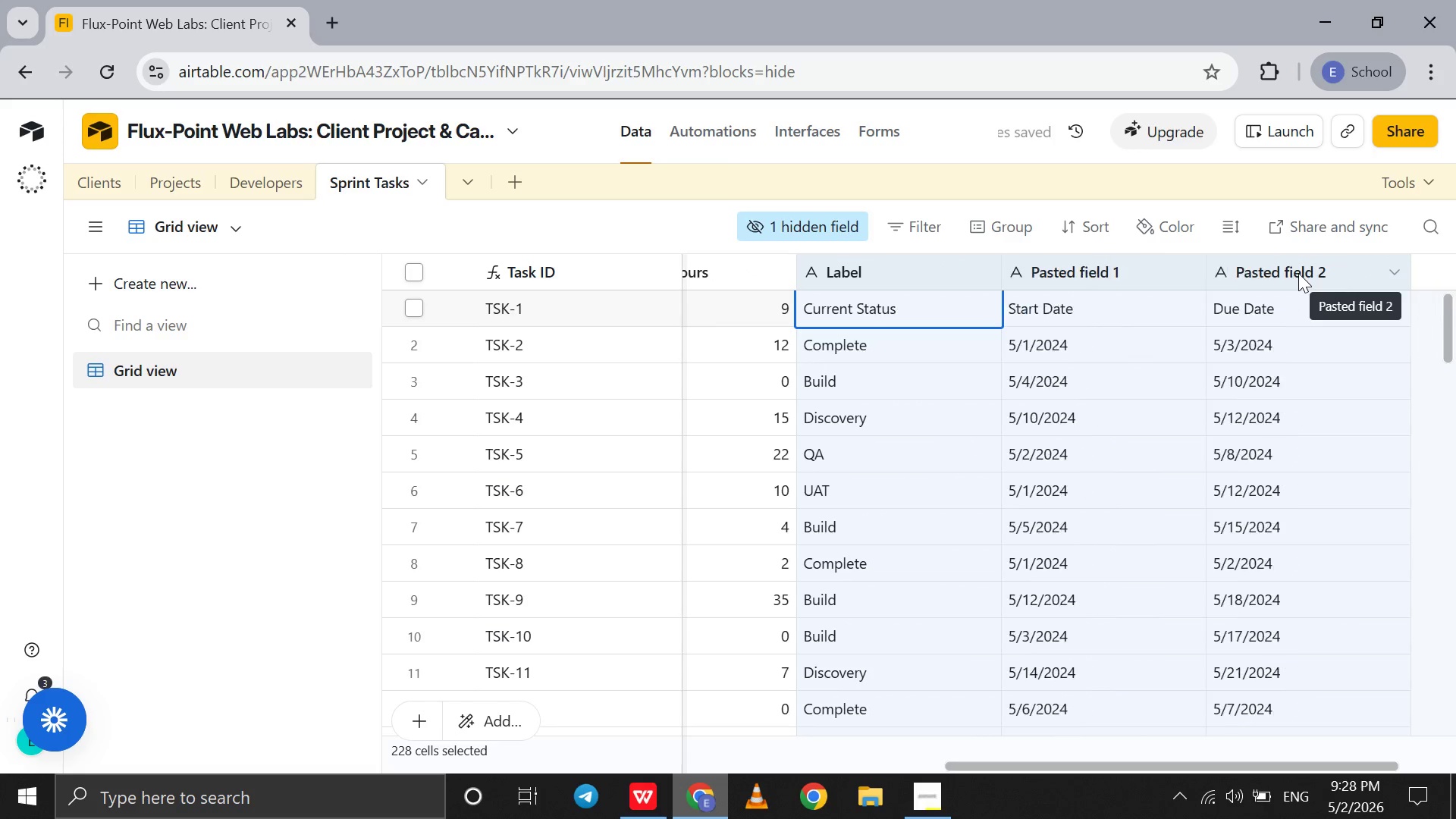 
scroll: coordinate [1298, 273], scroll_direction: none, amount: 0.0
 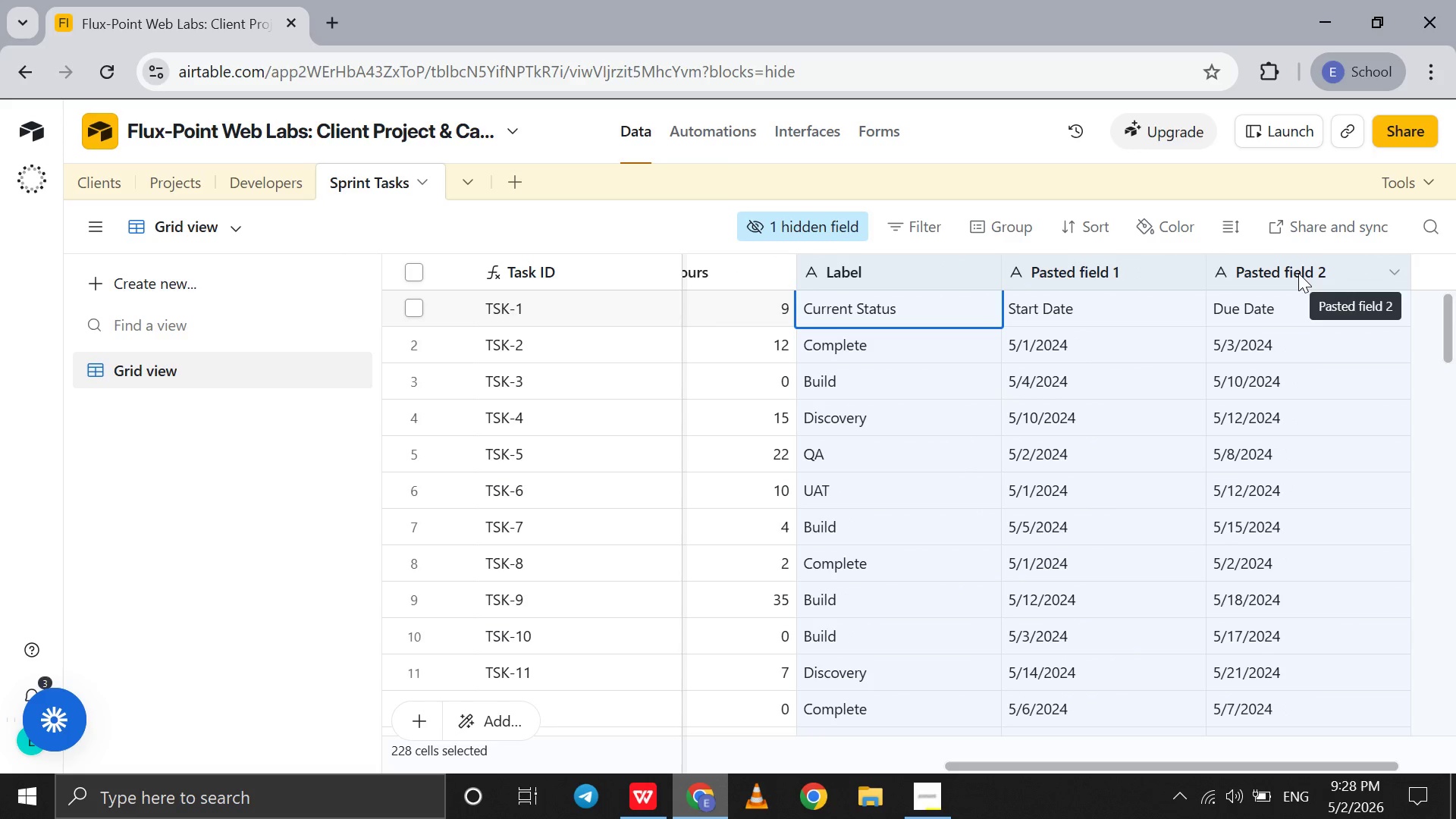 
hold_key(key=ControlLeft, duration=1.51)
 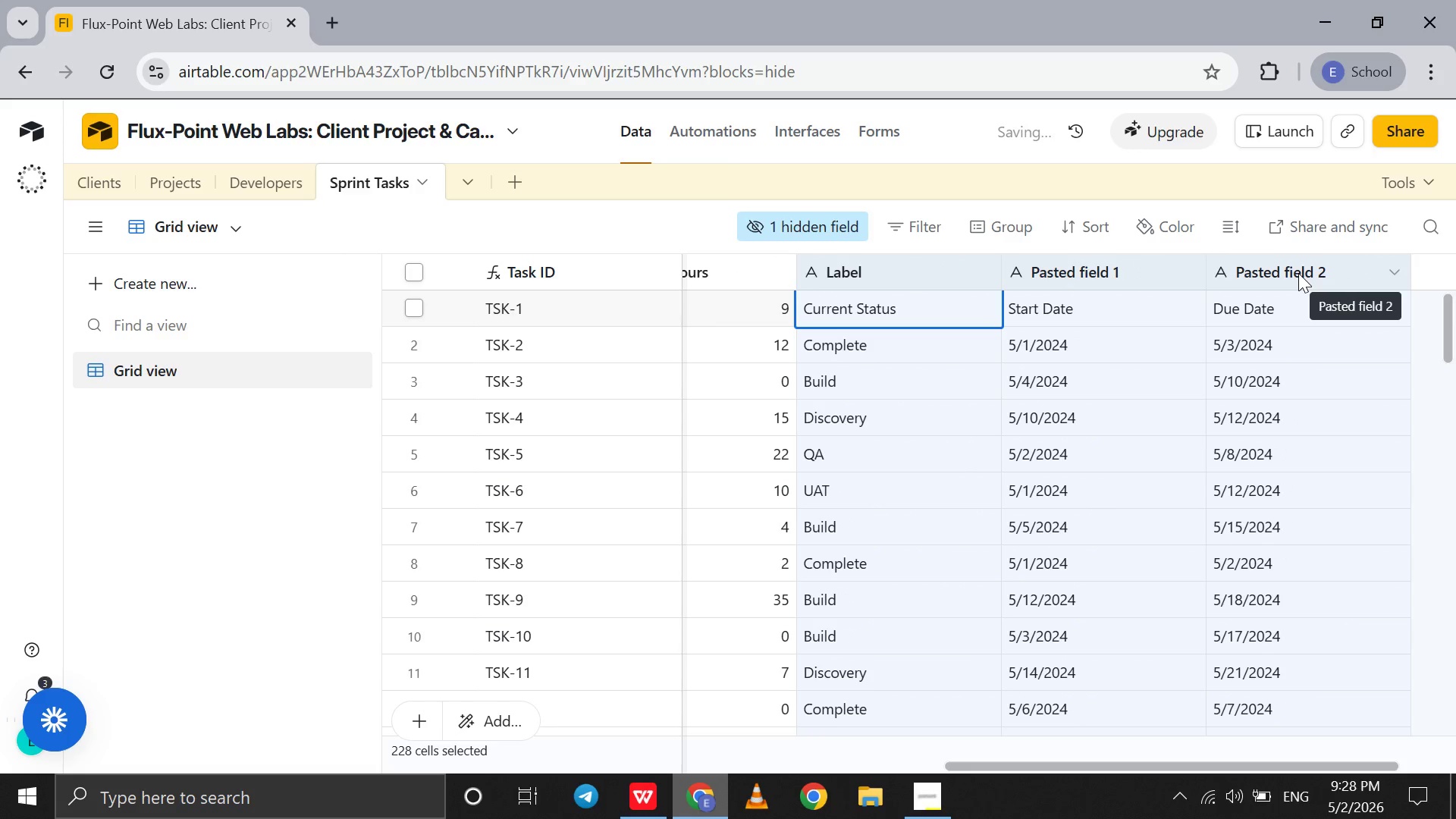 
key(Control+Z)
 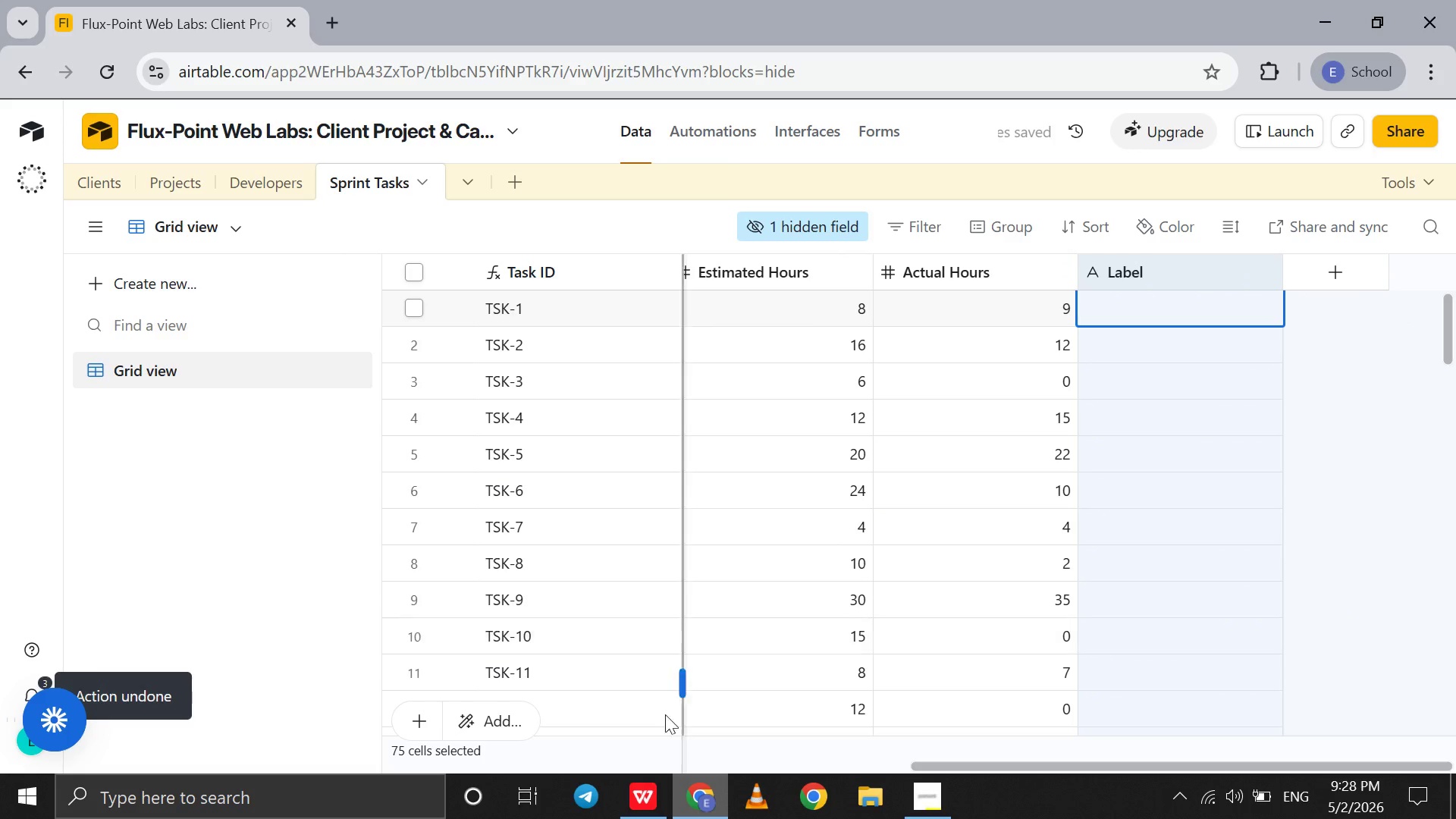 
left_click([648, 787])
 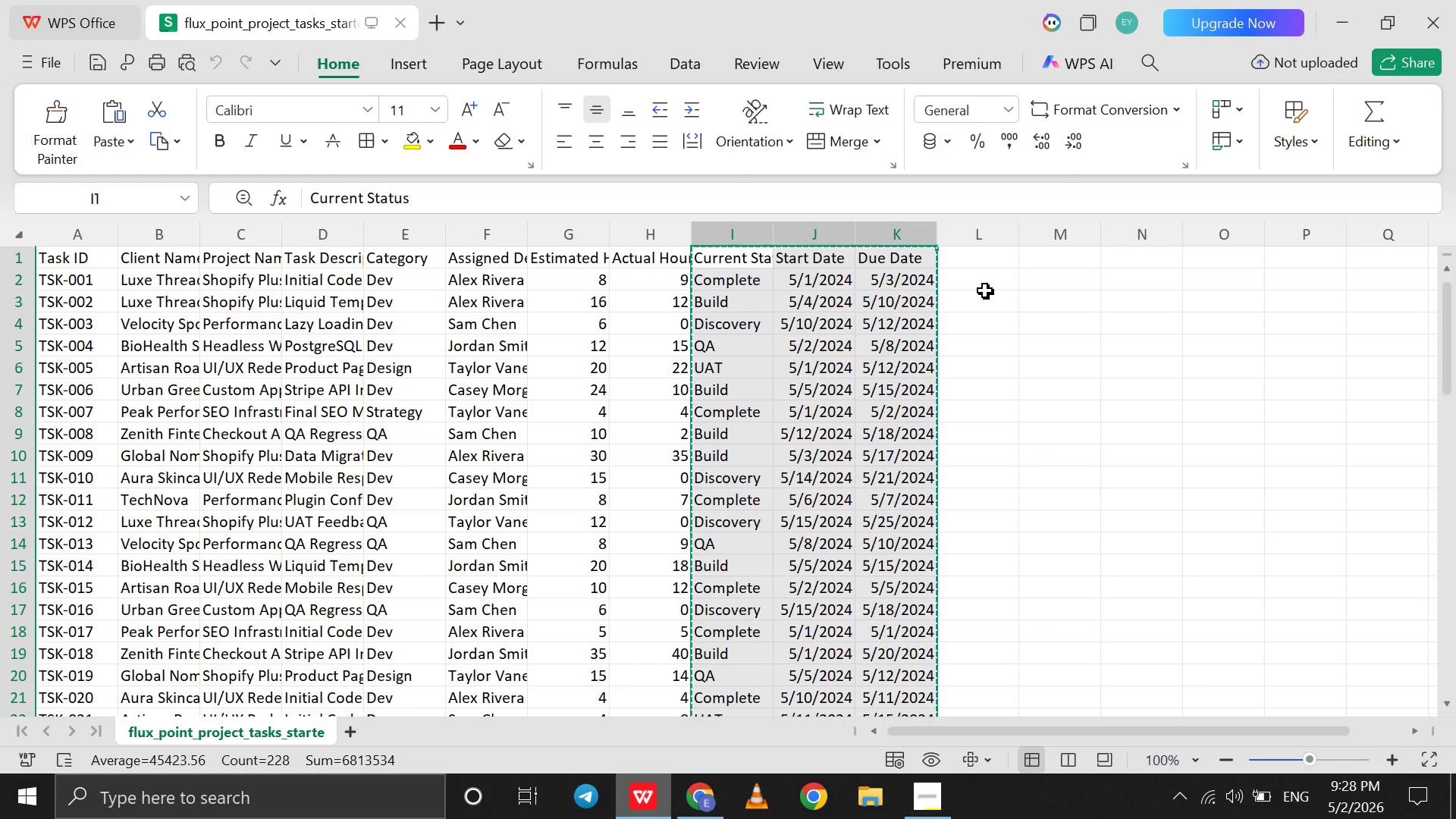 
left_click([985, 290])
 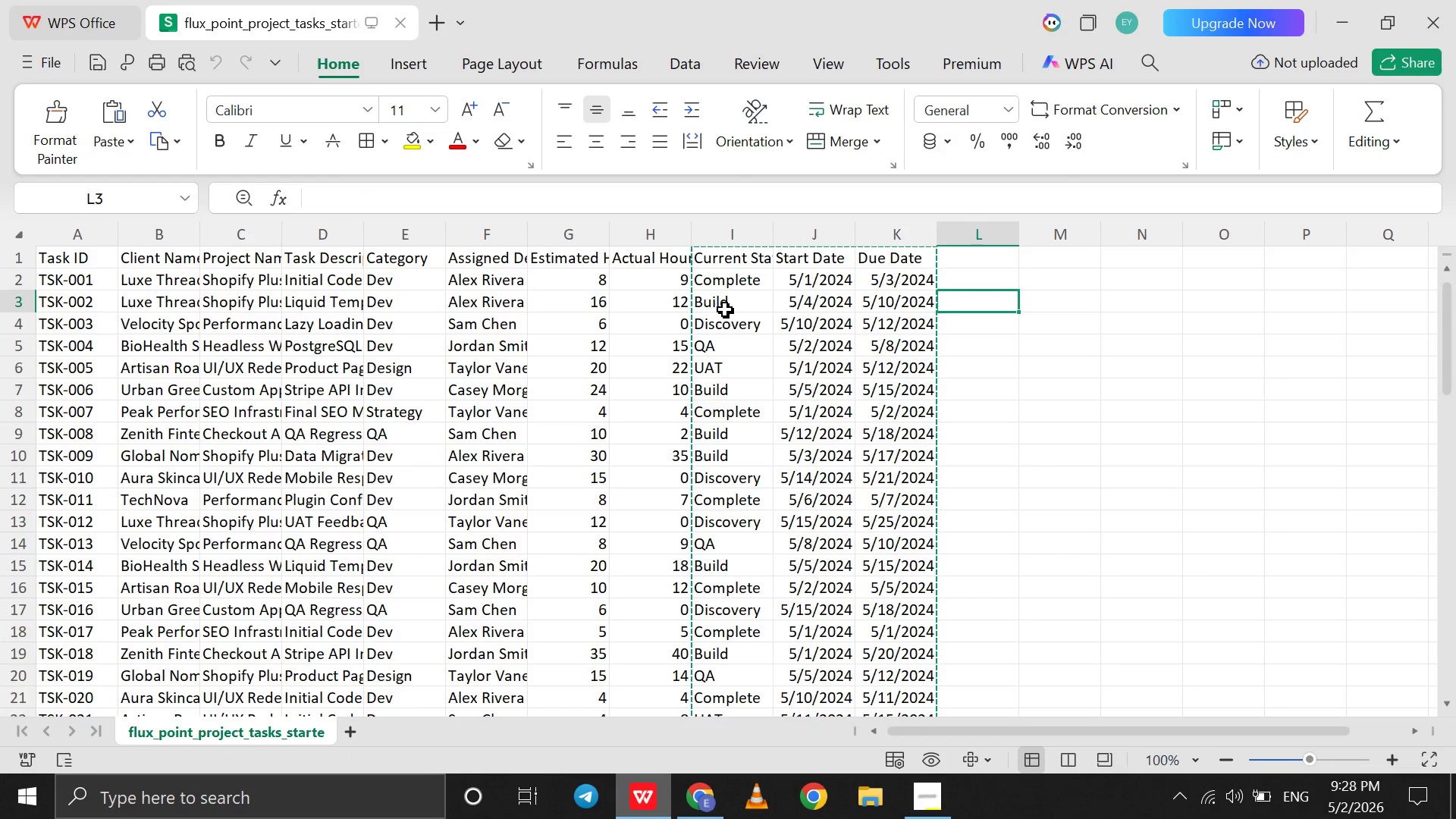 
left_click([725, 306])
 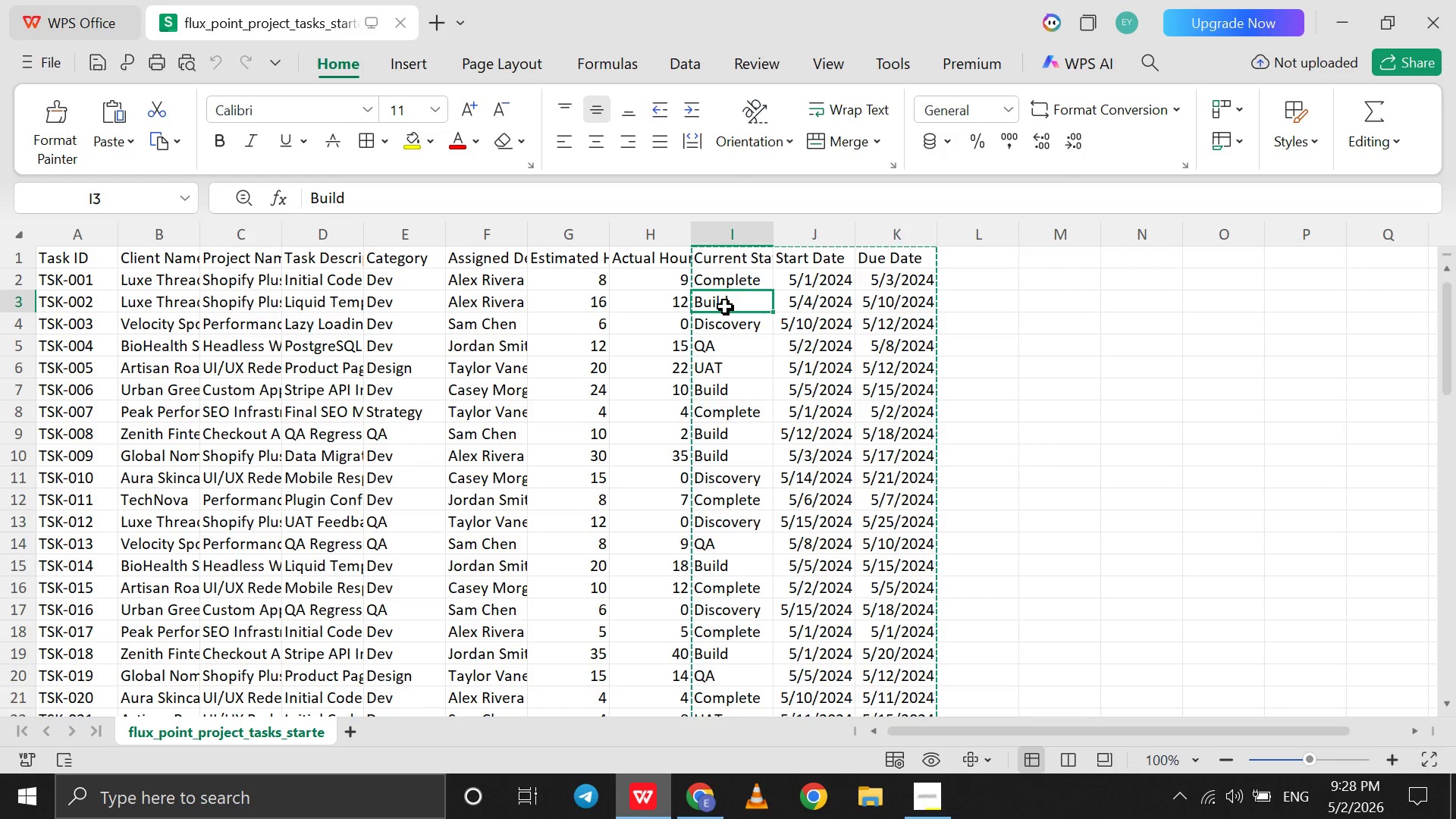 
wait(5.33)
 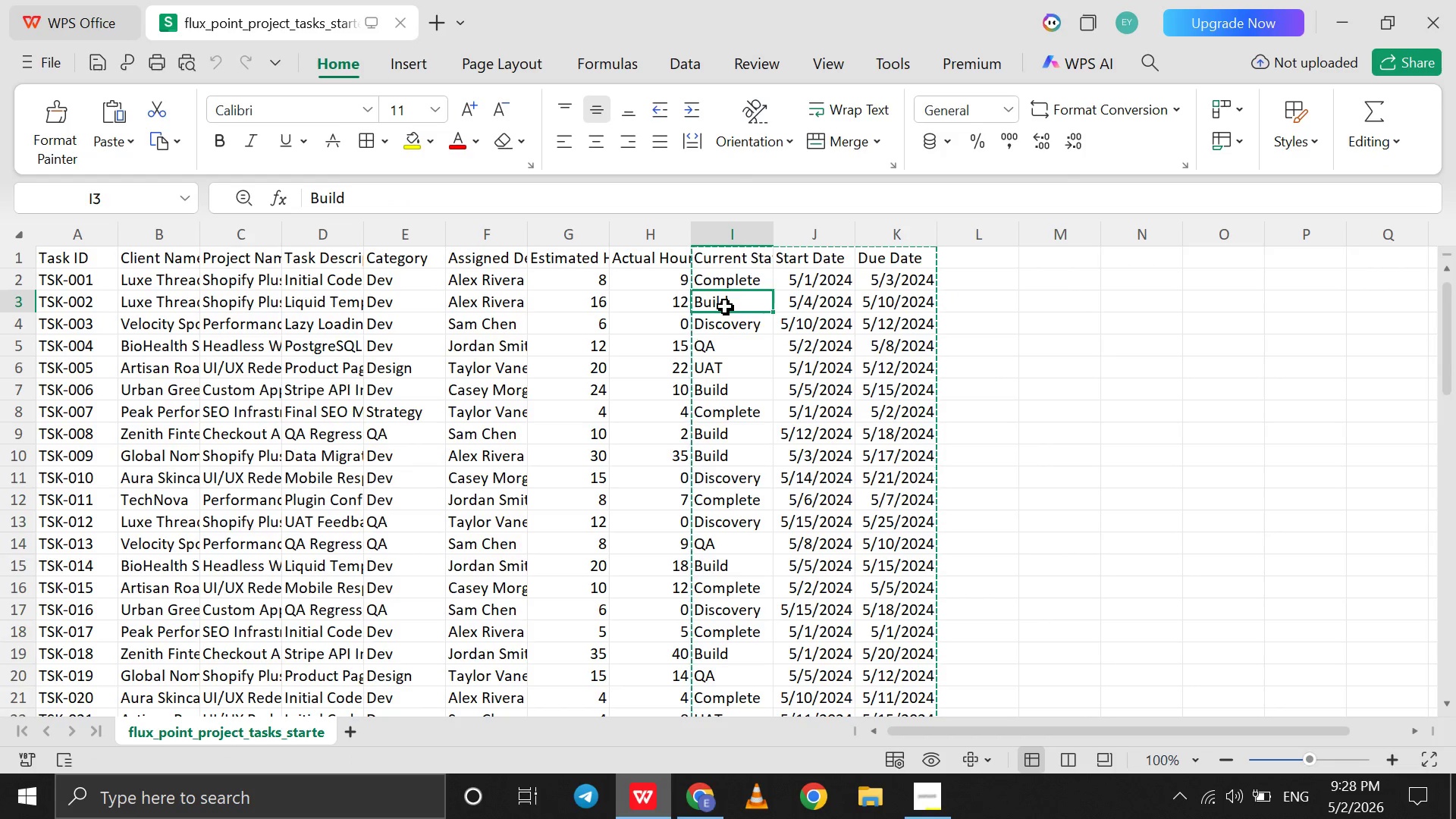 
hold_key(key=ShiftLeft, duration=1.52)
 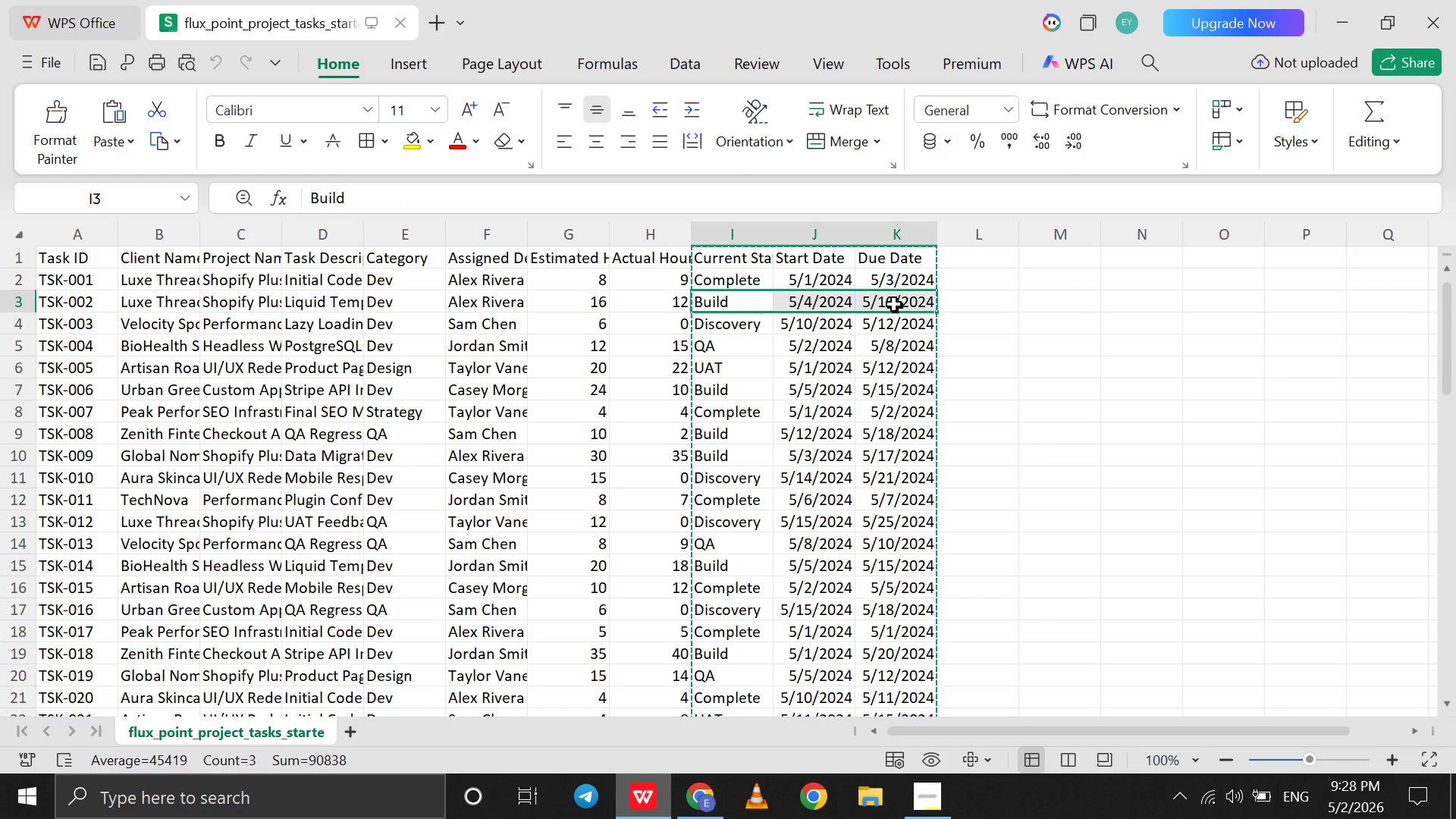 
hold_key(key=ShiftLeft, duration=1.51)
left_click([894, 304])
 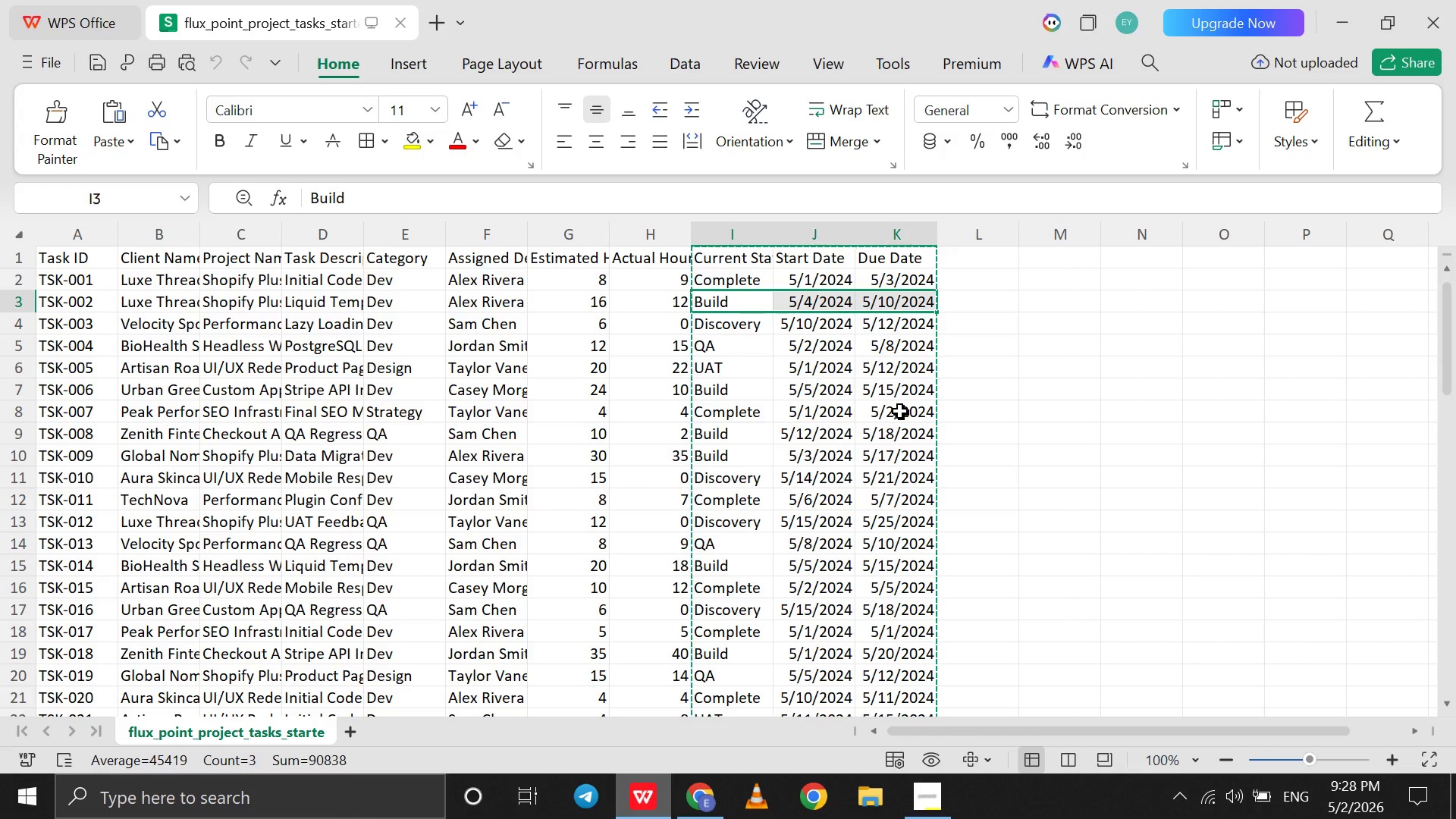 
hold_key(key=ShiftLeft, duration=1.52)
left_click([900, 411])
 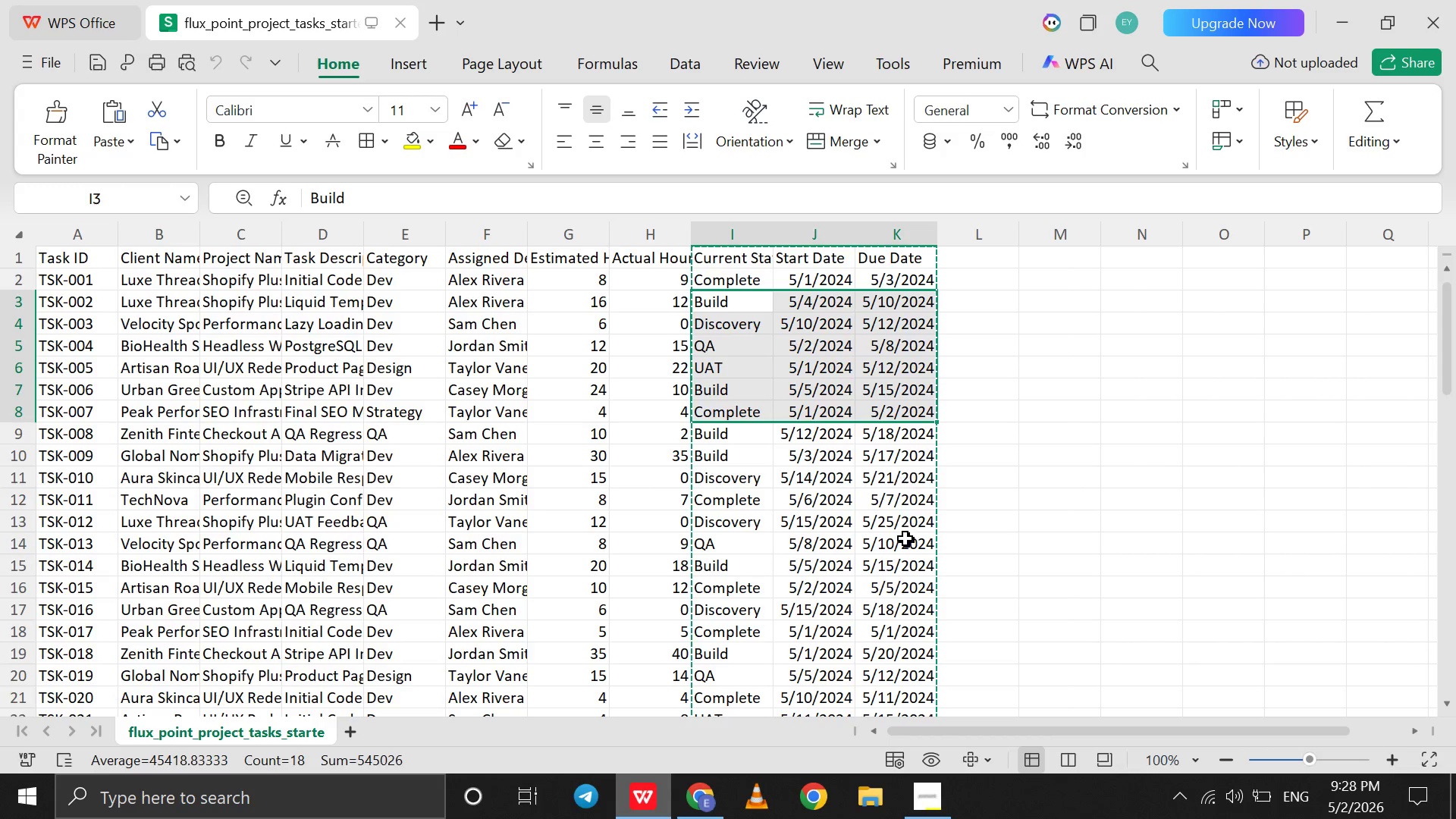 
left_click([905, 539])
 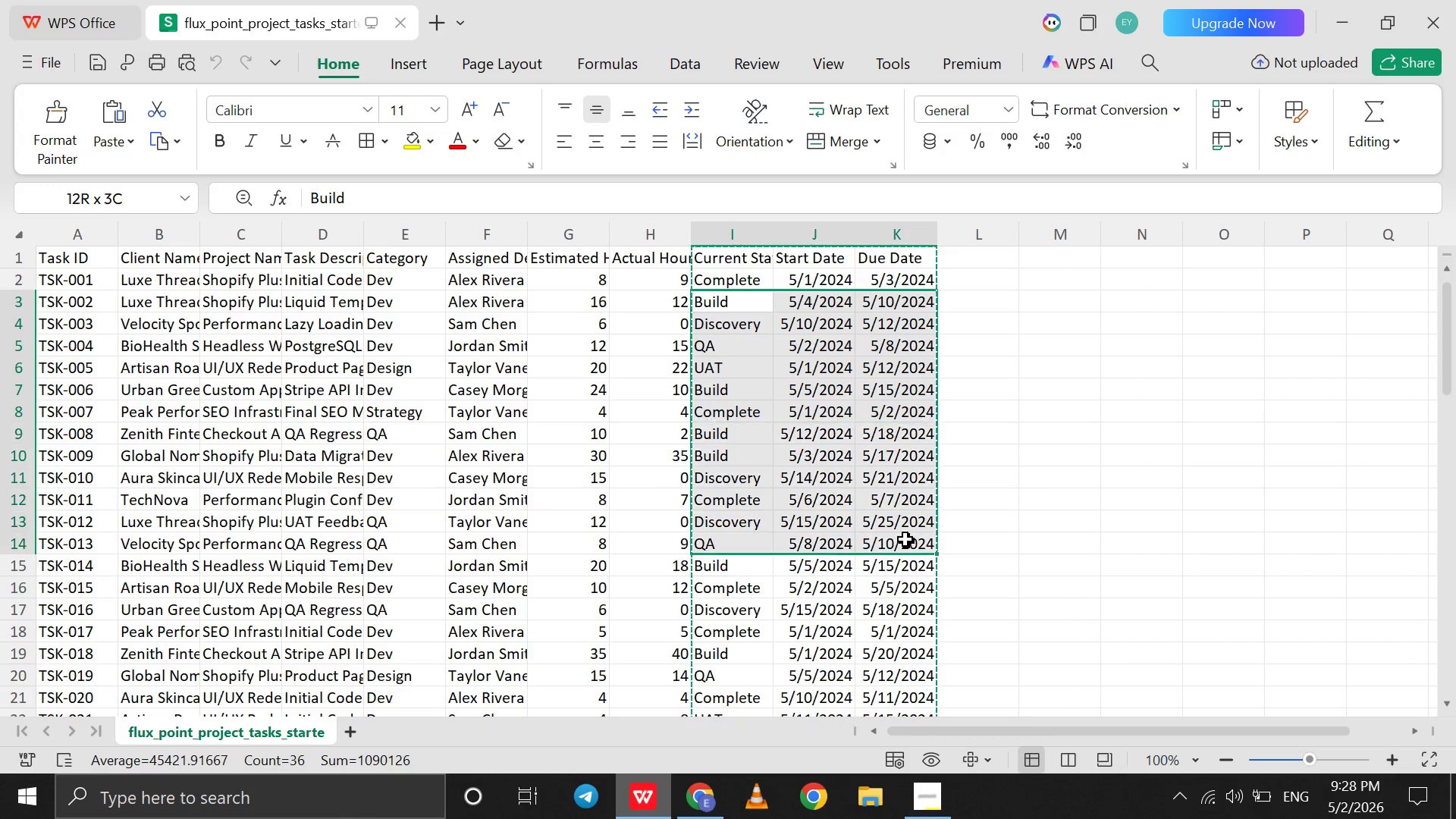 
hold_key(key=ShiftLeft, duration=0.66)
 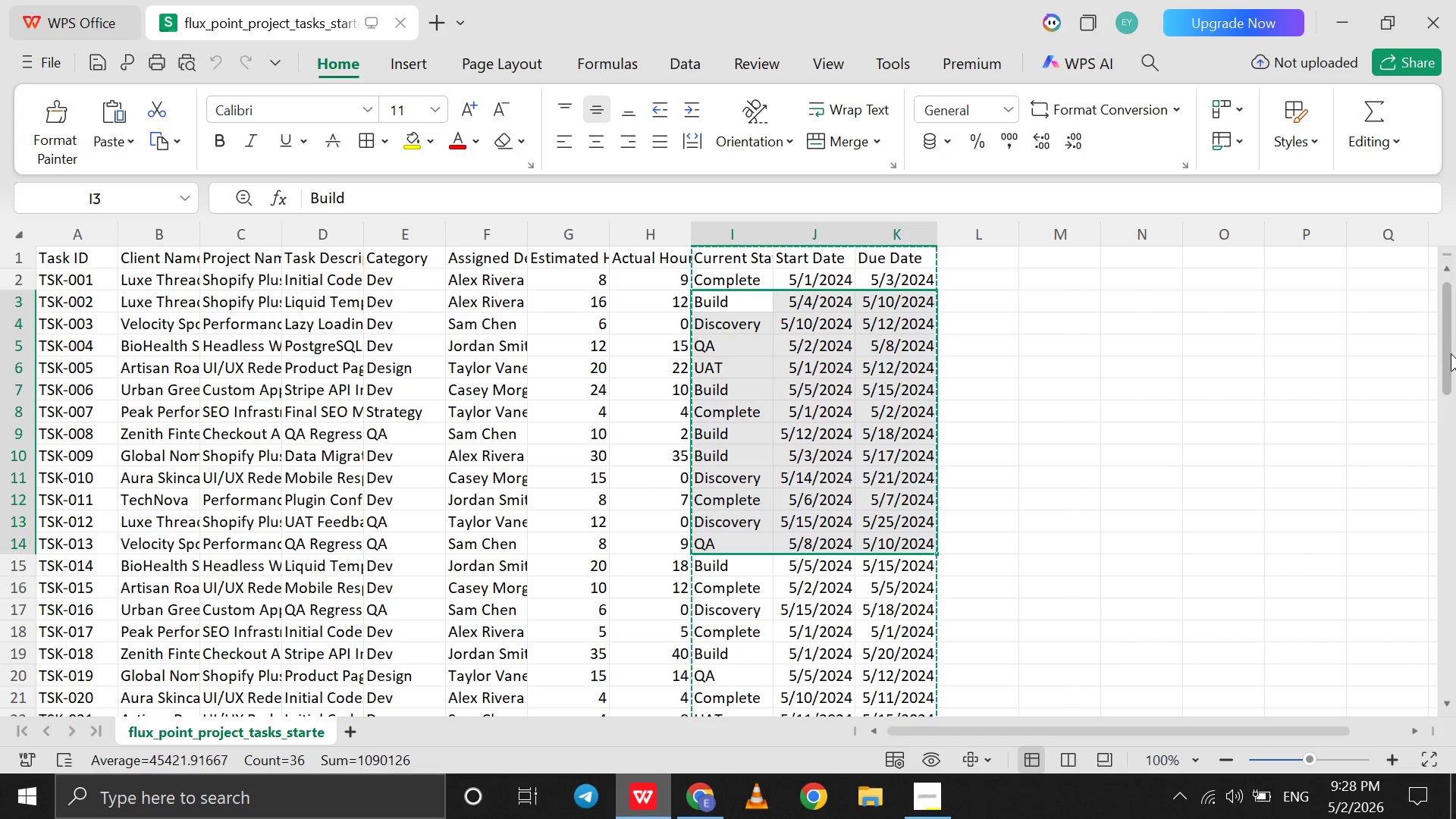 
left_click([1451, 353])
 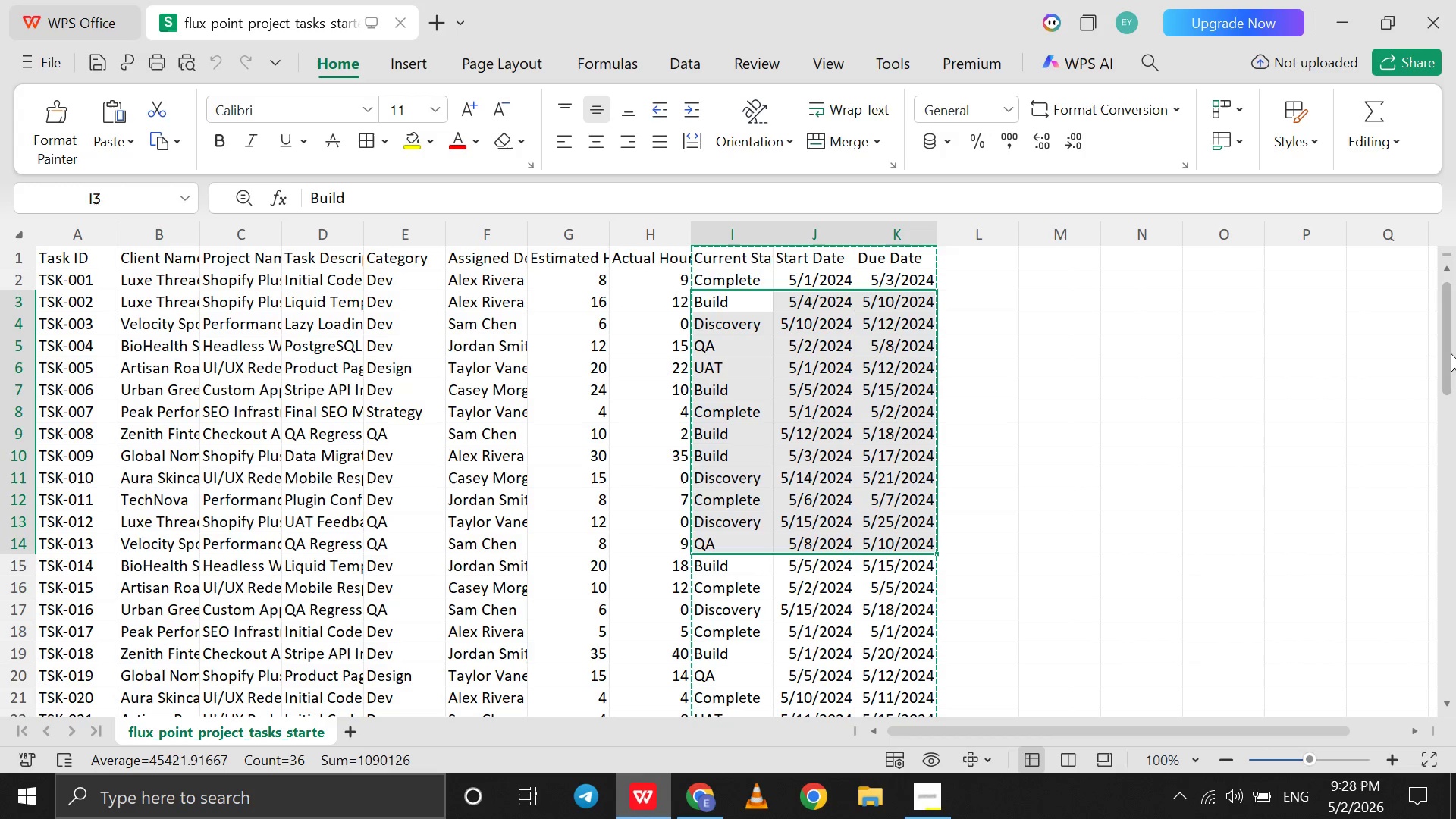 
left_click_drag(start_coordinate=[1451, 353], to_coordinate=[1455, 755])
 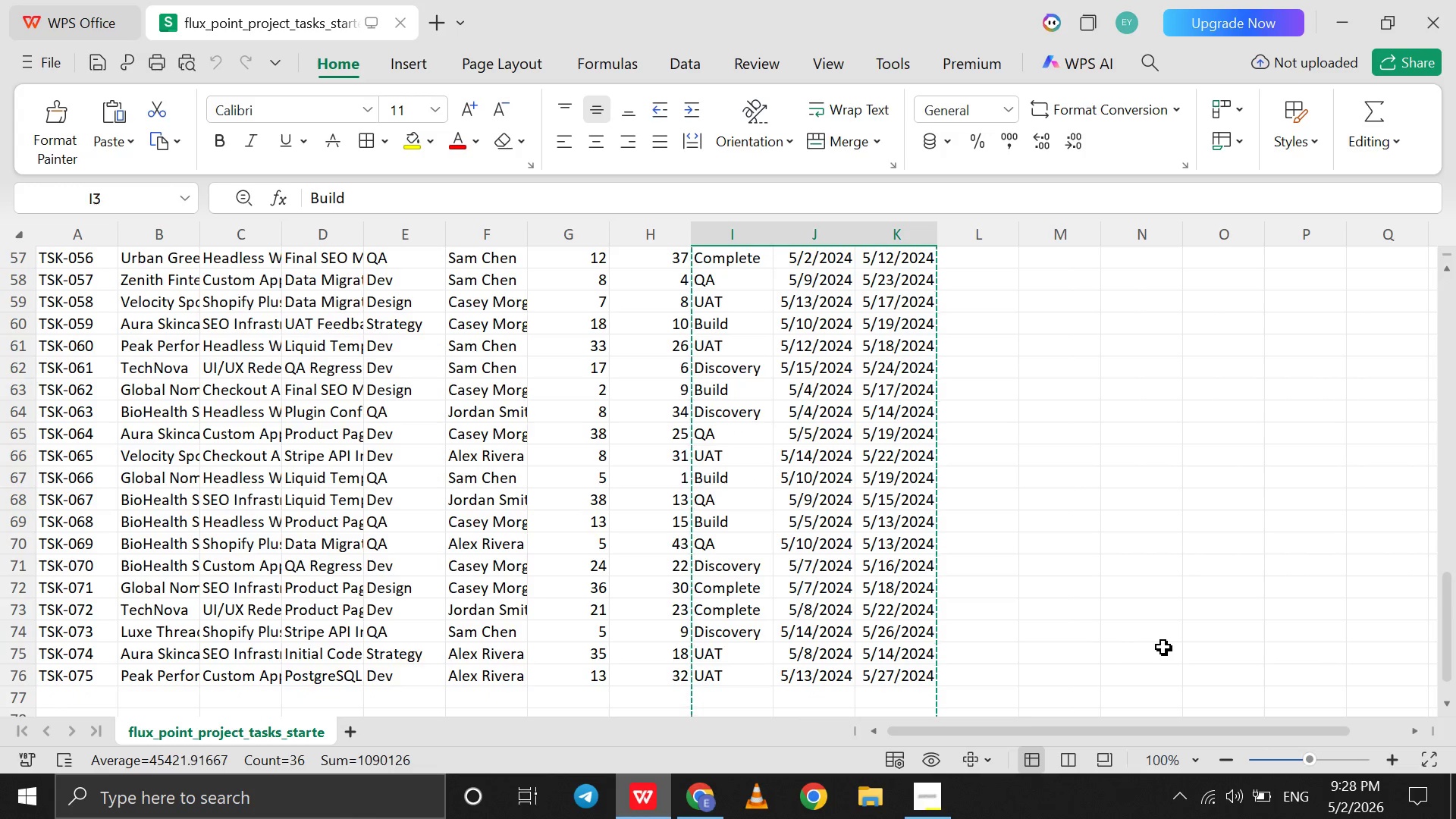 
hold_key(key=ShiftLeft, duration=1.52)
left_click([908, 679])
 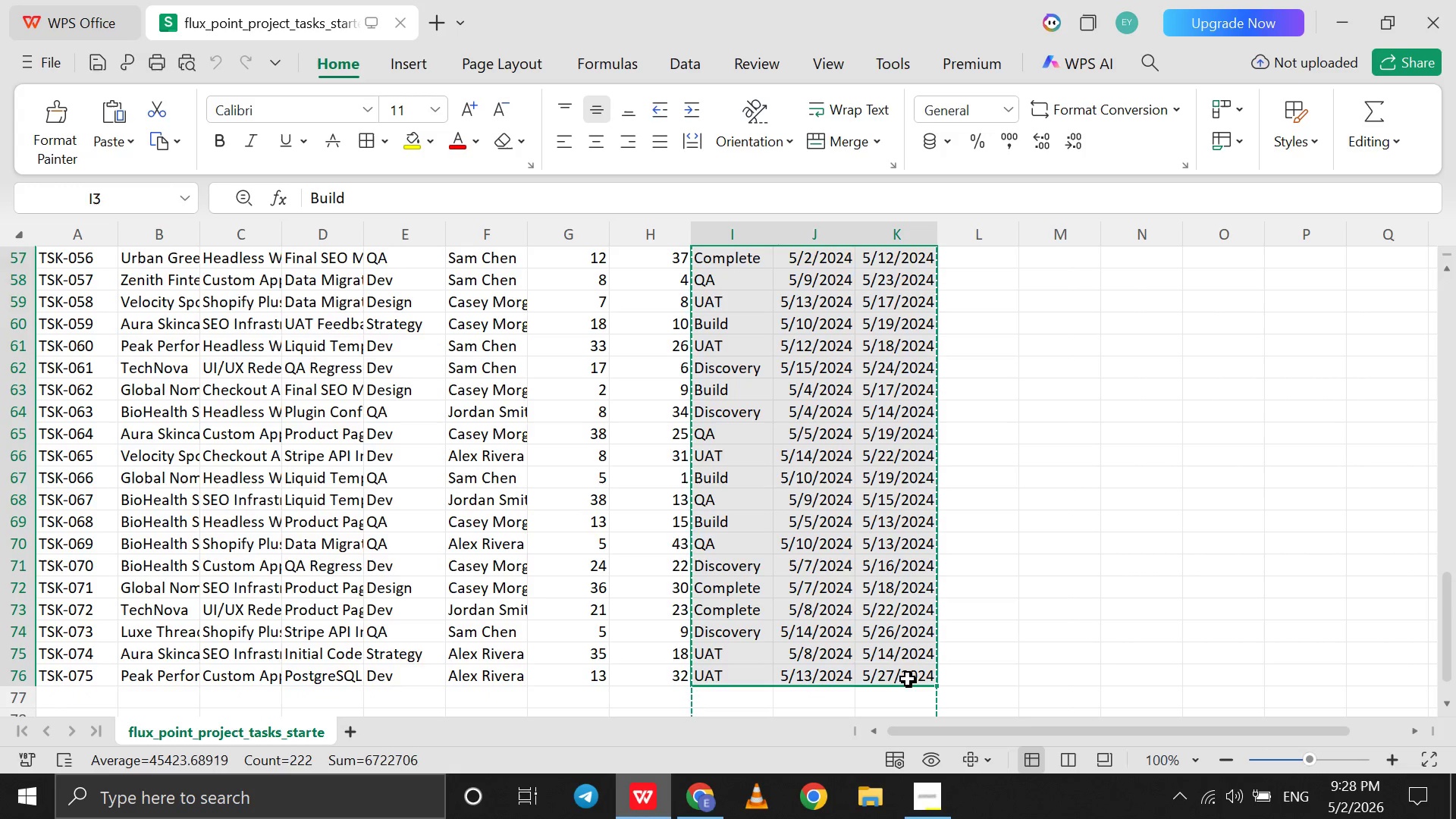 
hold_key(key=ShiftLeft, duration=0.33)
 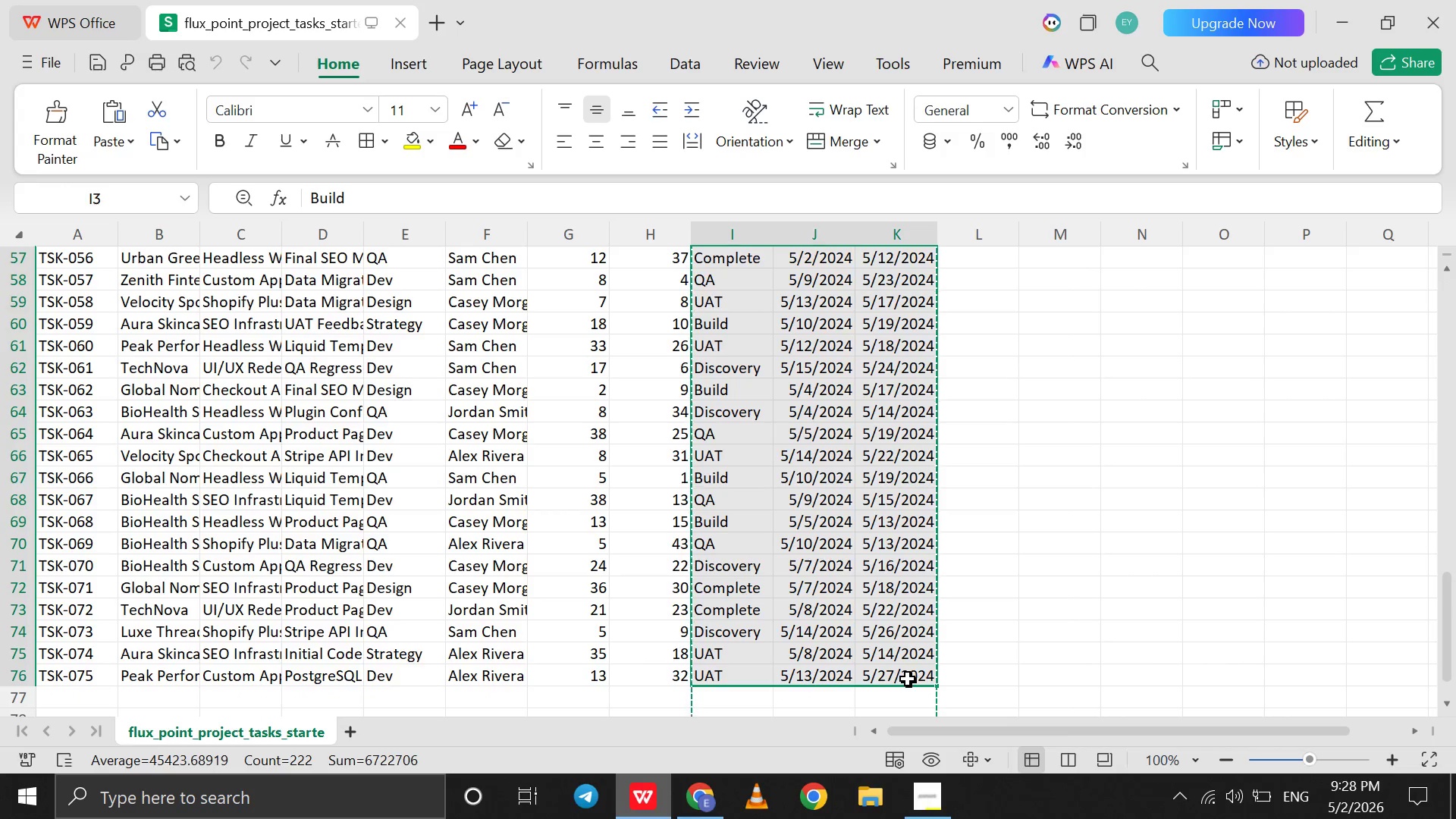 
hold_key(key=ShiftLeft, duration=24.05)
 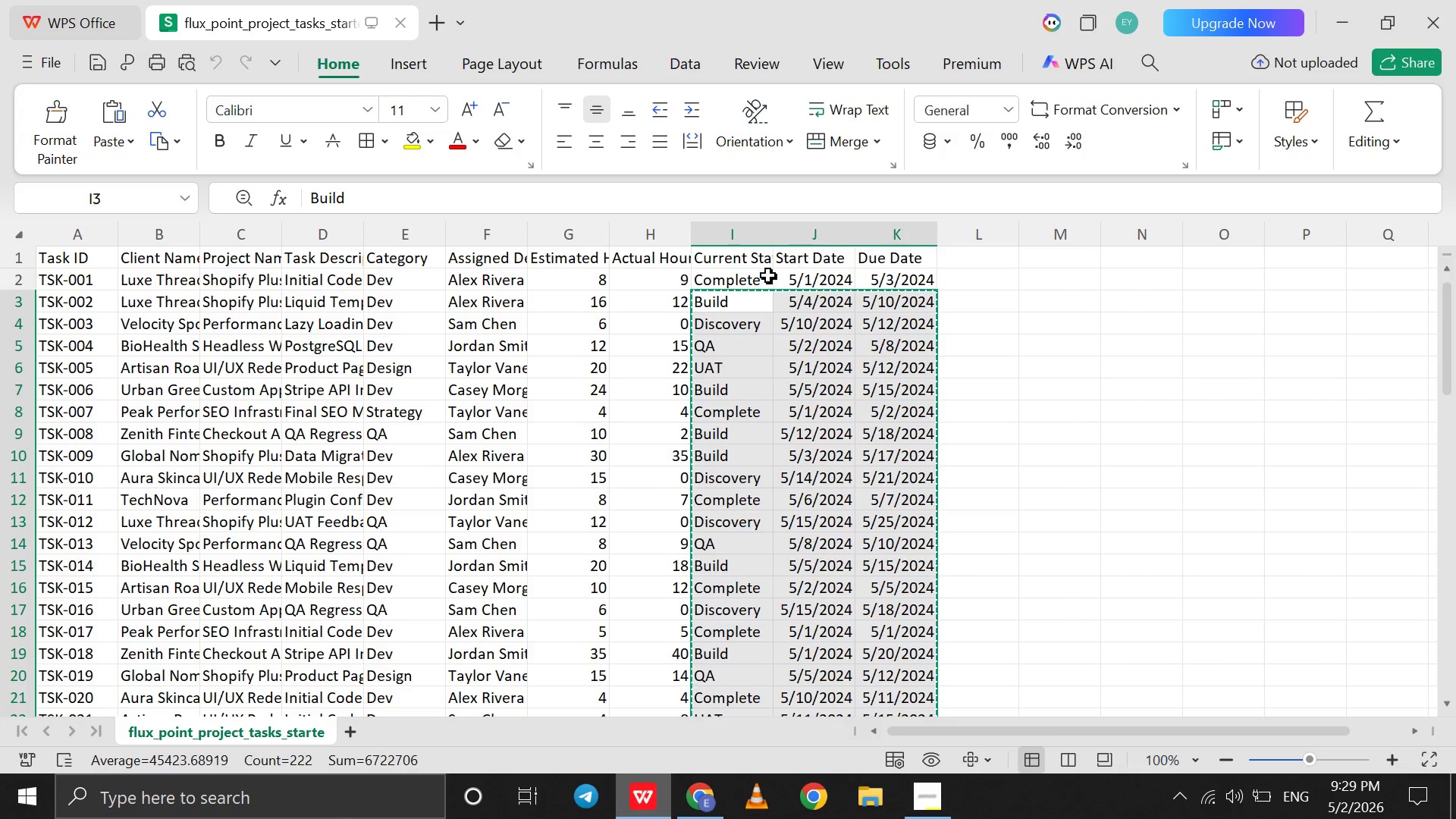 
key(Control+C)
 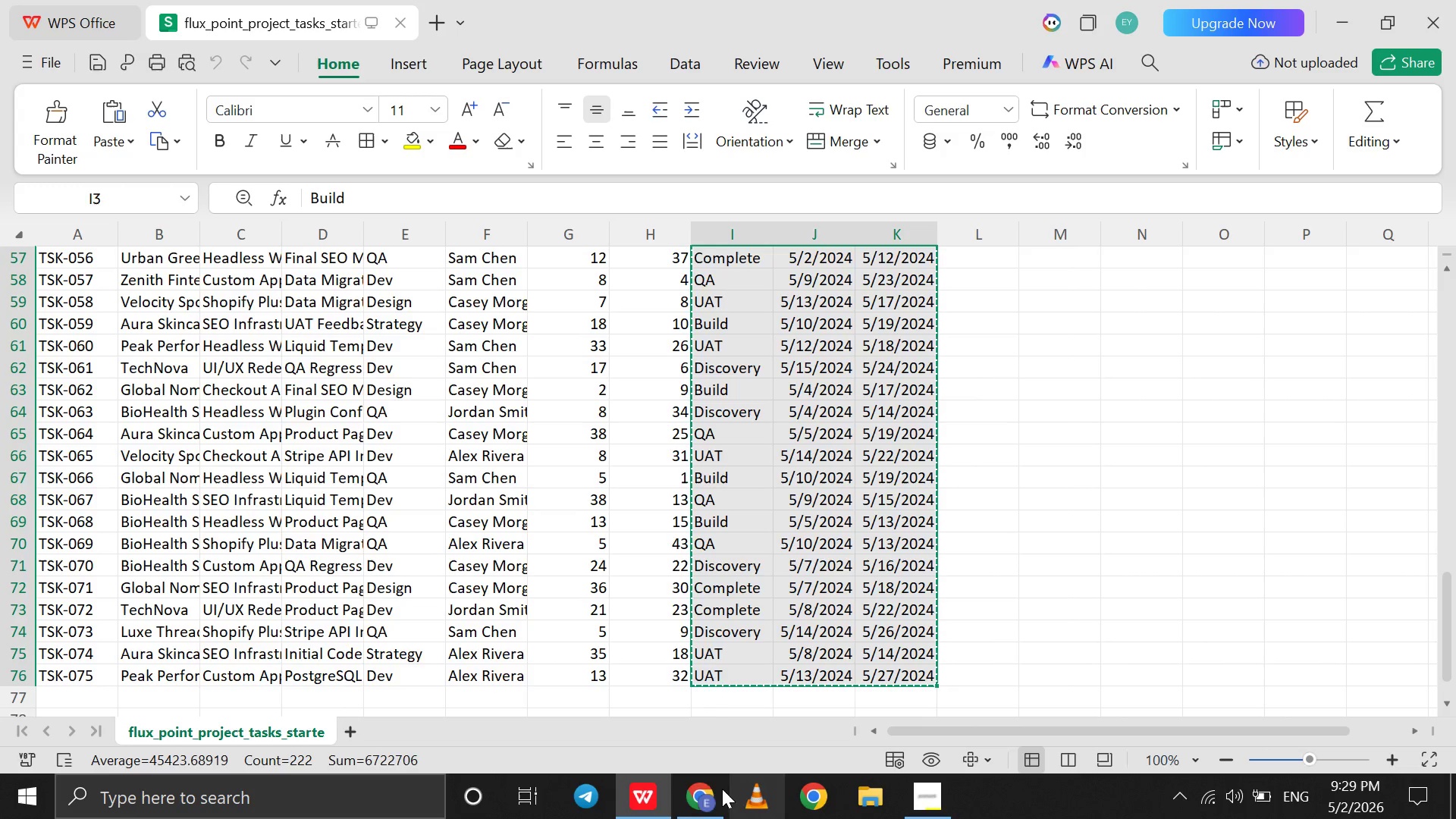 
left_click([709, 789])
 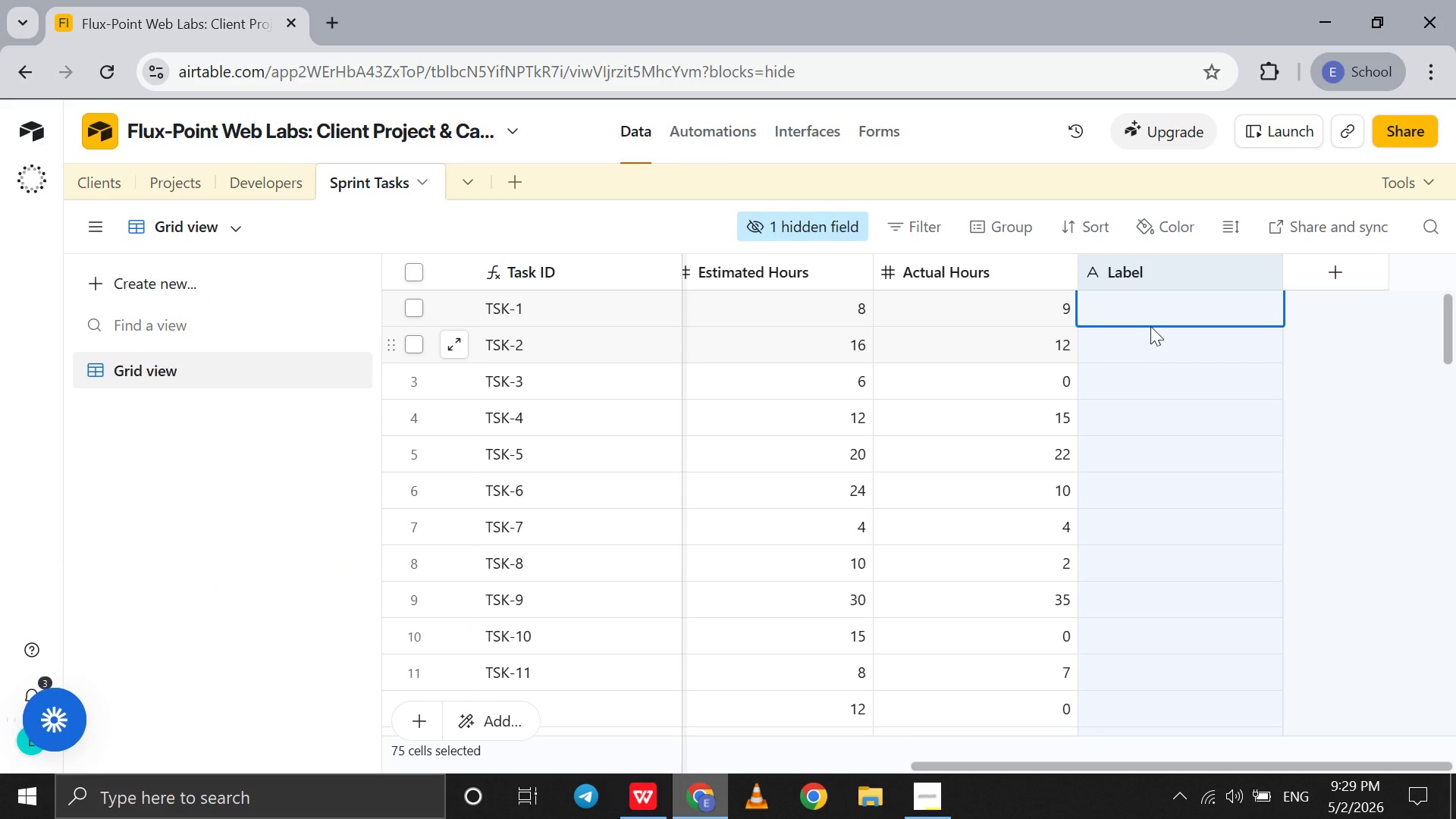 
left_click([1150, 326])
 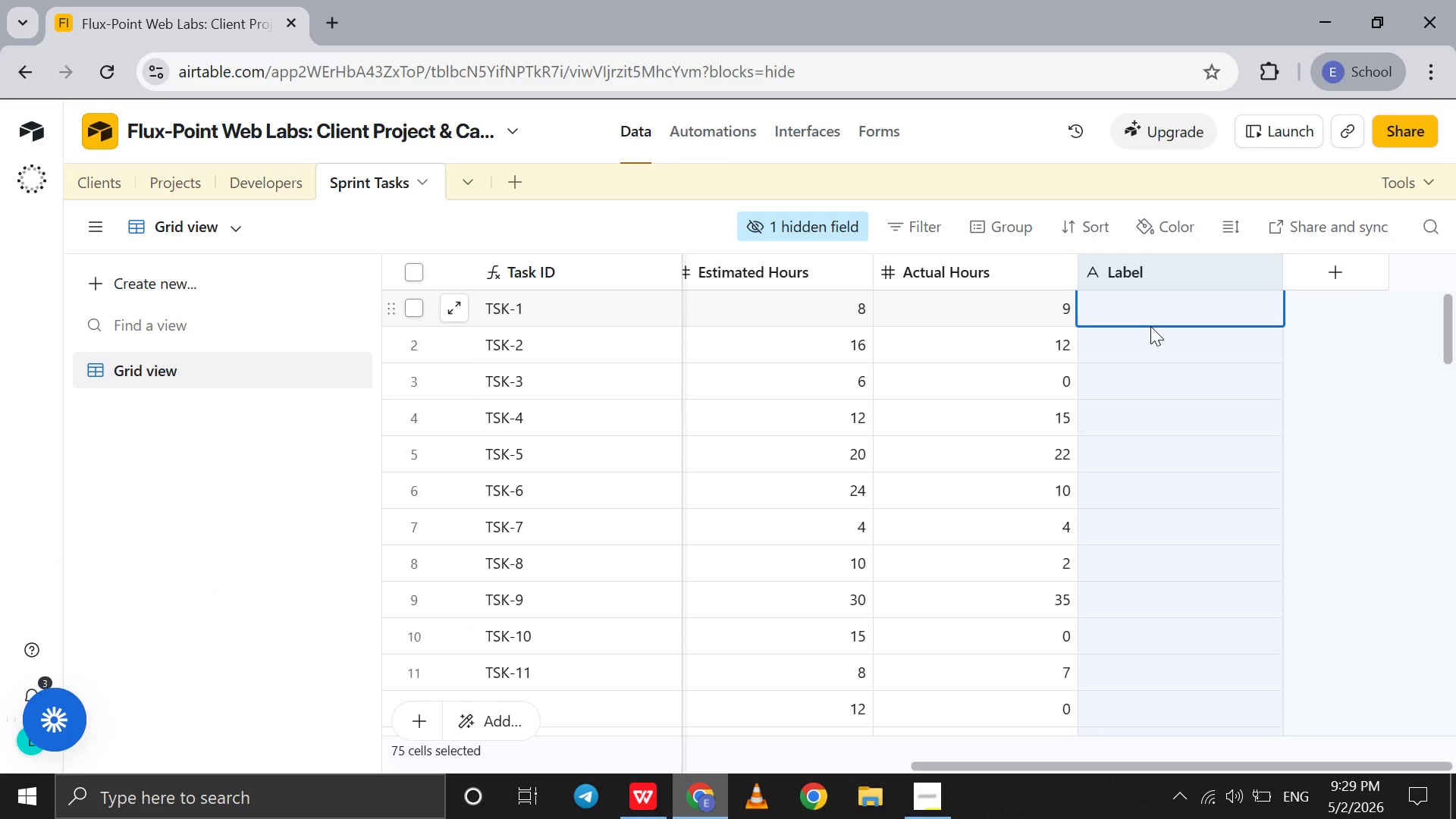 
key(Control+V)
 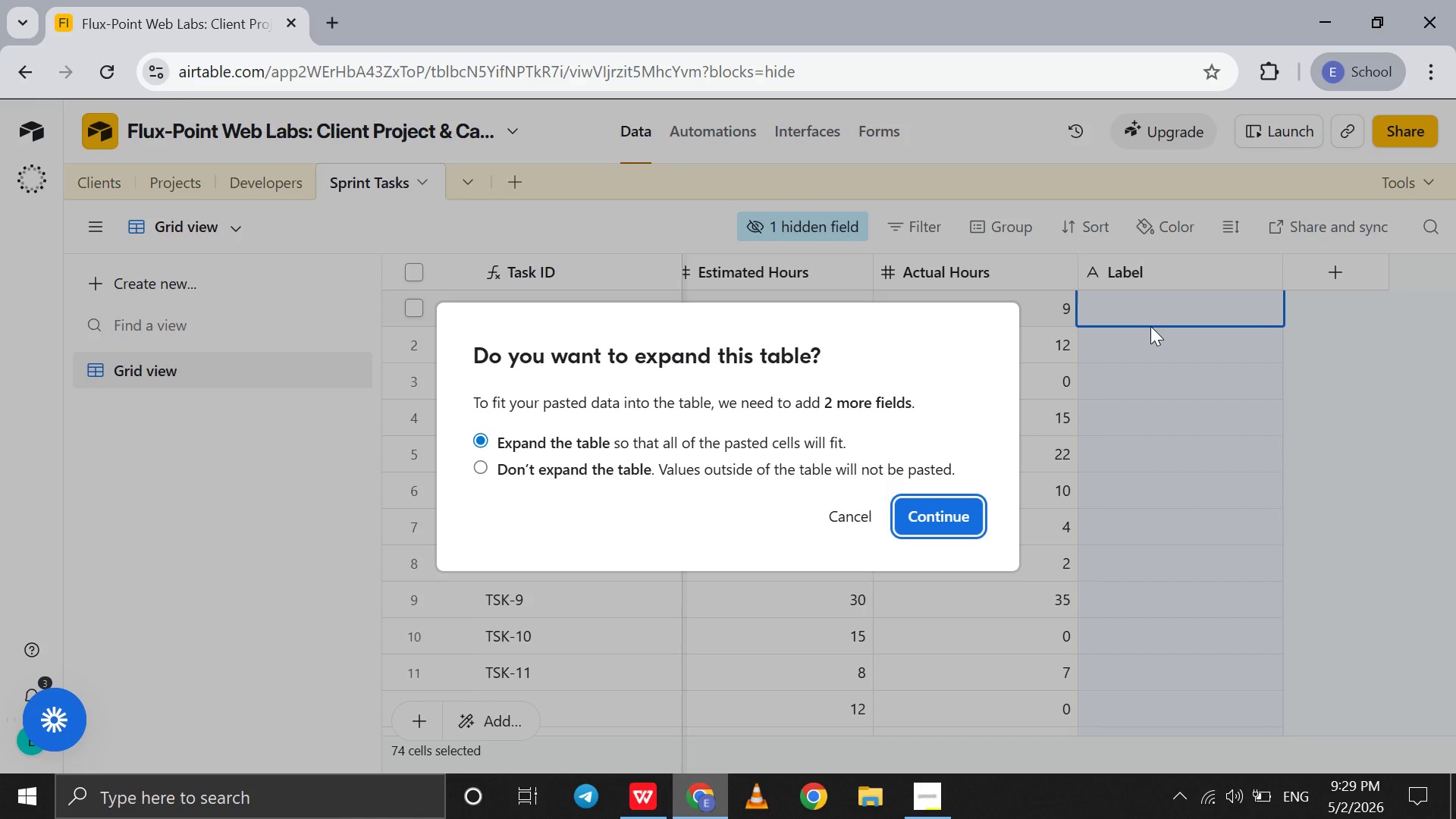 
key(Enter)
 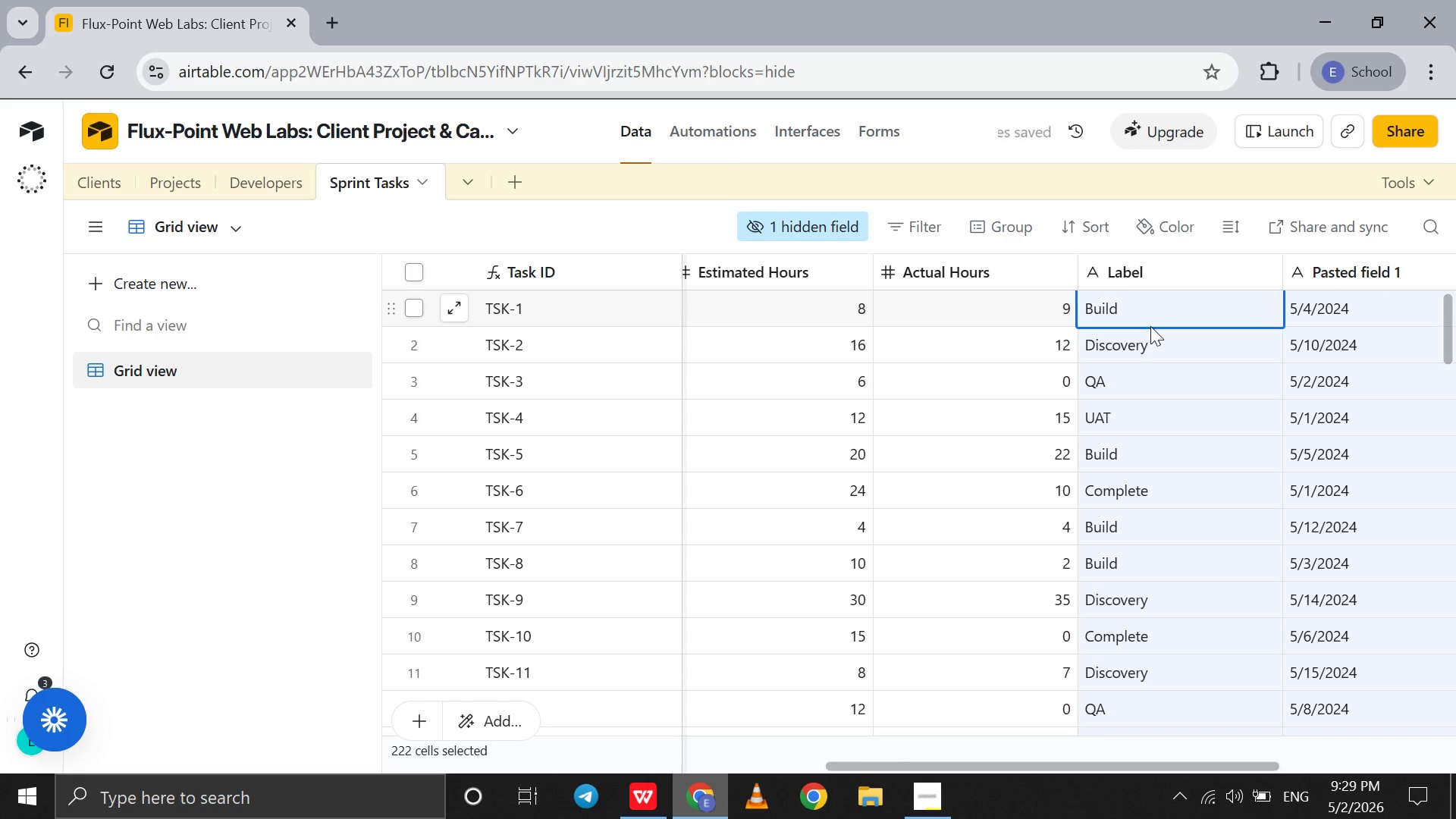 
scroll: coordinate [1150, 326], scroll_direction: down, amount: 154.0
 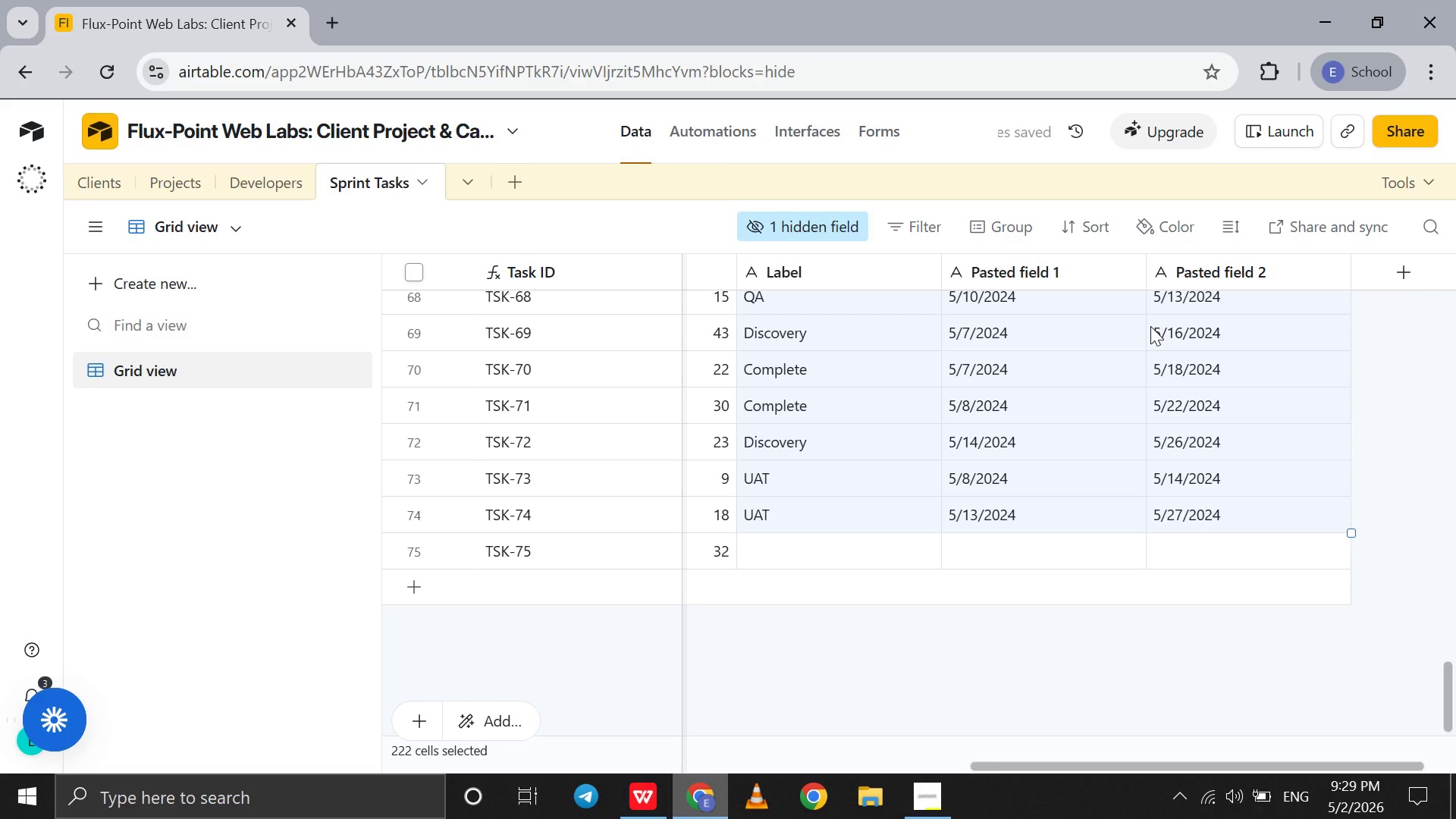 
scroll: coordinate [1150, 326], scroll_direction: none, amount: 0.0
 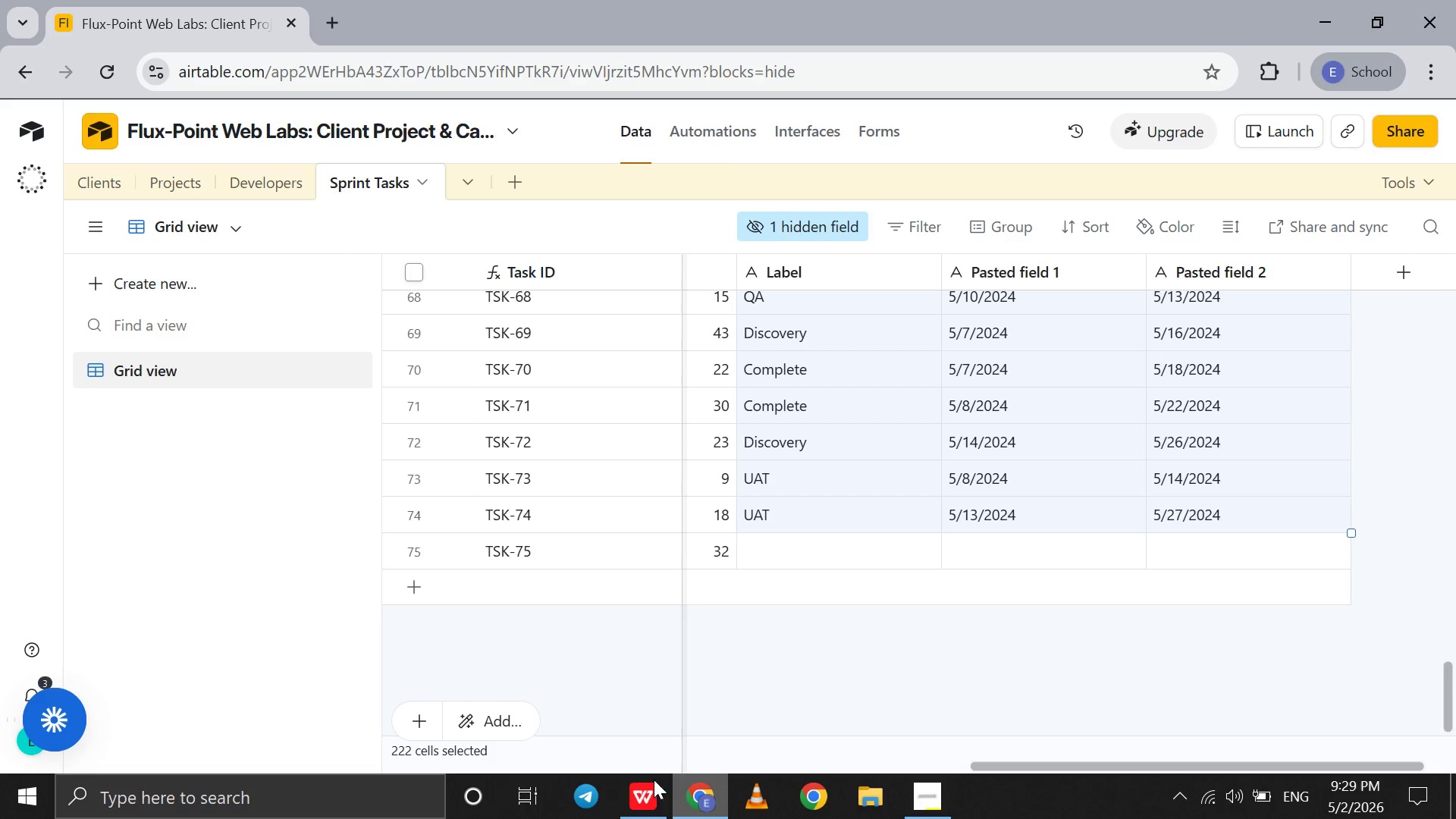 
left_click([647, 799])
 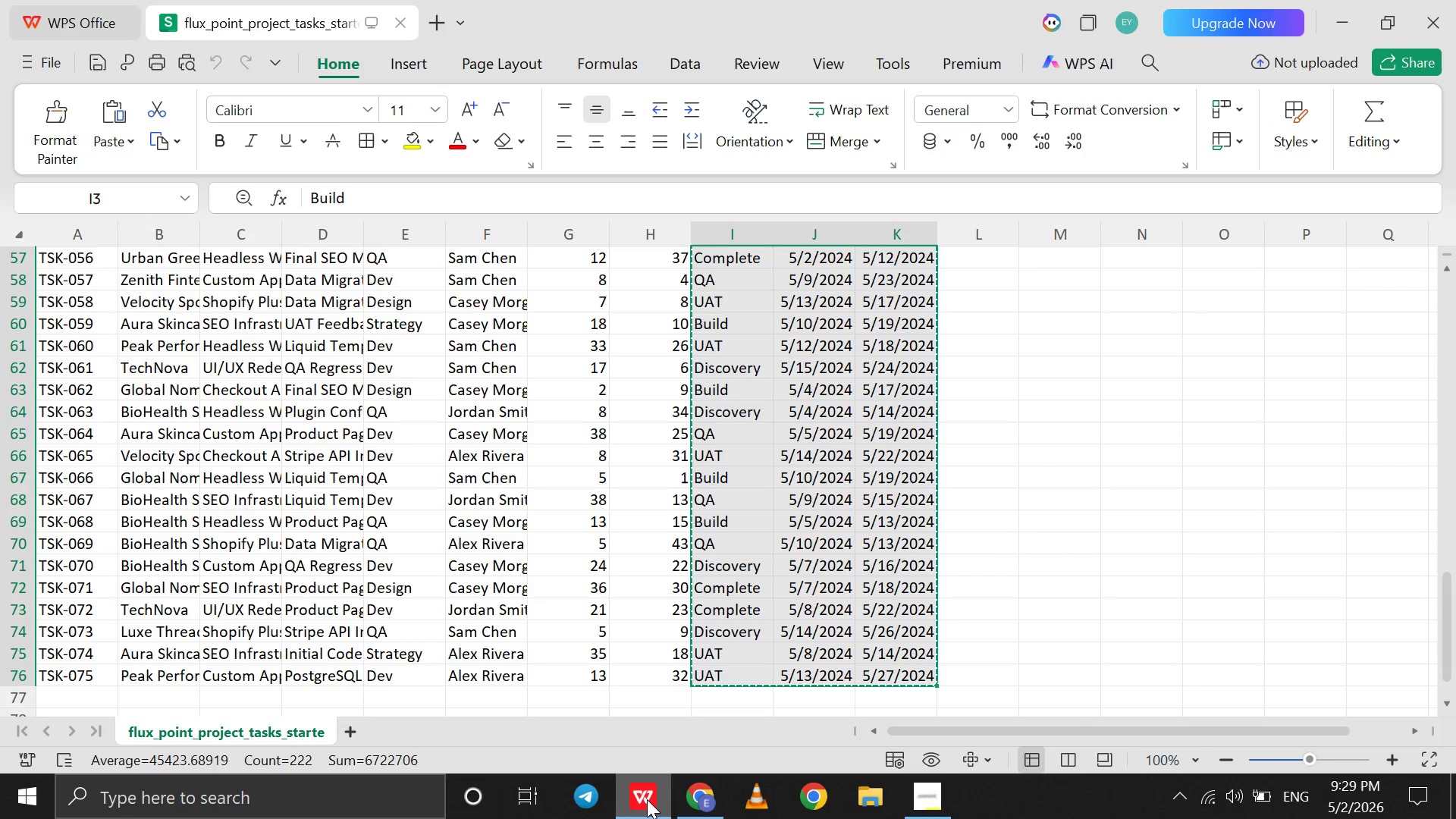 
left_click([647, 799])
 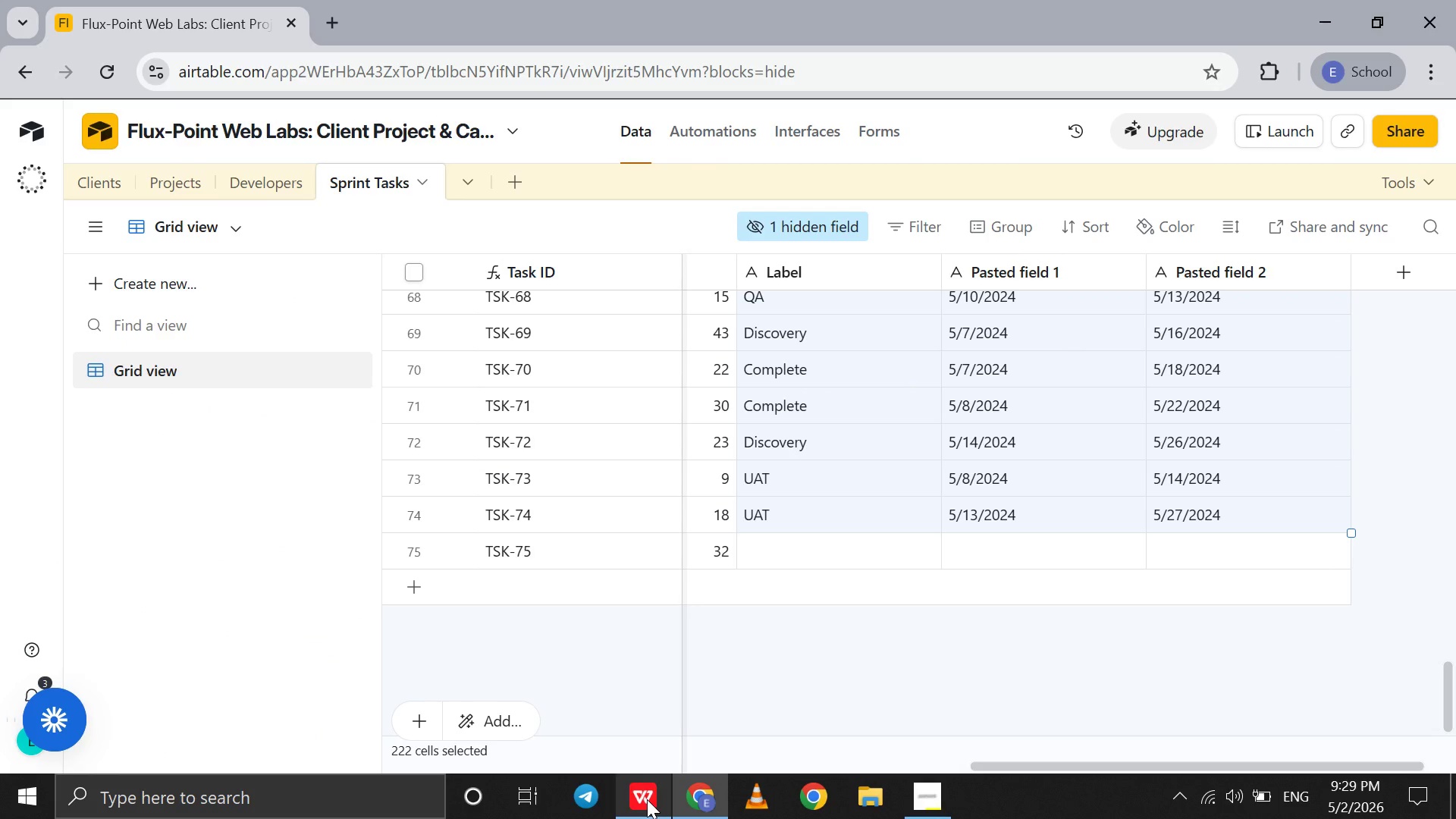 
left_click([647, 799])
 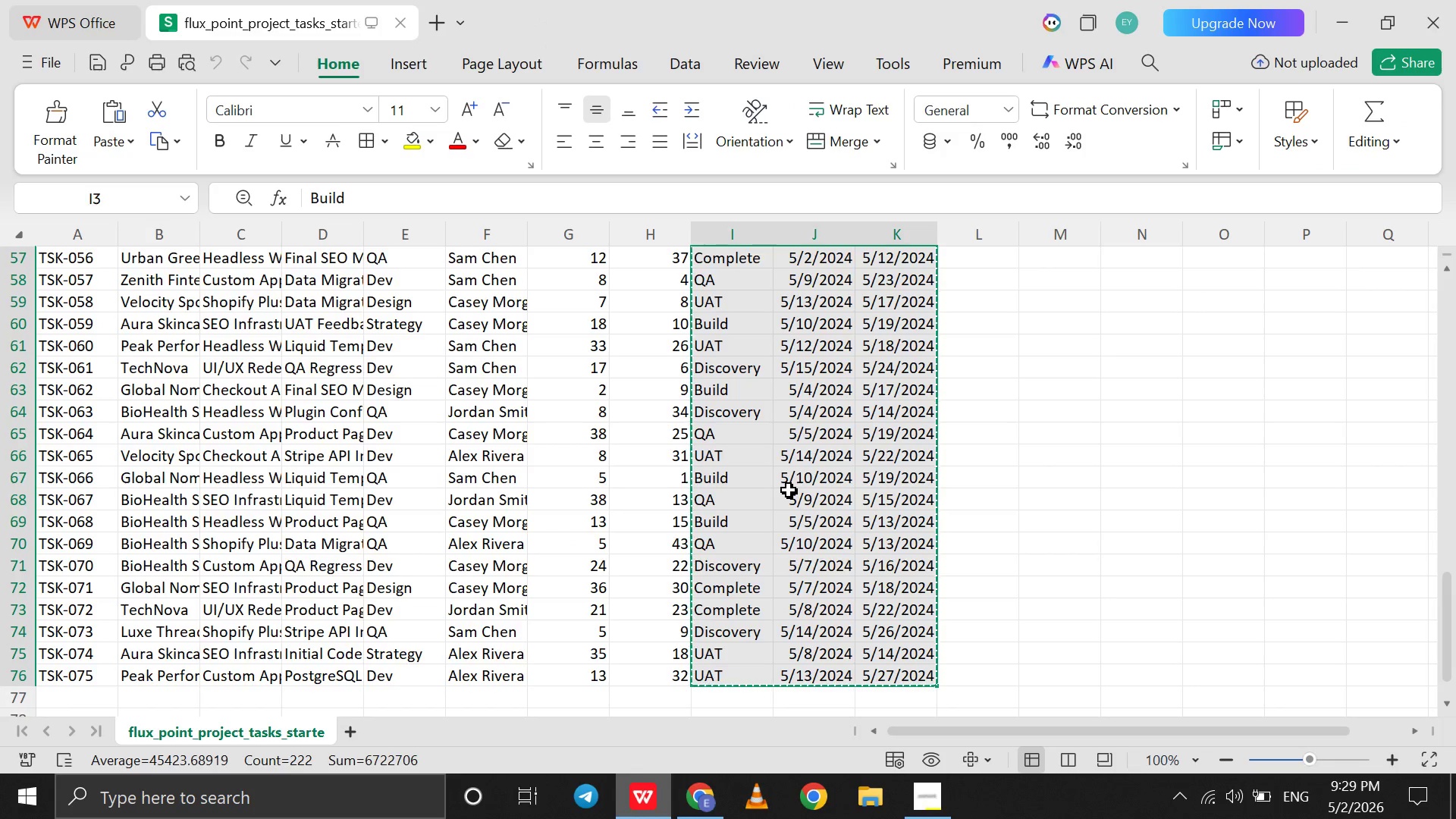 
scroll: coordinate [789, 490], scroll_direction: up, amount: 748.0
 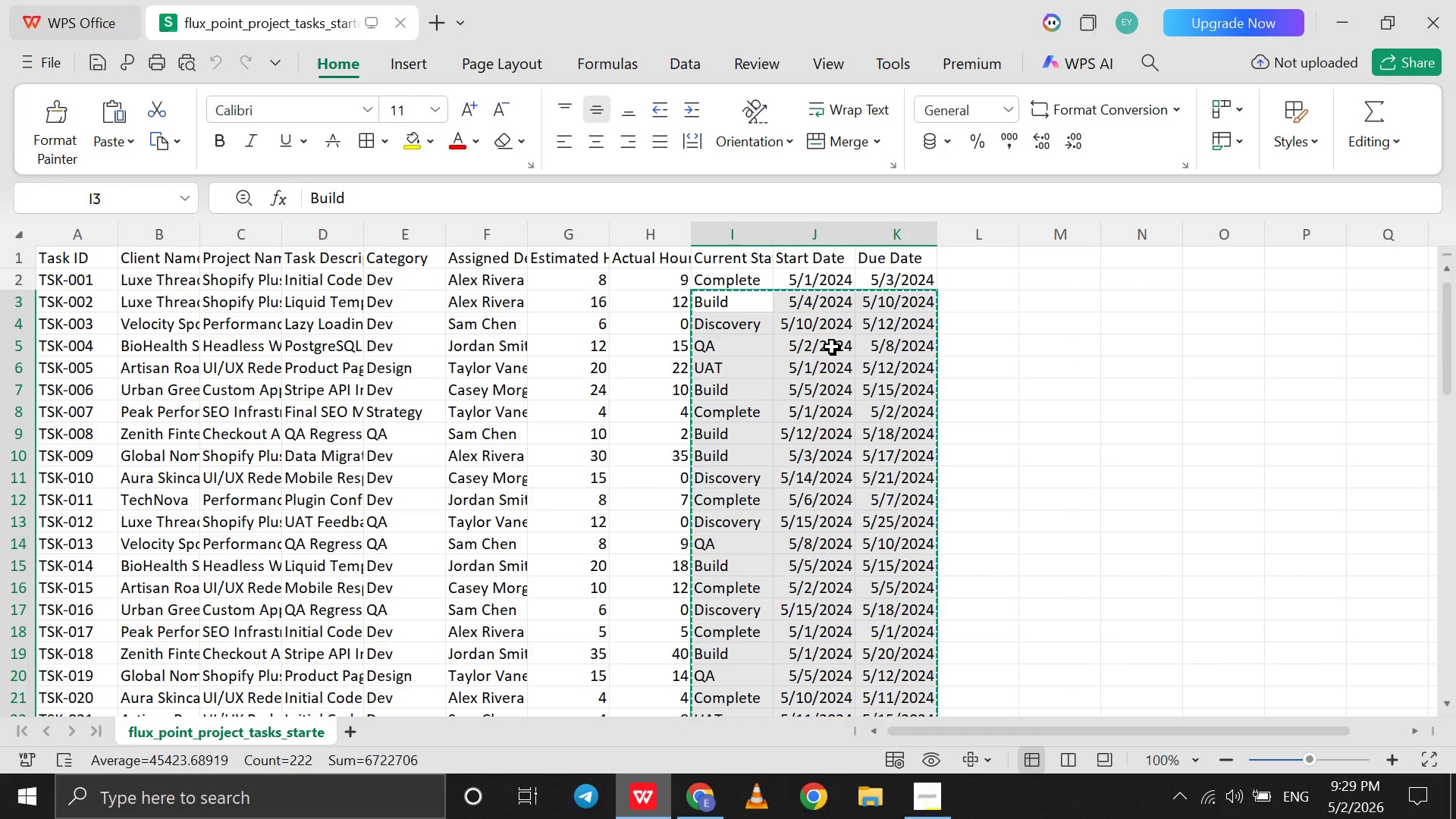 
hold_key(key=ShiftLeft, duration=1.5)
left_click([729, 278])
 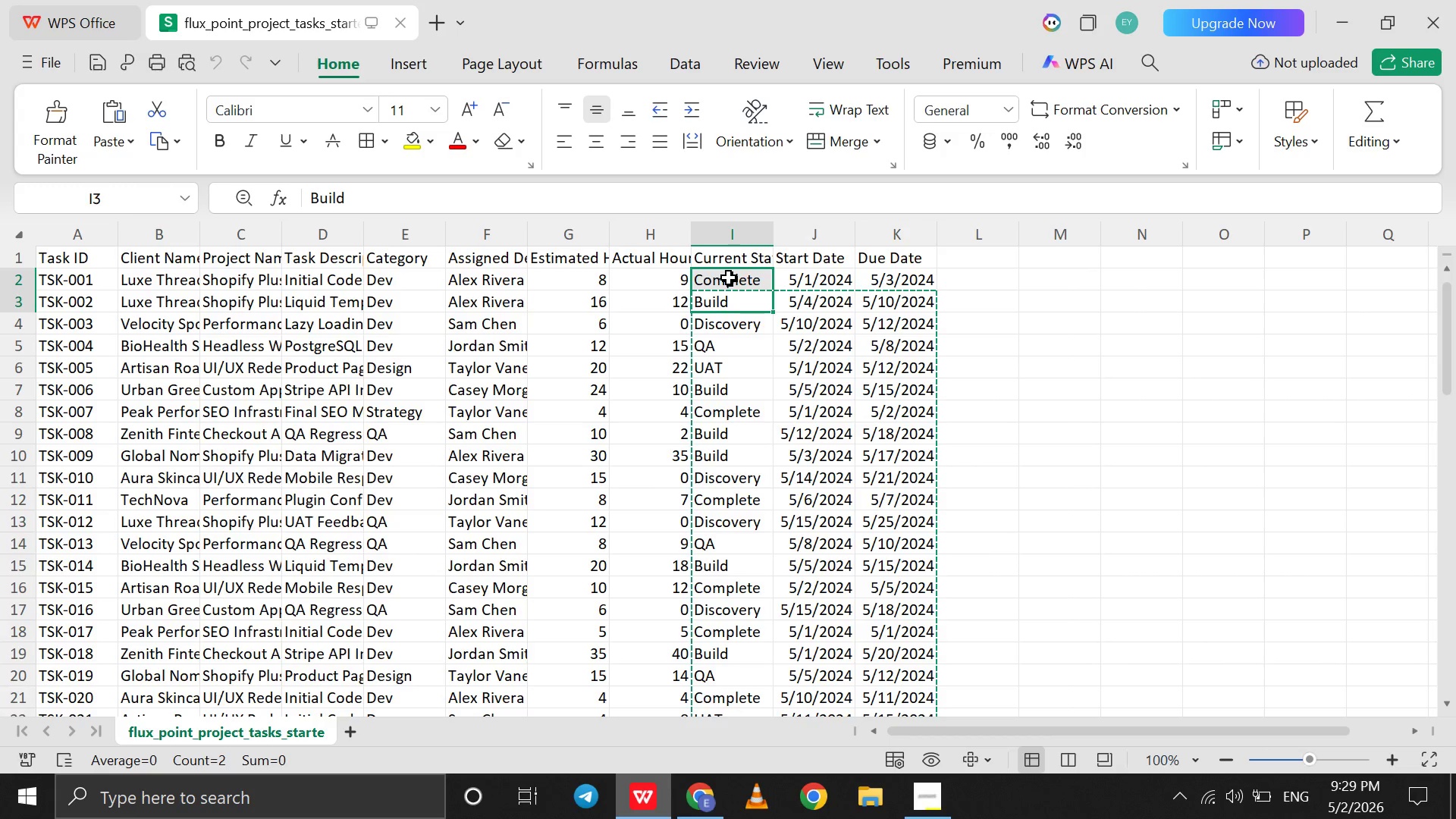 
hold_key(key=ShiftLeft, duration=1.51)
left_click([897, 284])
 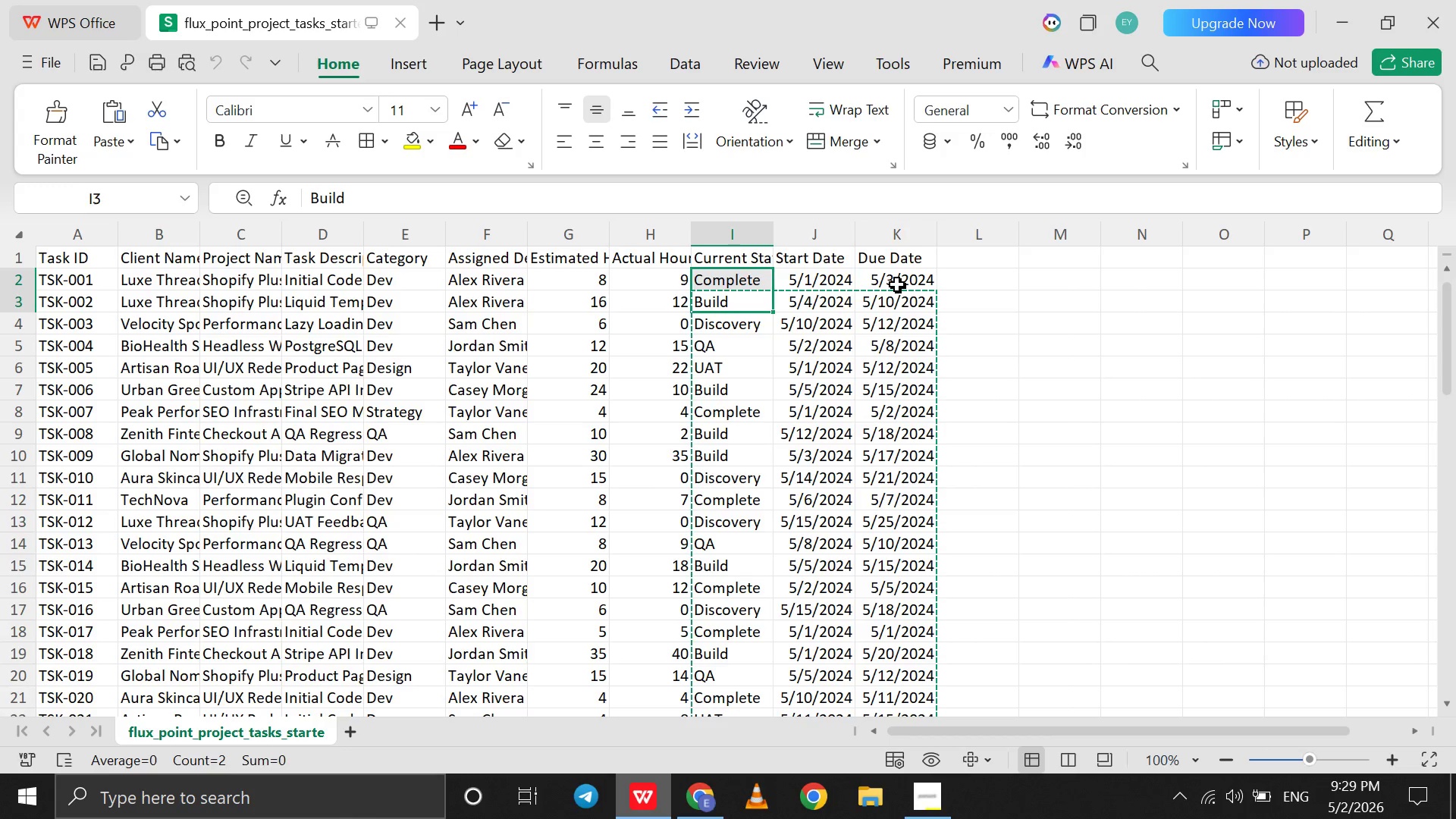 
hold_key(key=ShiftLeft, duration=0.84)
 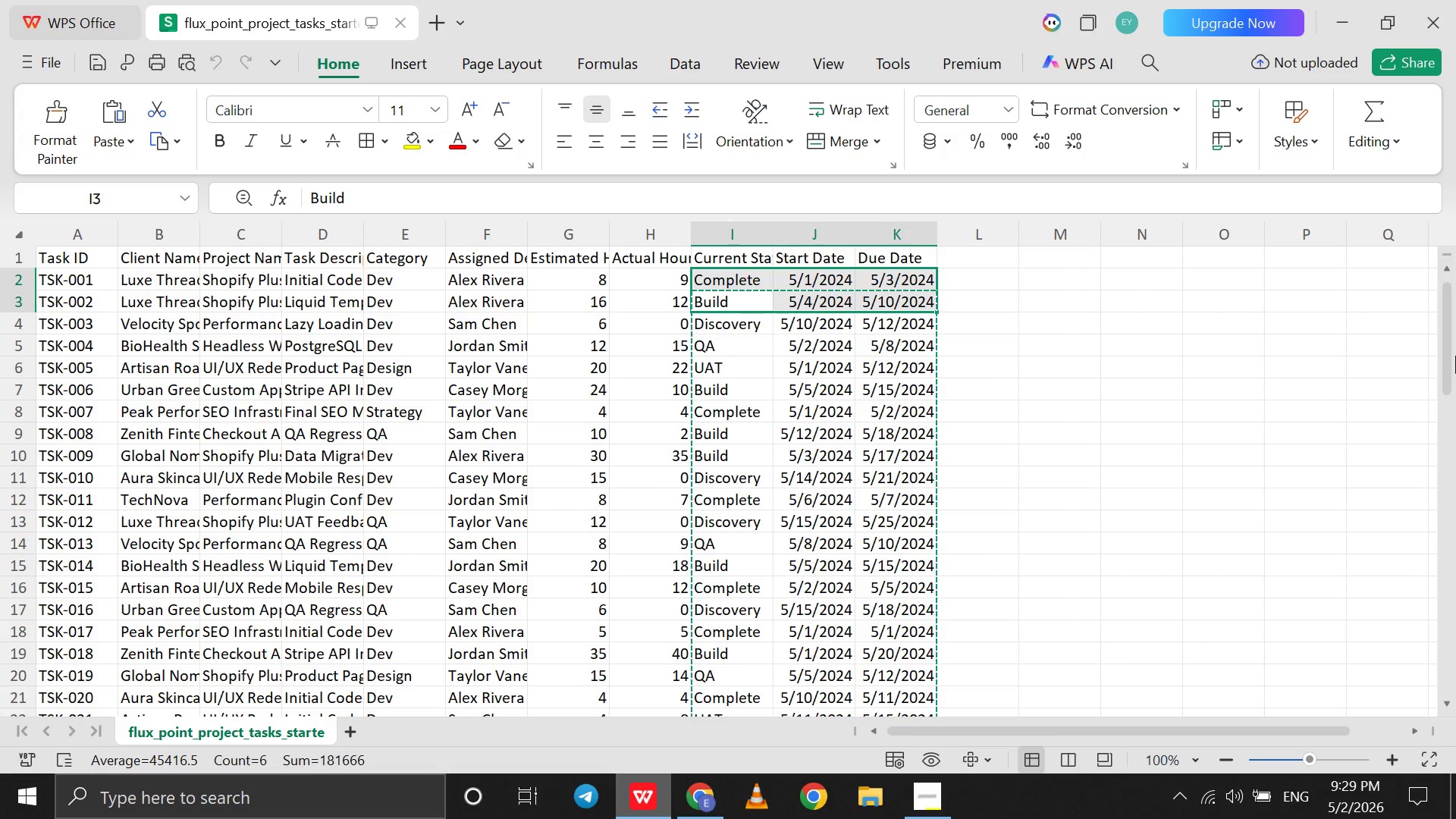 
left_click_drag(start_coordinate=[1455, 356], to_coordinate=[1452, 454])
 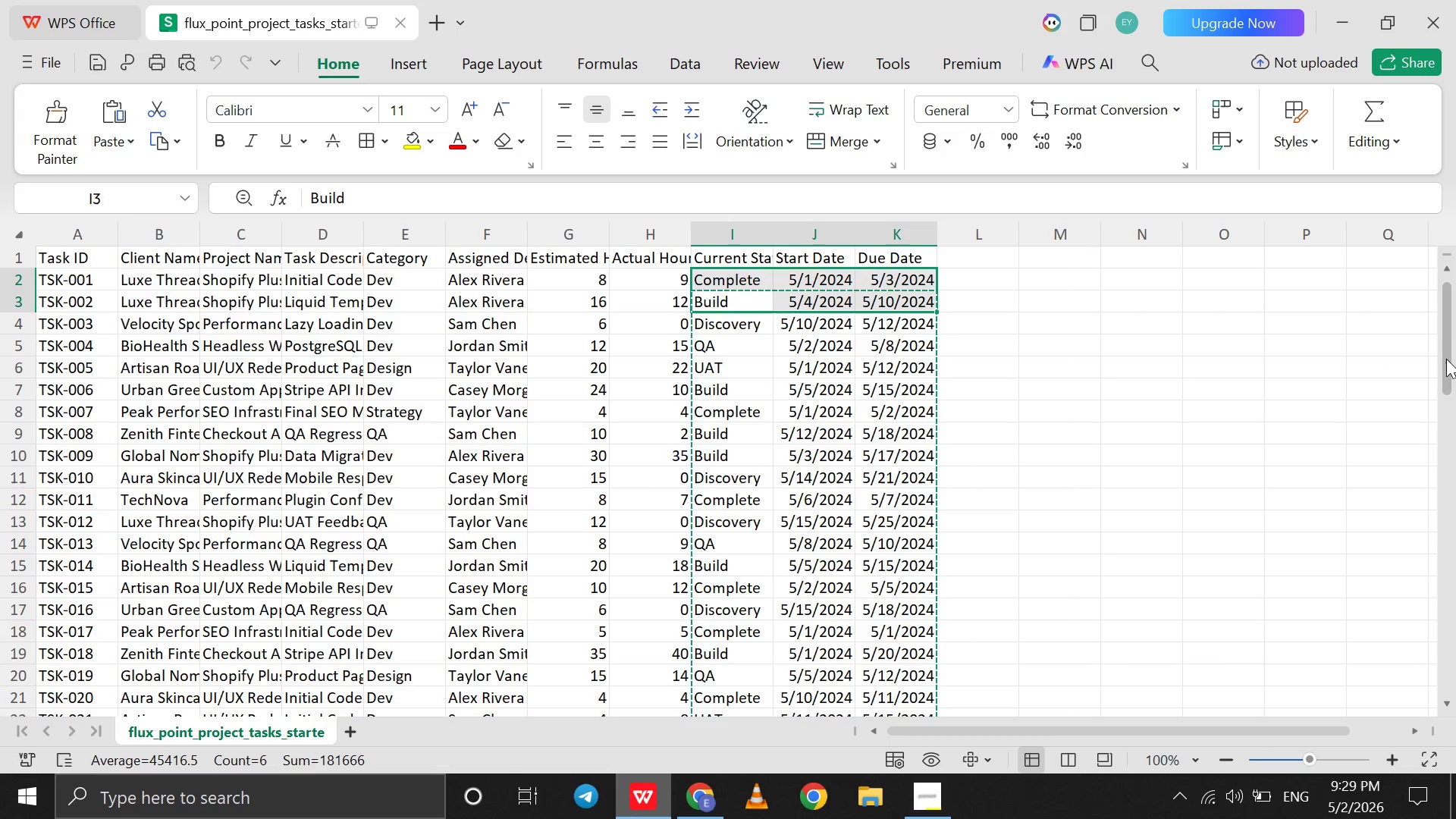 
left_click_drag(start_coordinate=[1446, 360], to_coordinate=[1435, 786])
 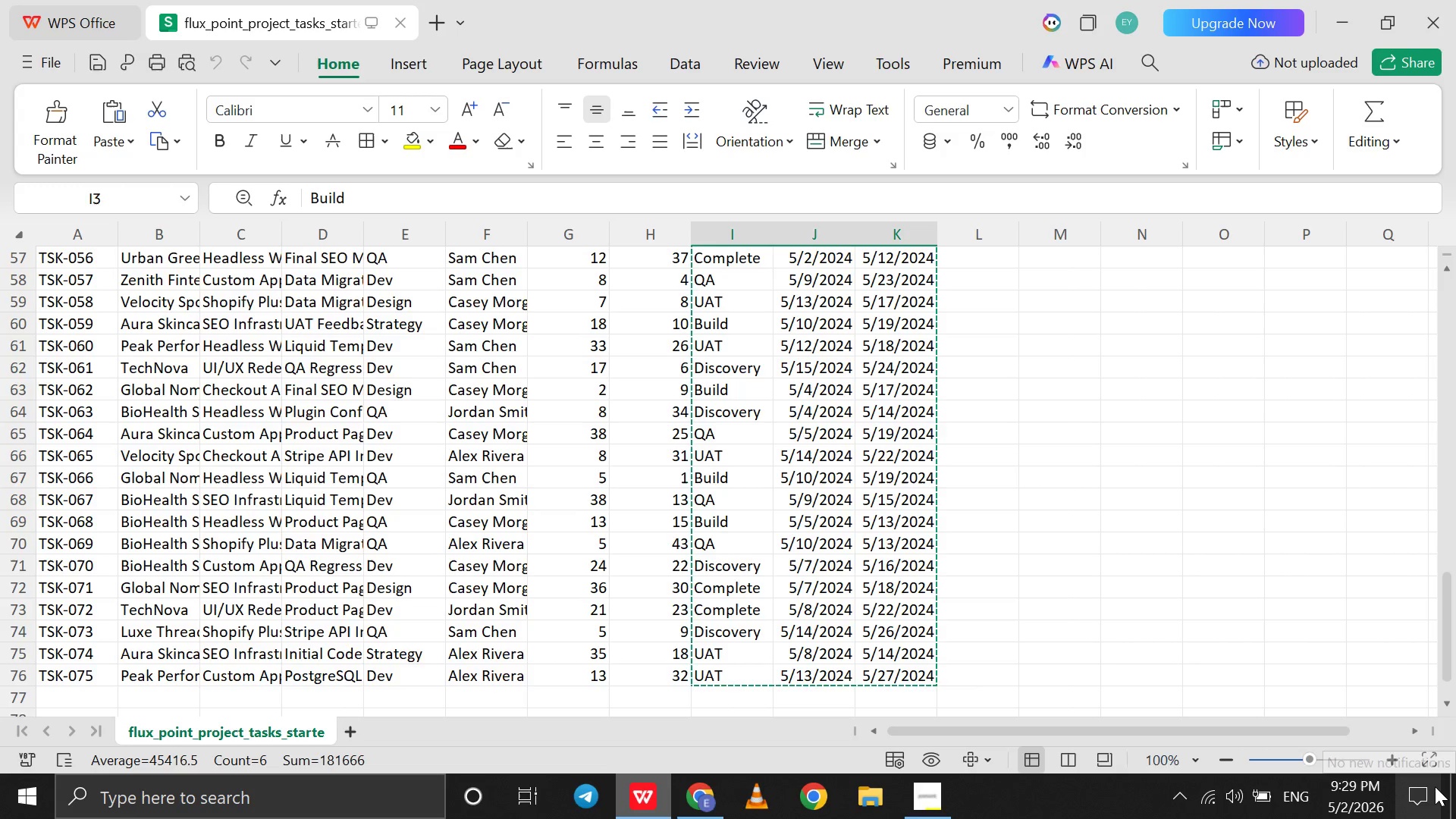 
hold_key(key=ShiftLeft, duration=1.5)
left_click([905, 680])
 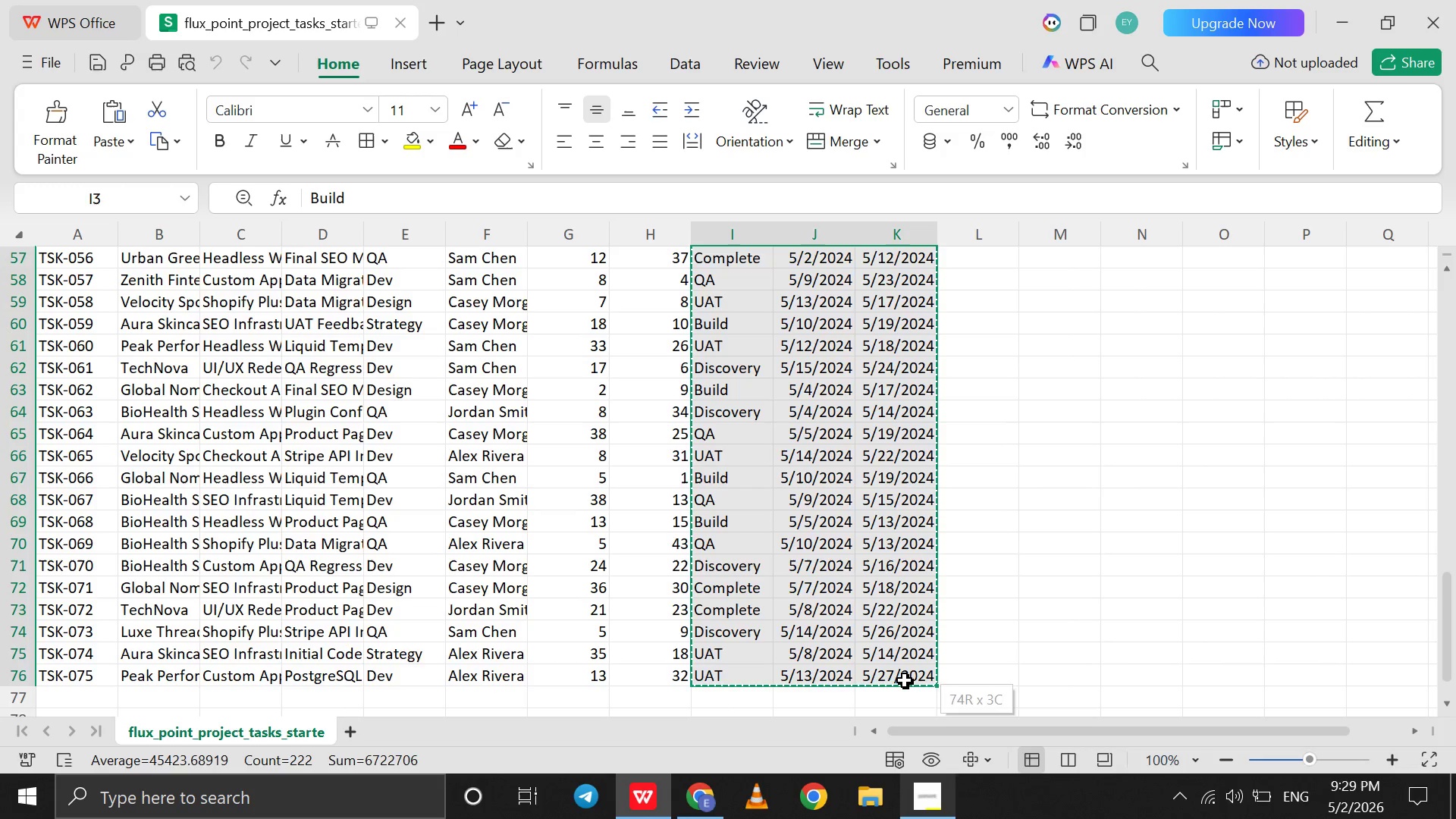 
hold_key(key=ShiftLeft, duration=0.52)
 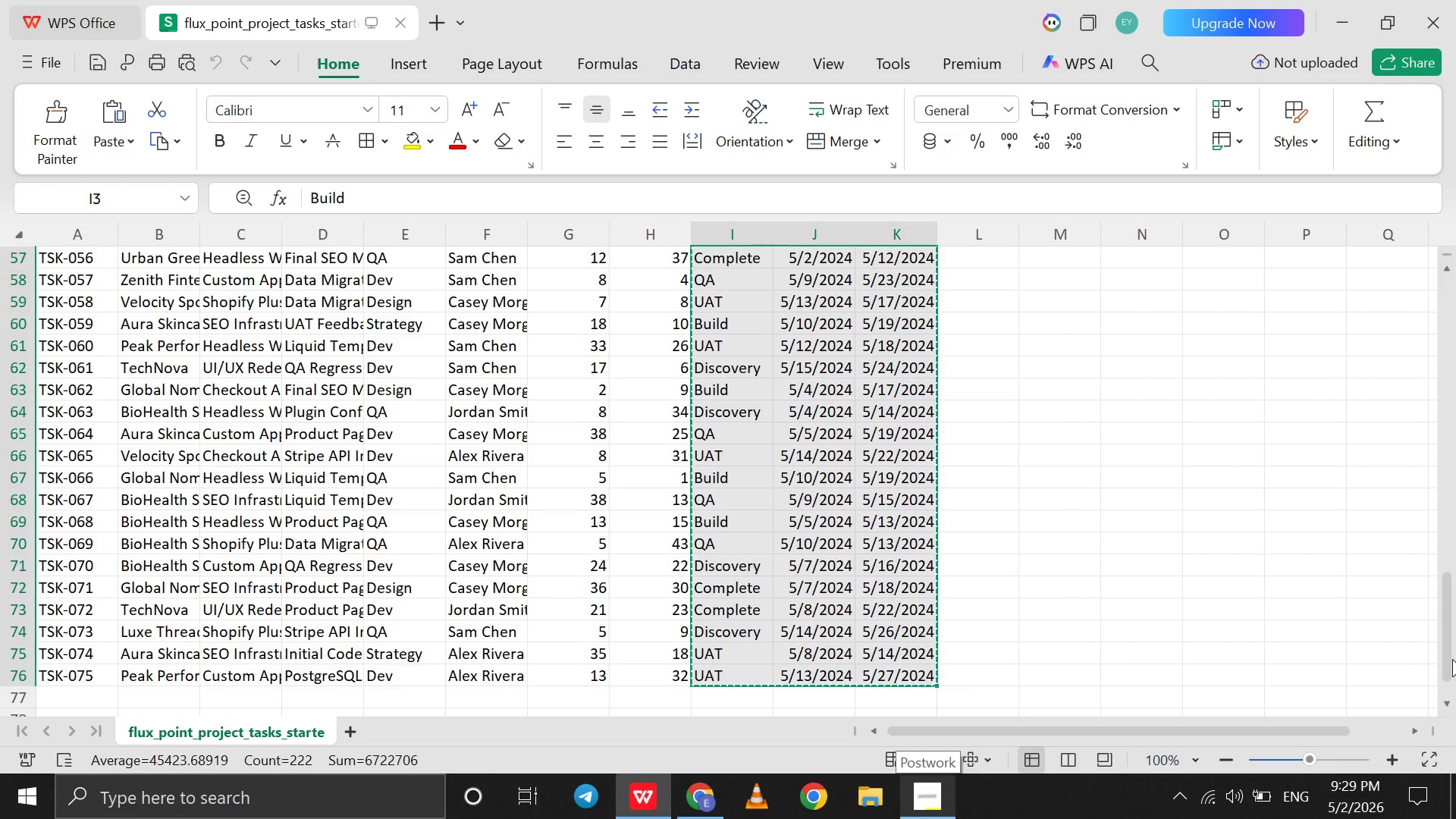 
left_click_drag(start_coordinate=[1452, 659], to_coordinate=[1455, 519])
 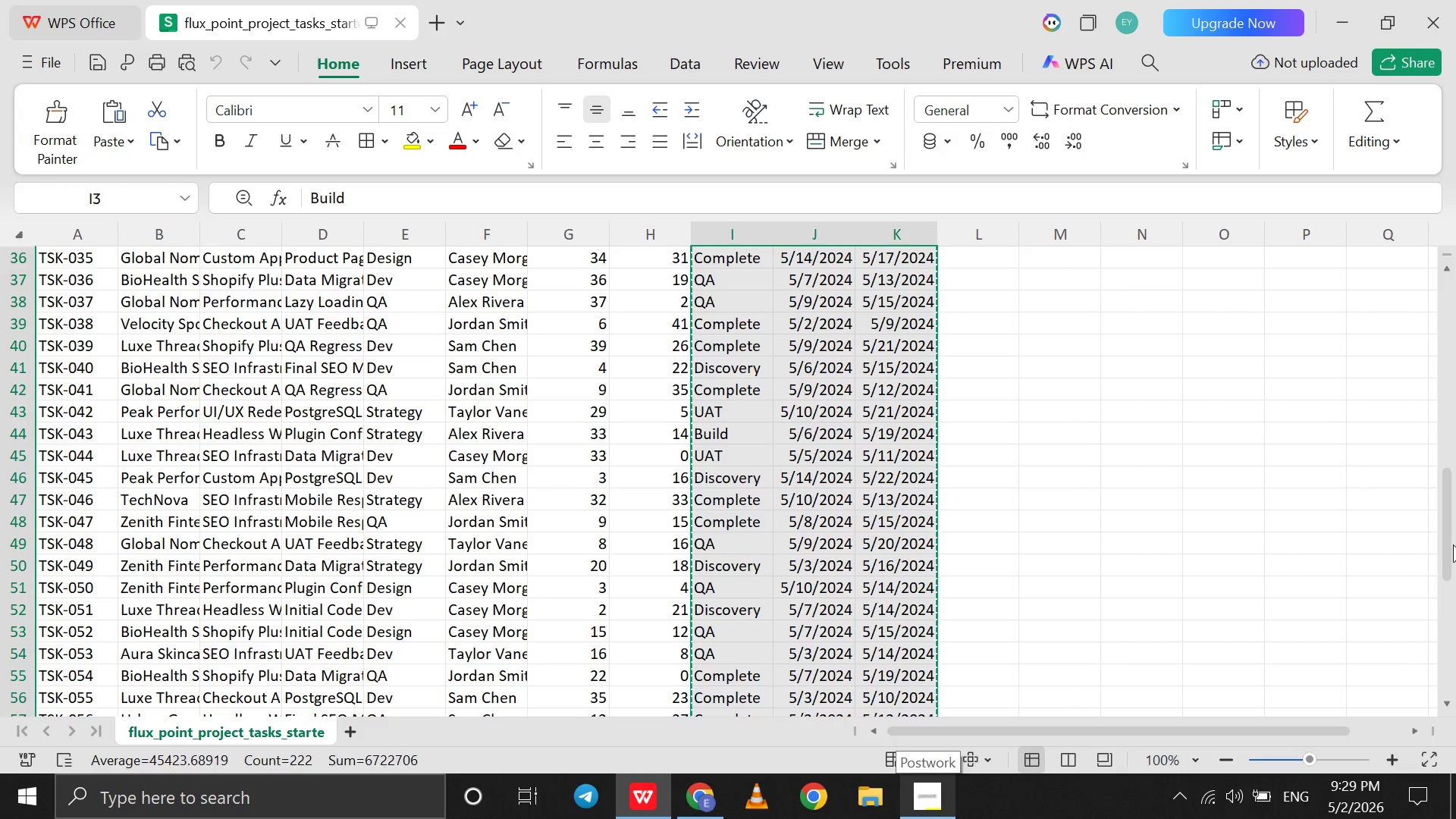 
left_click_drag(start_coordinate=[1453, 544], to_coordinate=[1435, 450])
 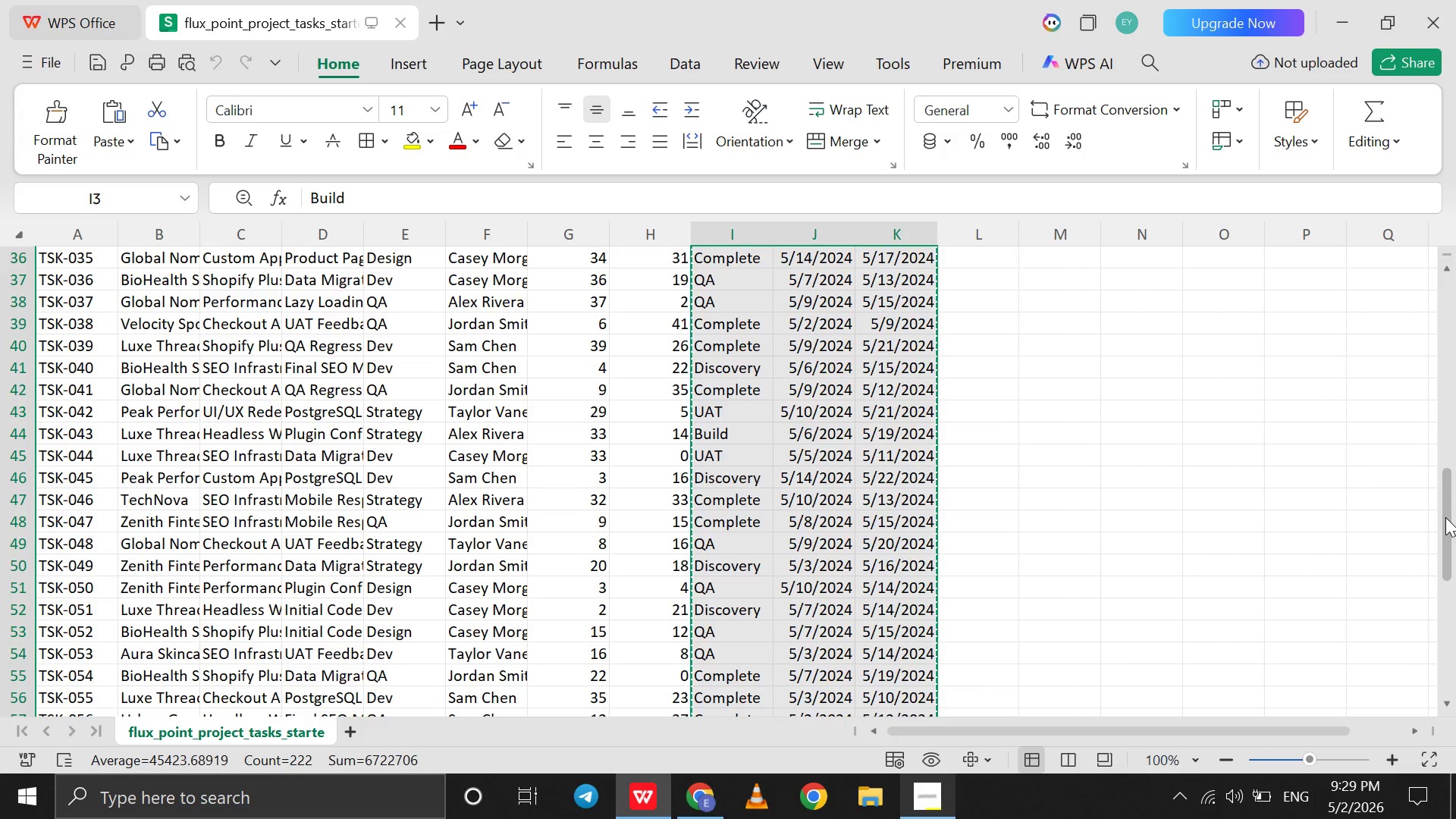 
left_click_drag(start_coordinate=[1445, 517], to_coordinate=[1448, 246])
 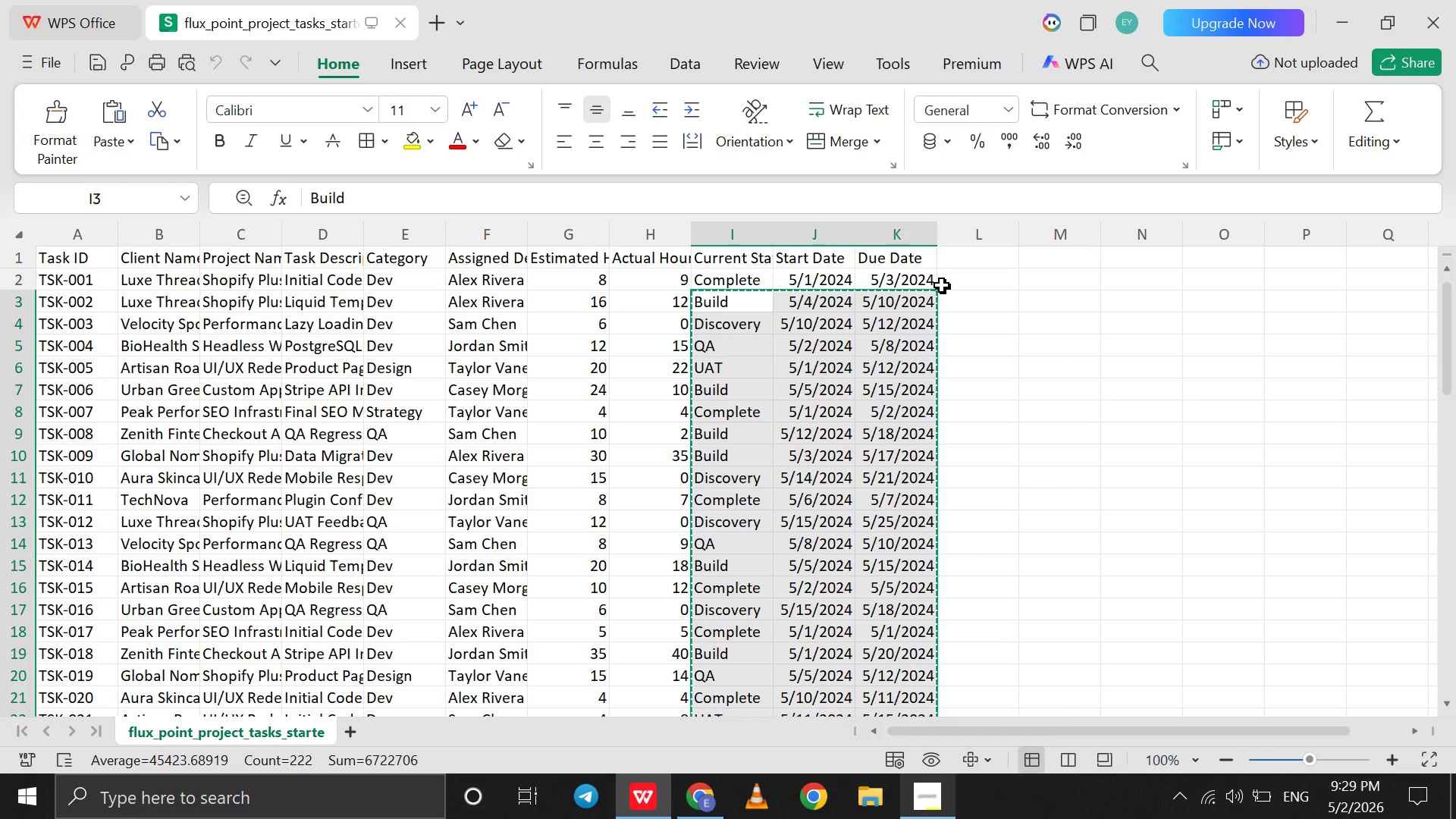 
hold_key(key=ShiftLeft, duration=1.52)
left_click([735, 274])
 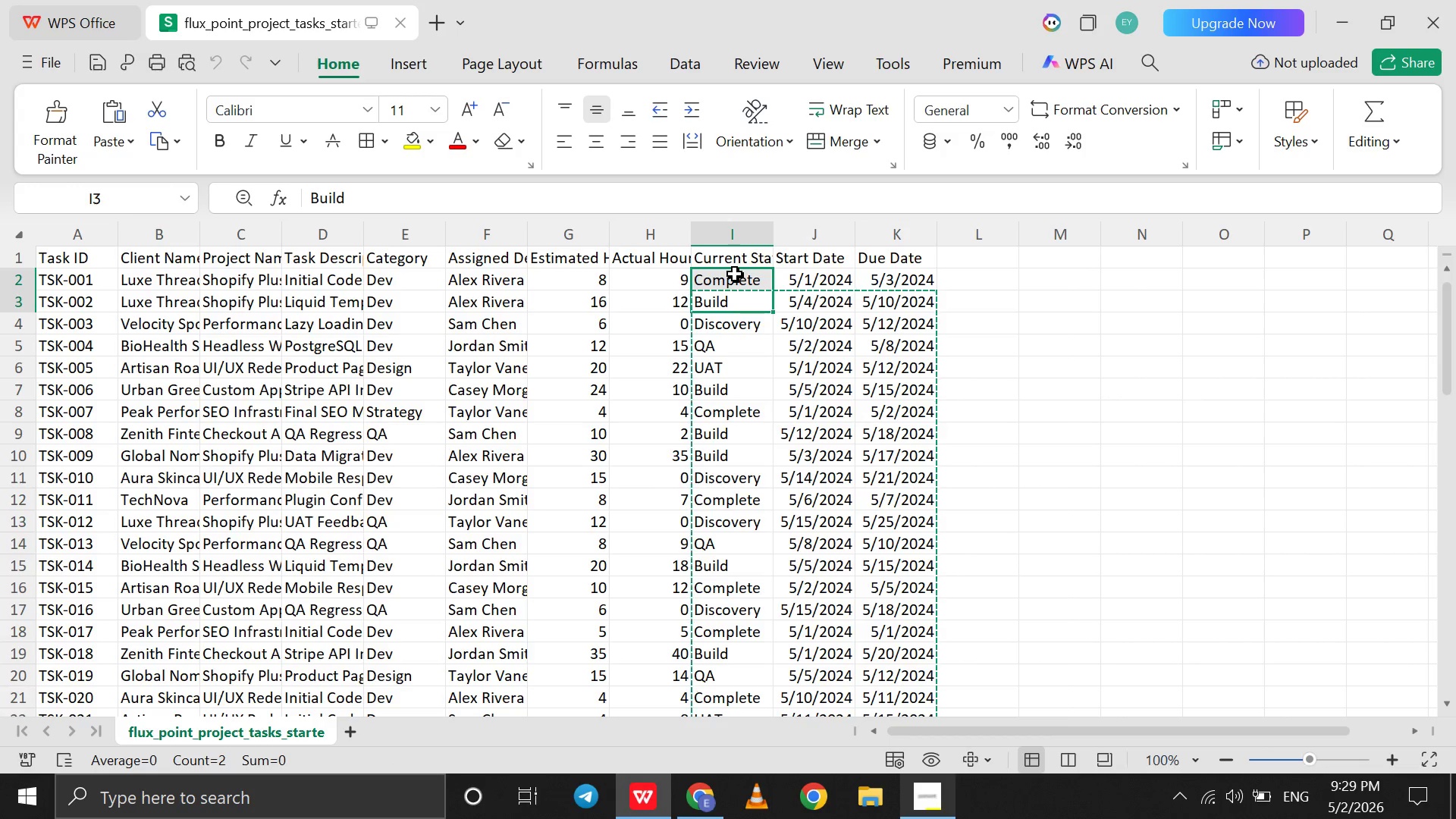 
hold_key(key=ShiftLeft, duration=1.51)
left_click([887, 278])
 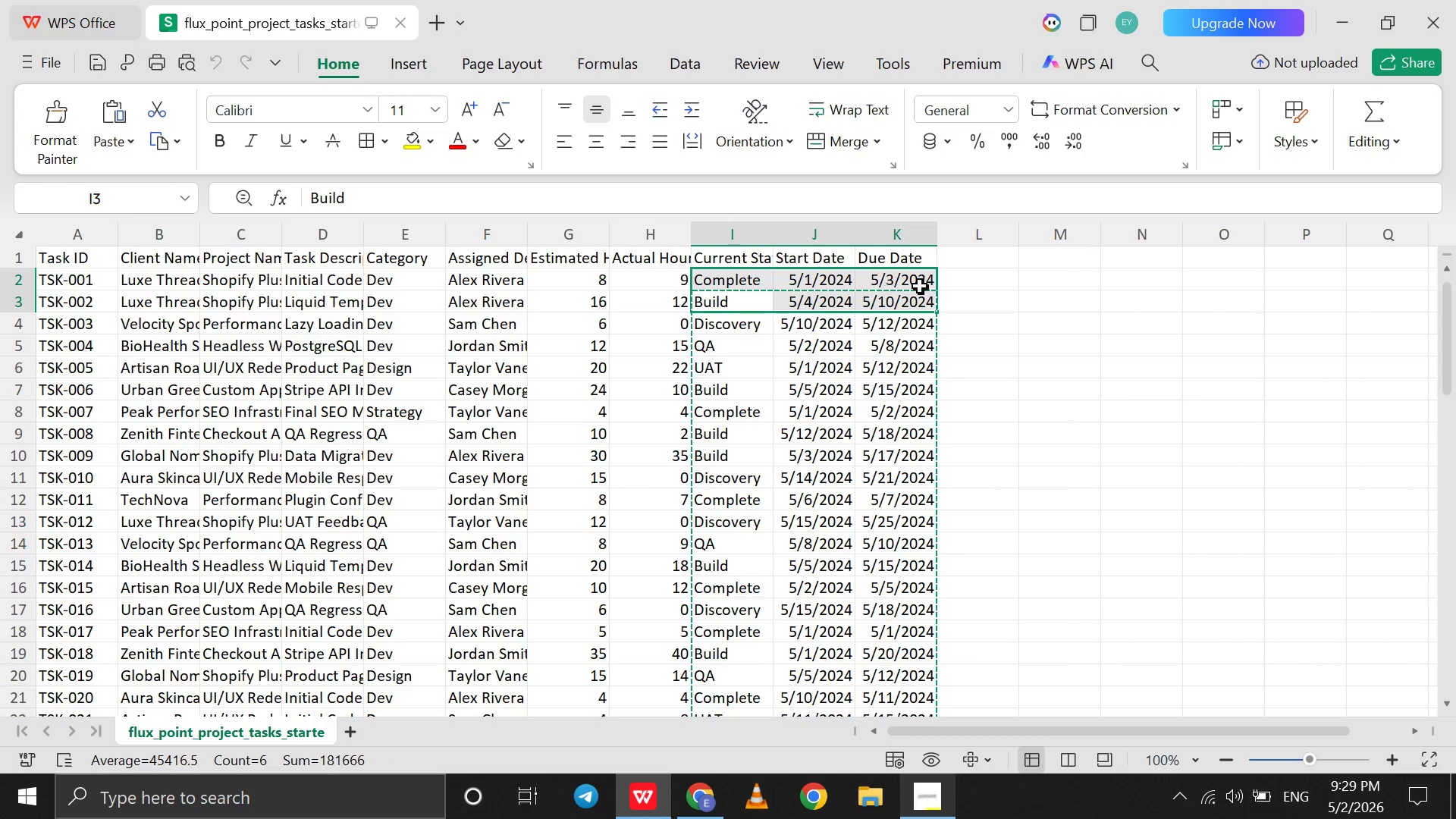 
hold_key(key=ShiftLeft, duration=0.52)
 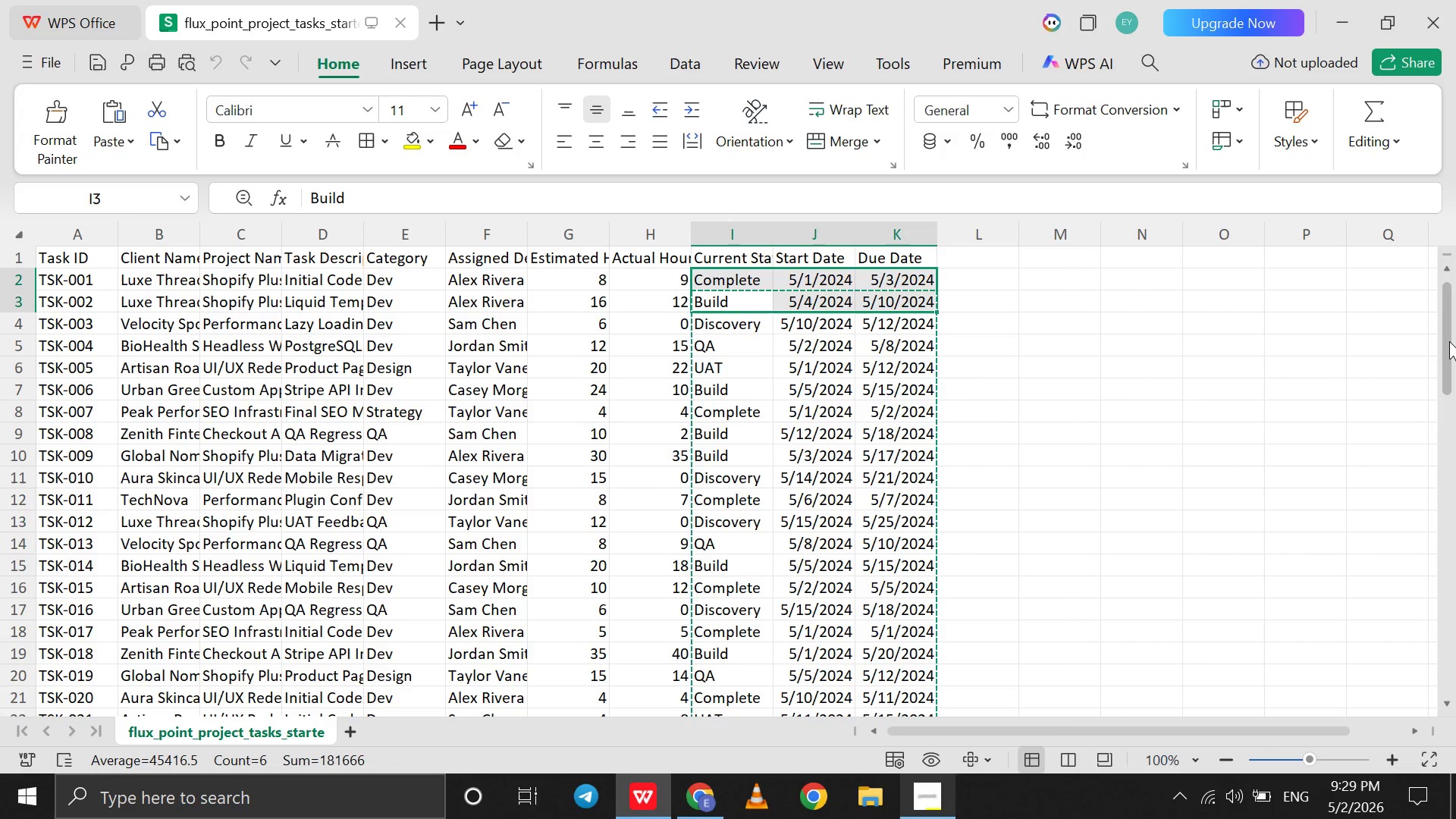 
left_click_drag(start_coordinate=[1449, 341], to_coordinate=[1454, 818])
 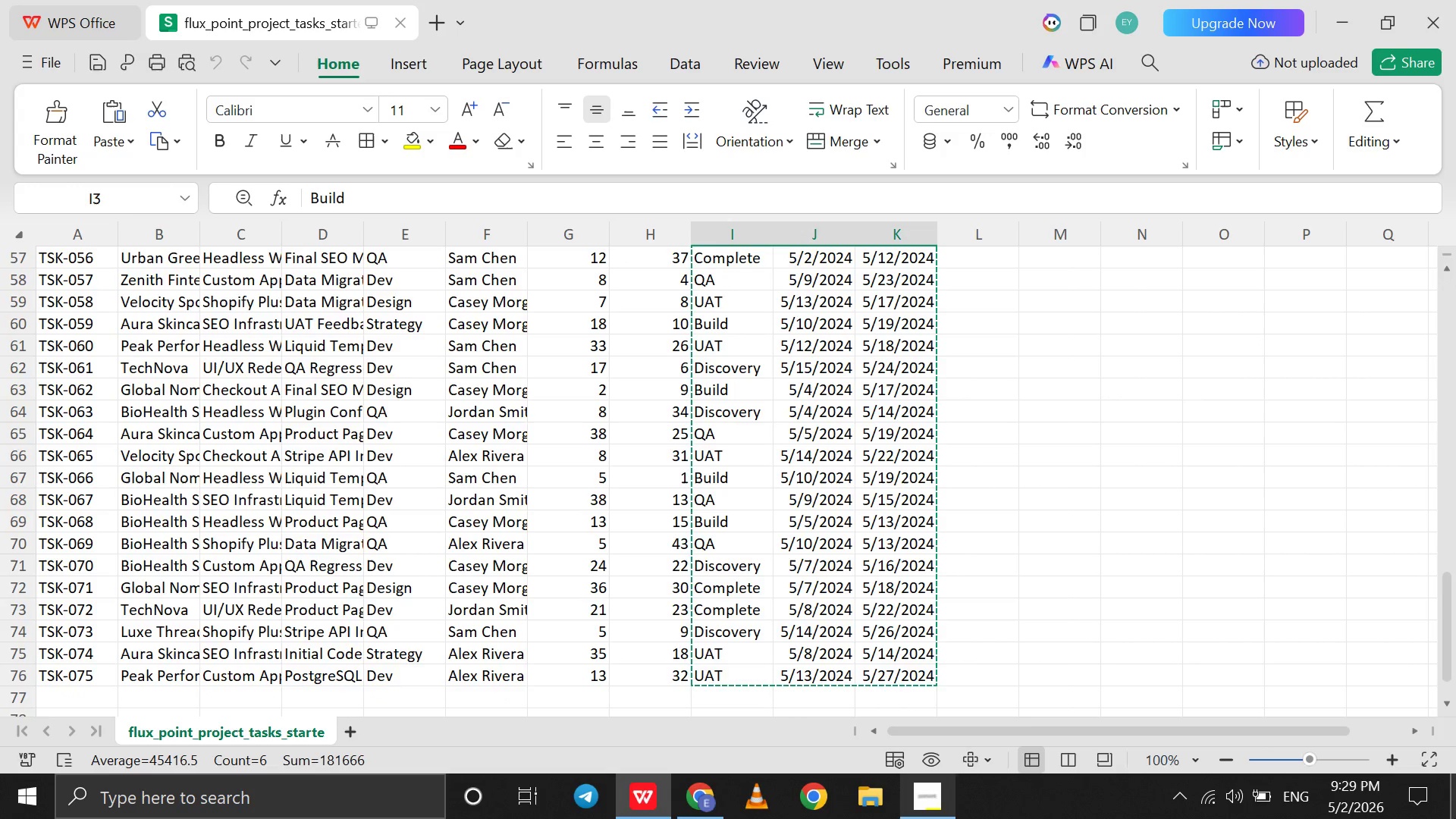 
hold_key(key=ShiftLeft, duration=1.52)
 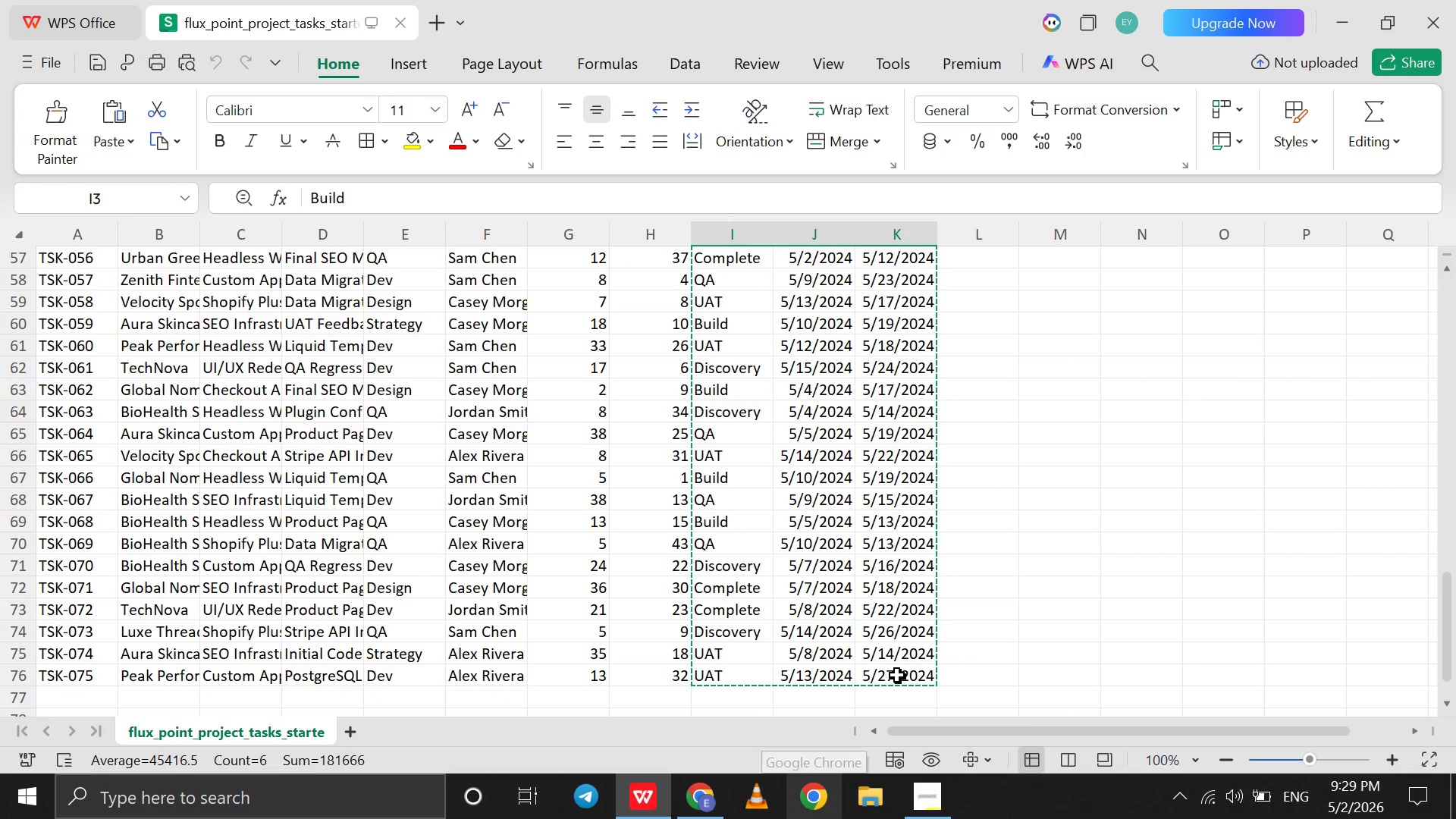 
hold_key(key=ShiftLeft, duration=1.17)
left_click([897, 675])
 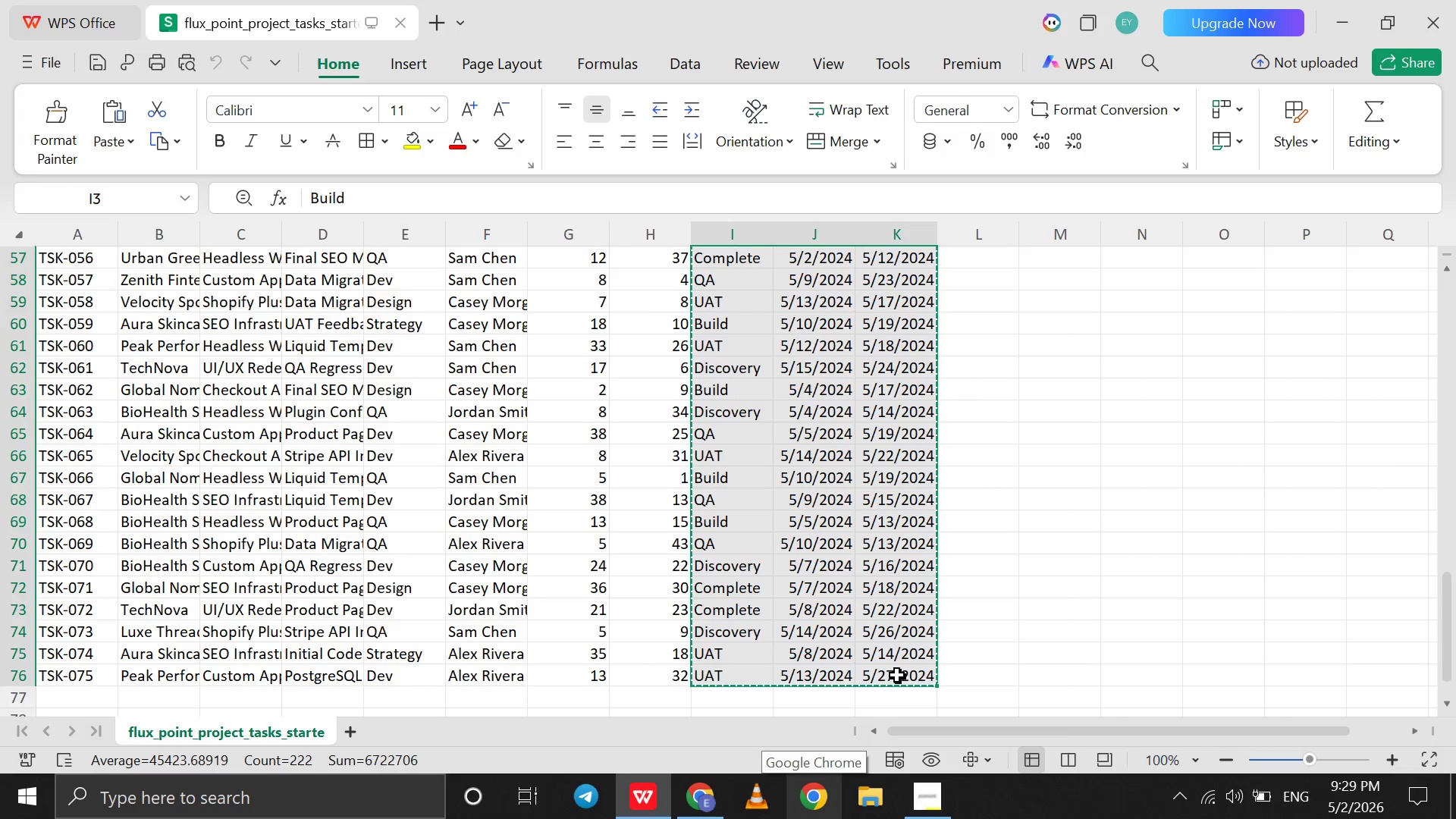 
key(Control+C)
 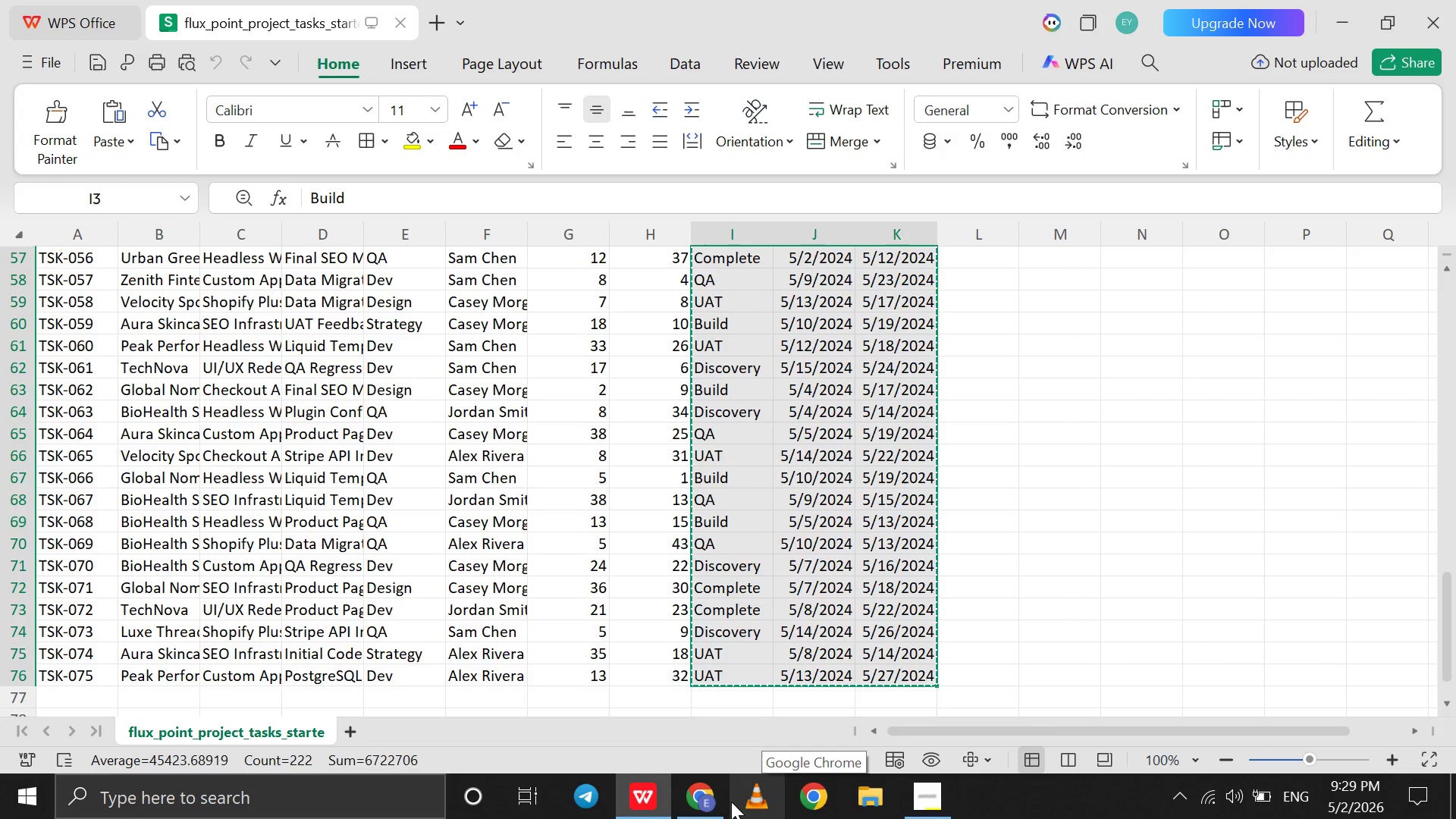 
left_click([714, 800])
 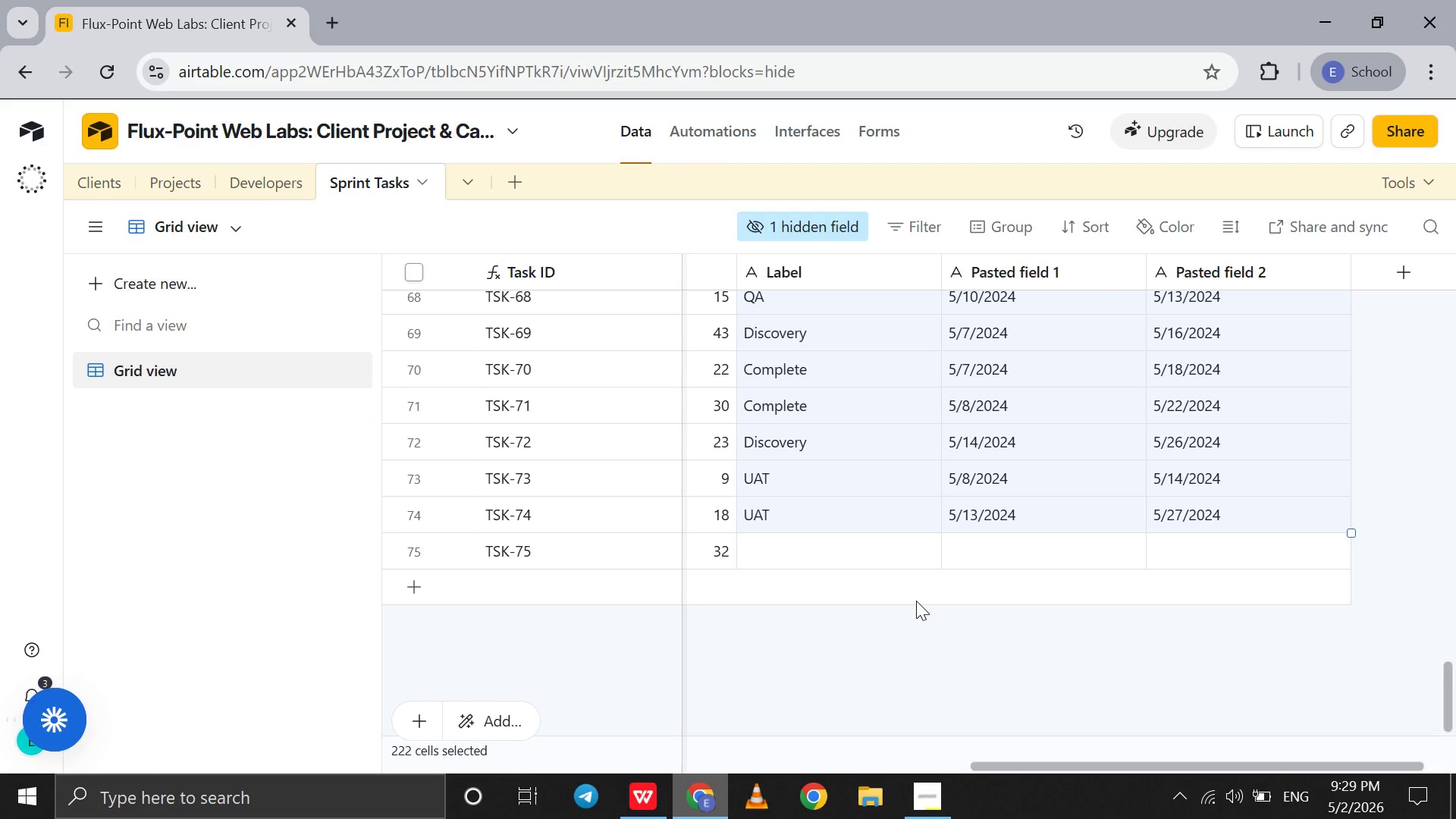 
key(Control+Z)
 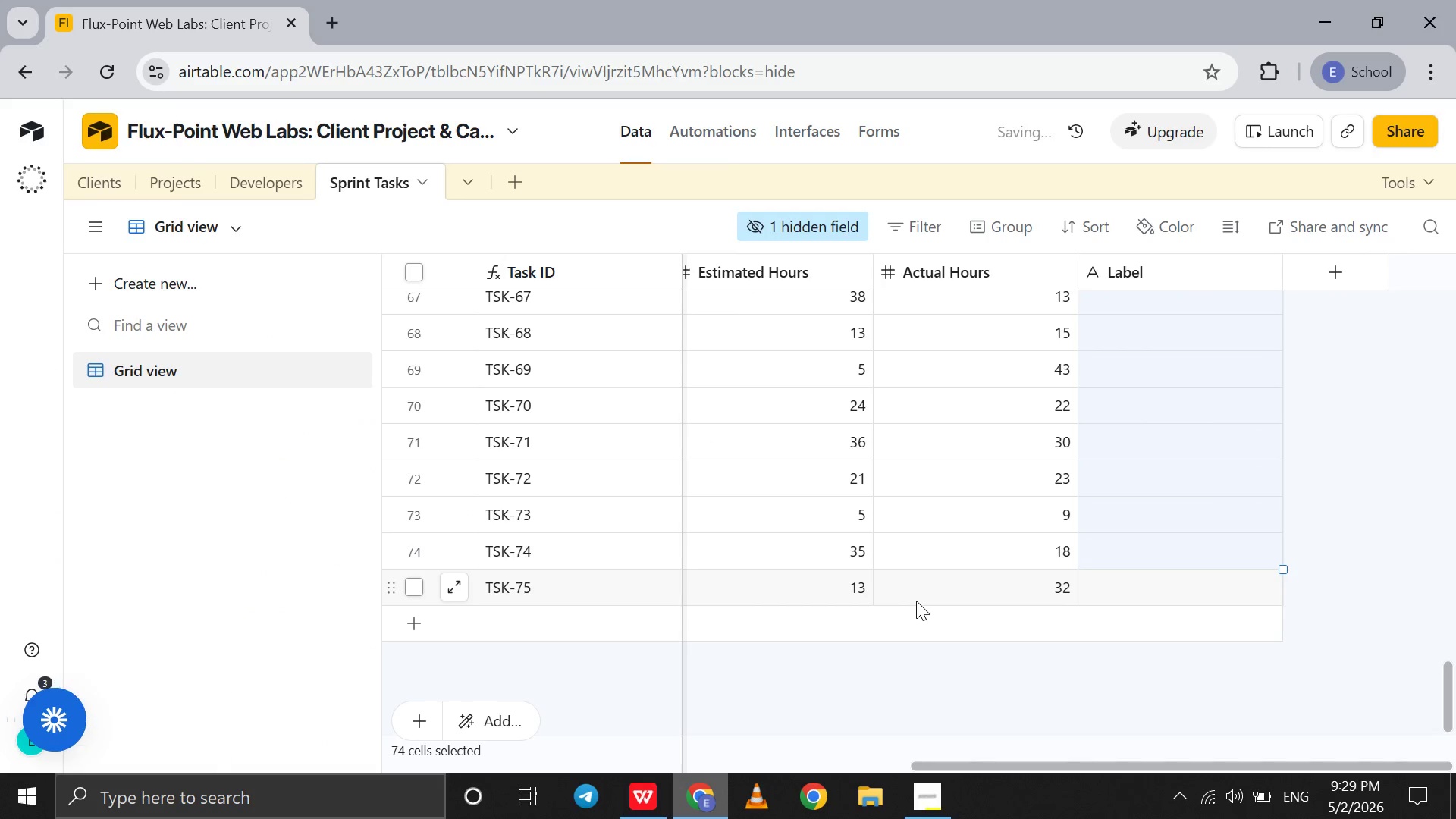 
scroll: coordinate [916, 601], scroll_direction: up, amount: 274.0
 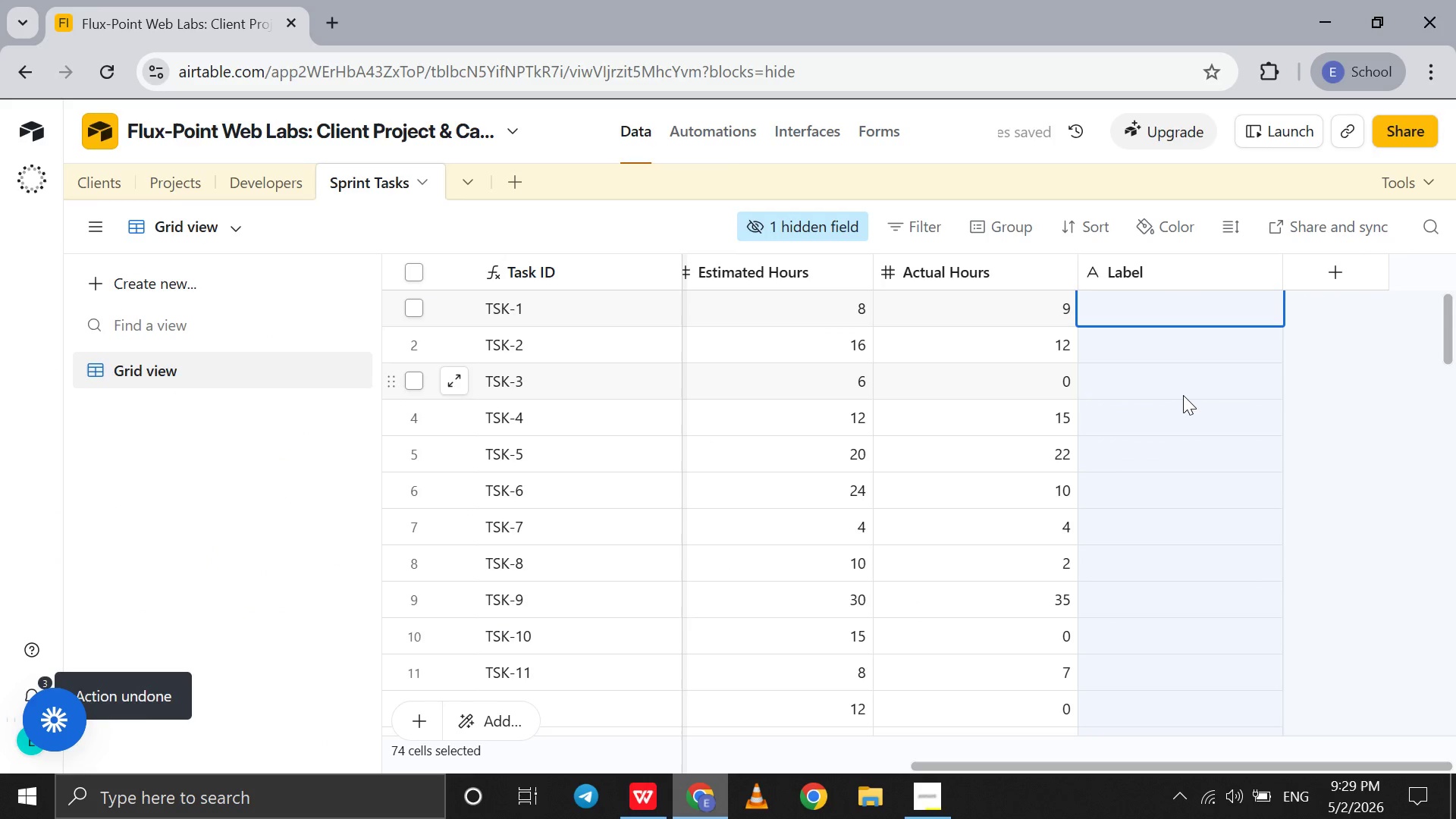 
key(Control+V)
 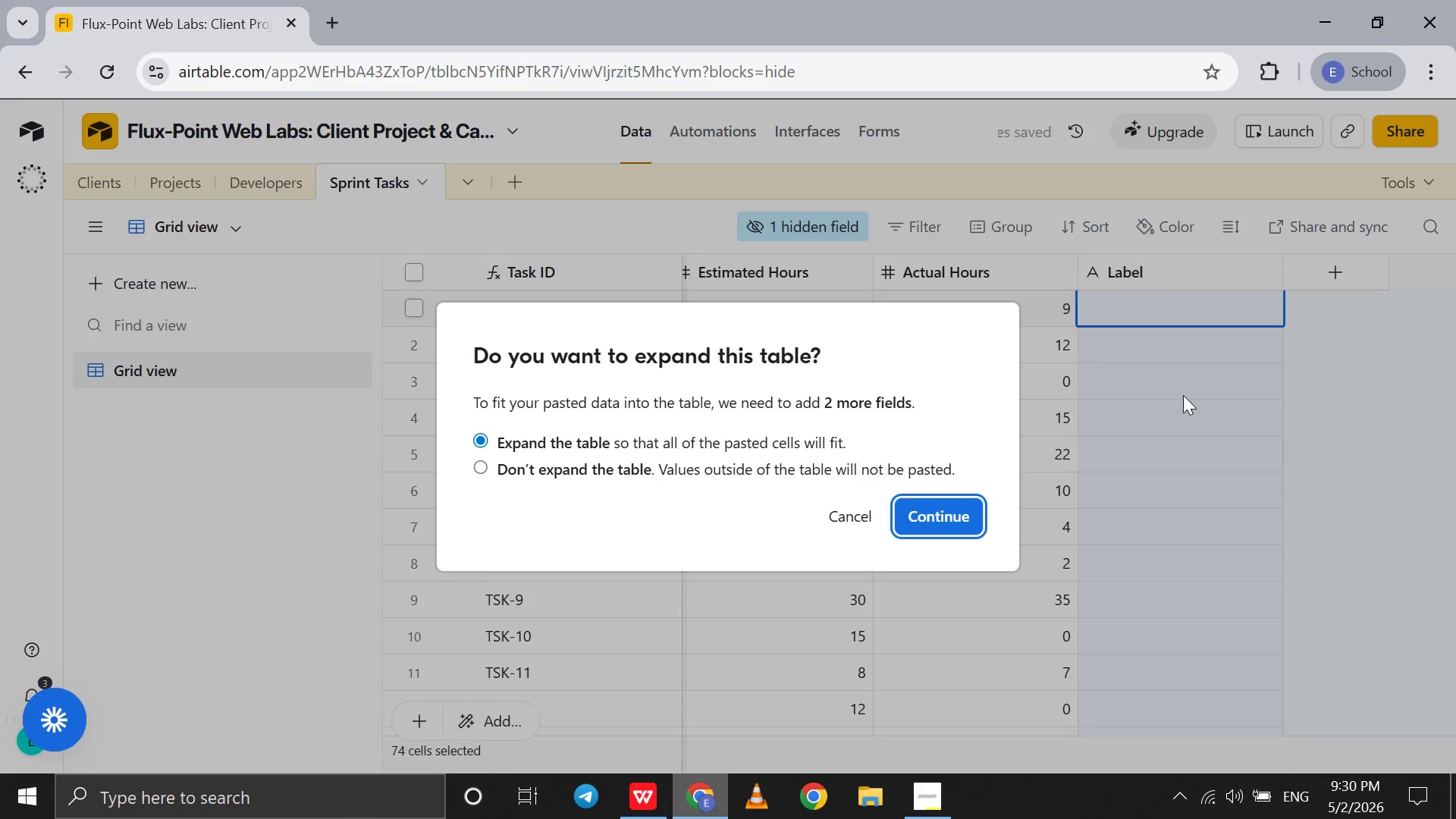 
key(Enter)
 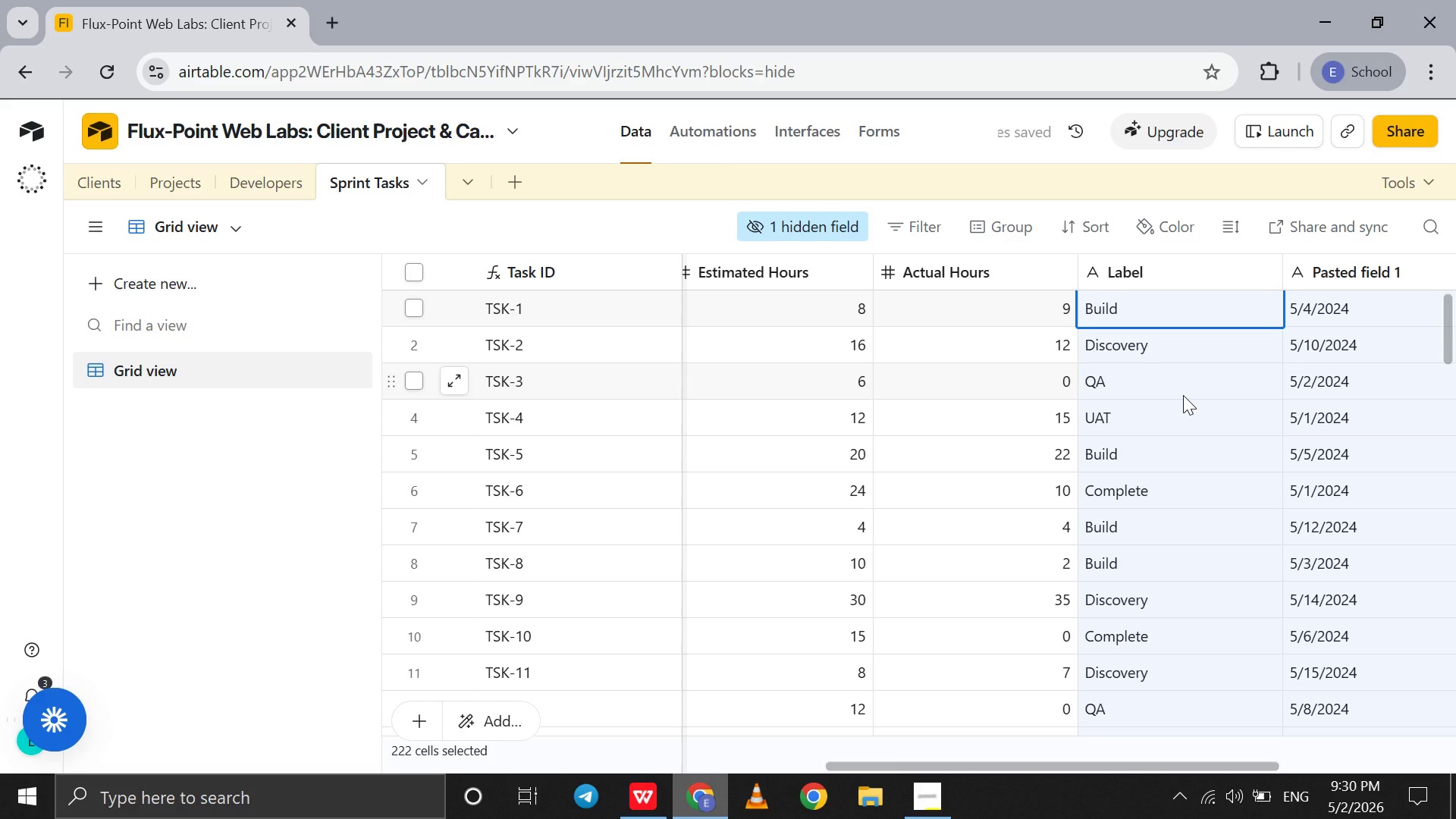 
scroll: coordinate [1183, 395], scroll_direction: down, amount: 3.0
 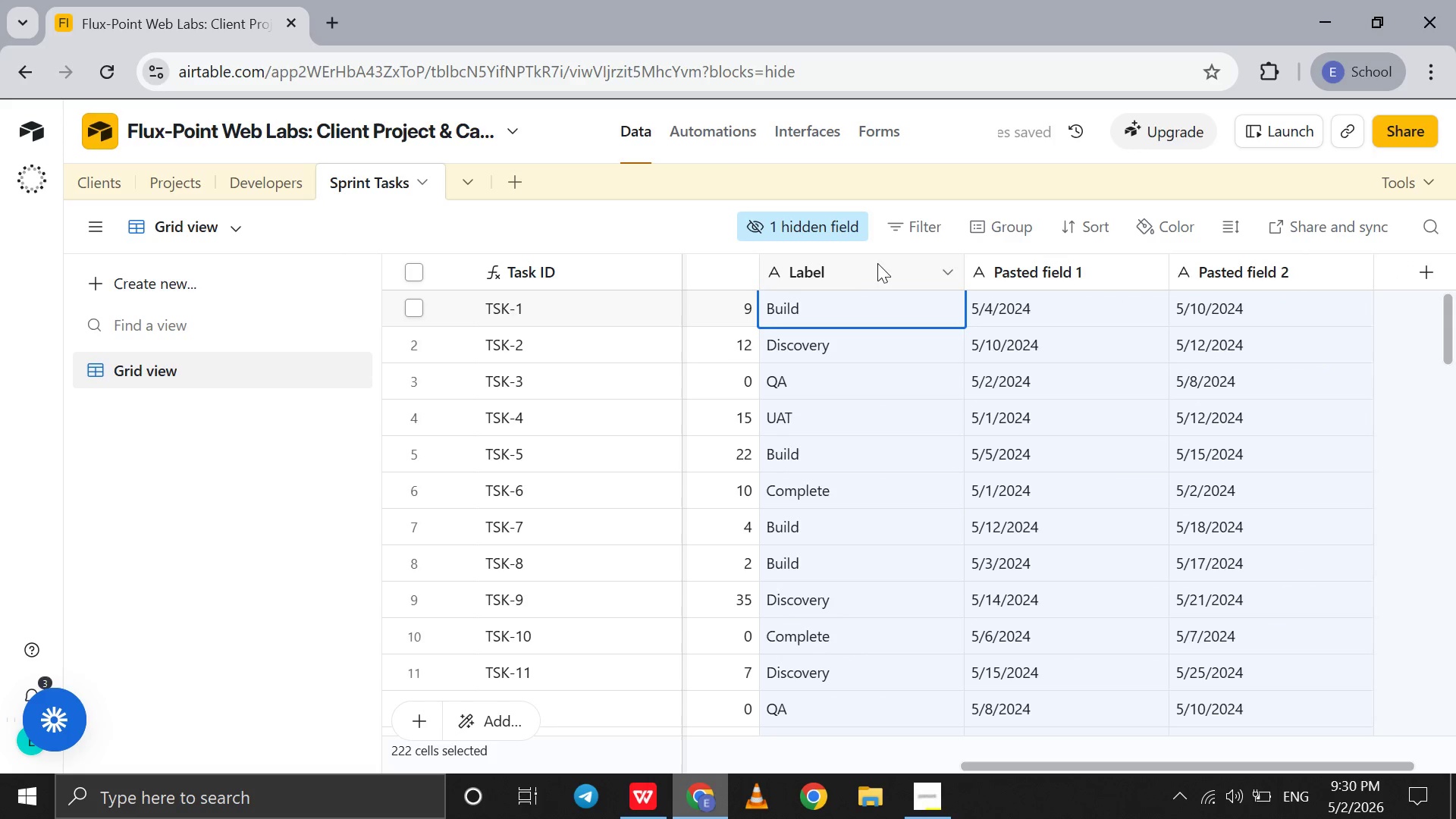 
double_click([844, 259])
 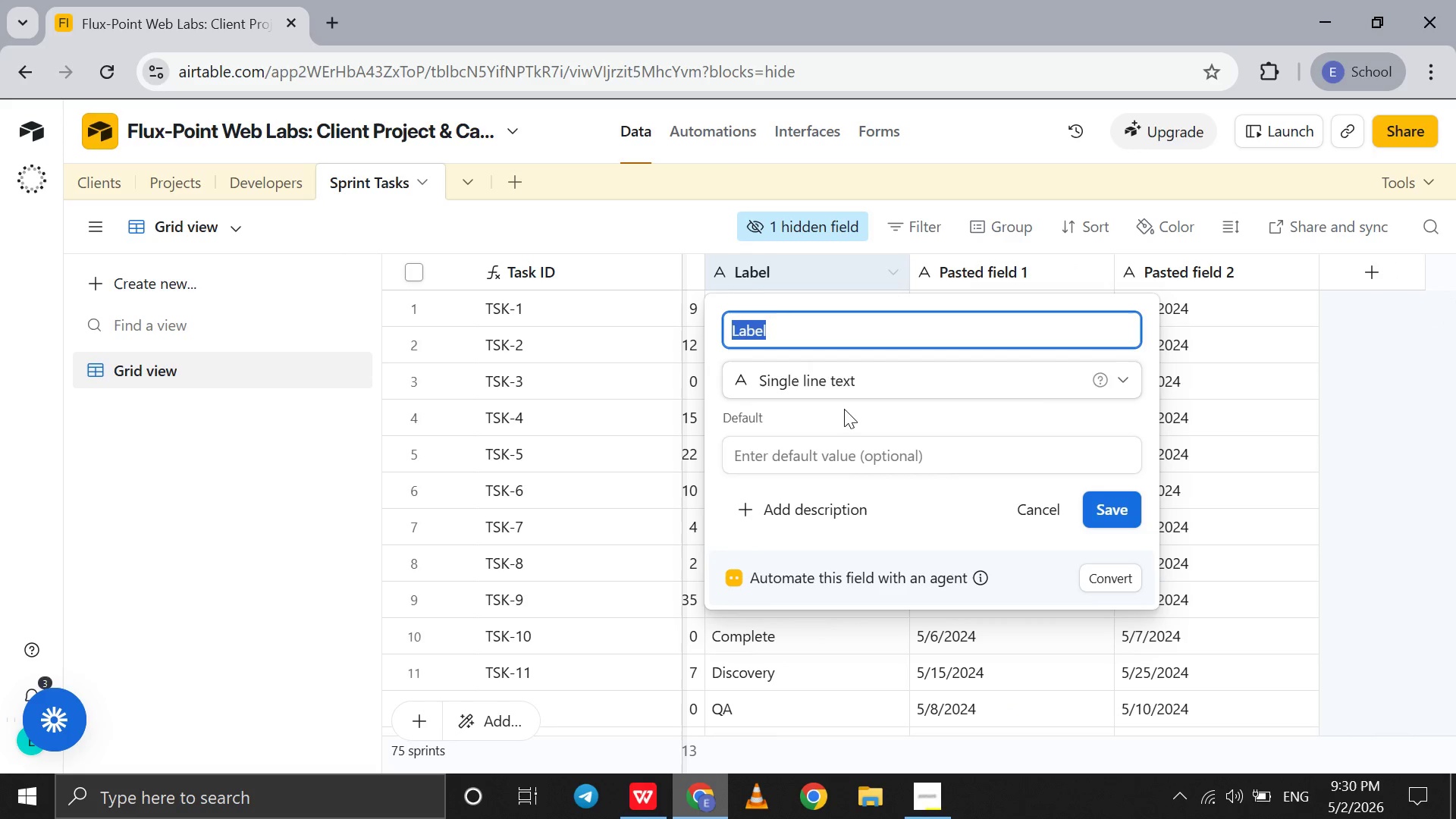 
scroll: coordinate [846, 428], scroll_direction: down, amount: 5.0
 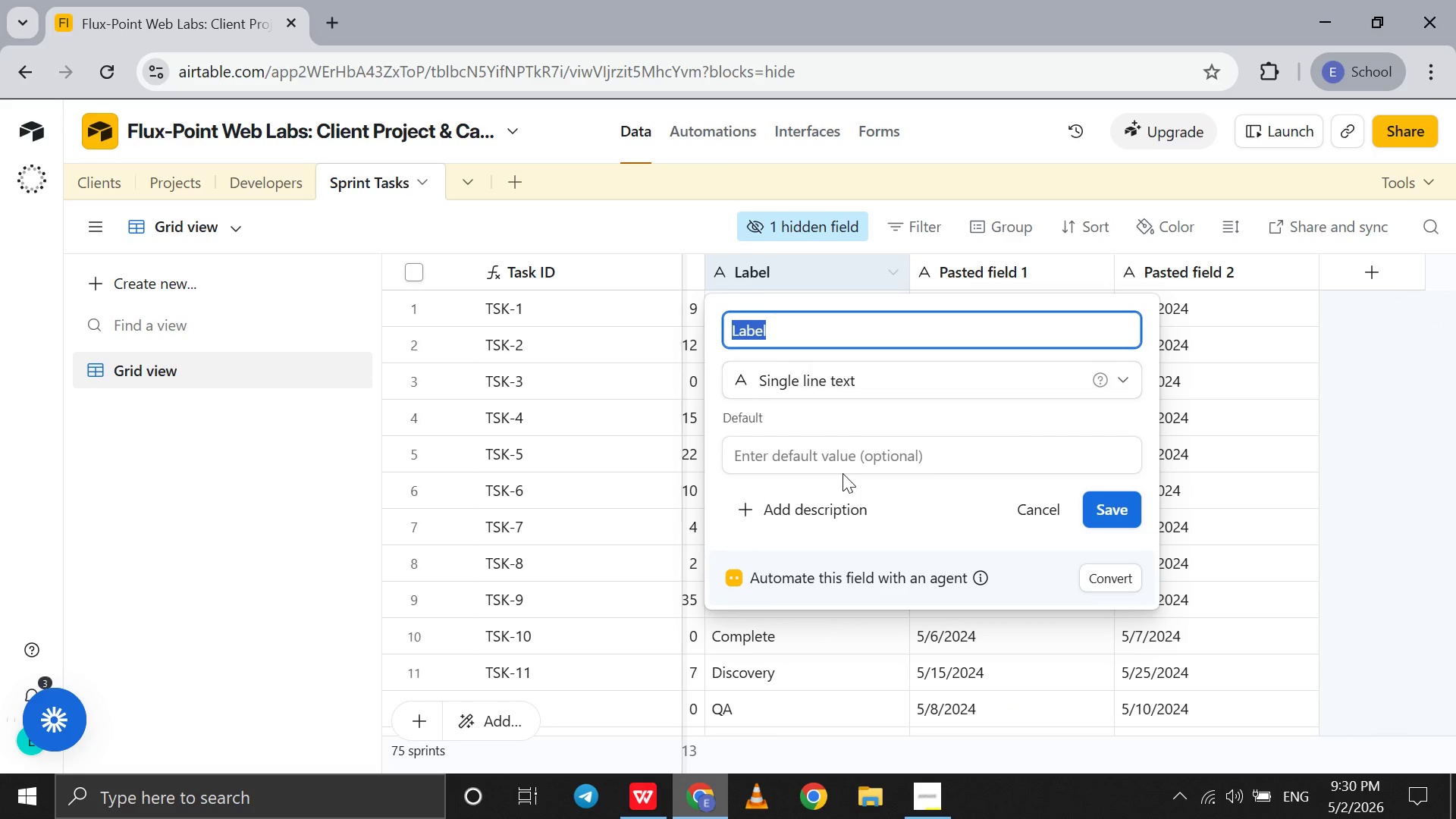 
scroll: coordinate [843, 473], scroll_direction: up, amount: 6.0
 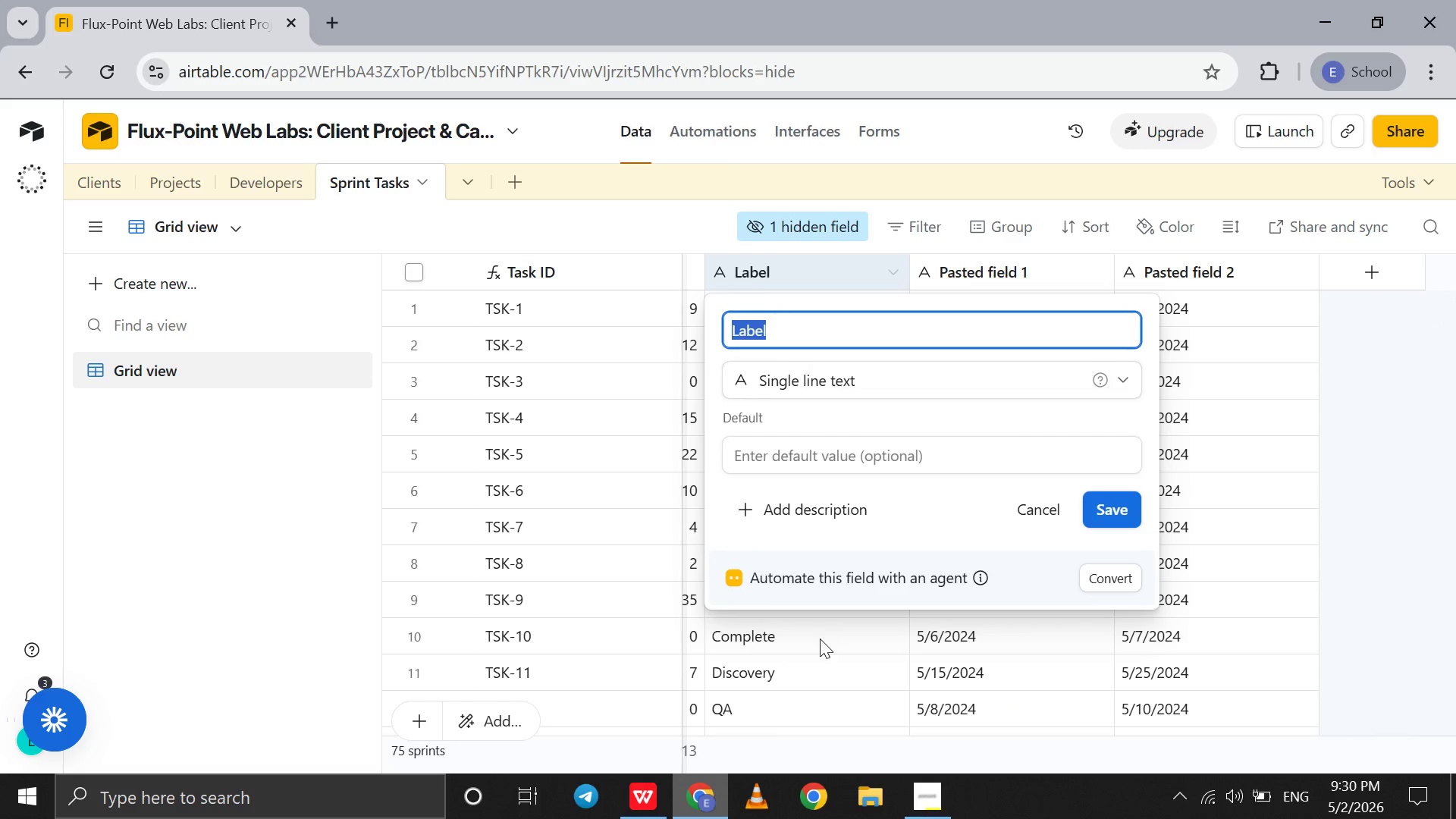 
left_click([820, 639])
 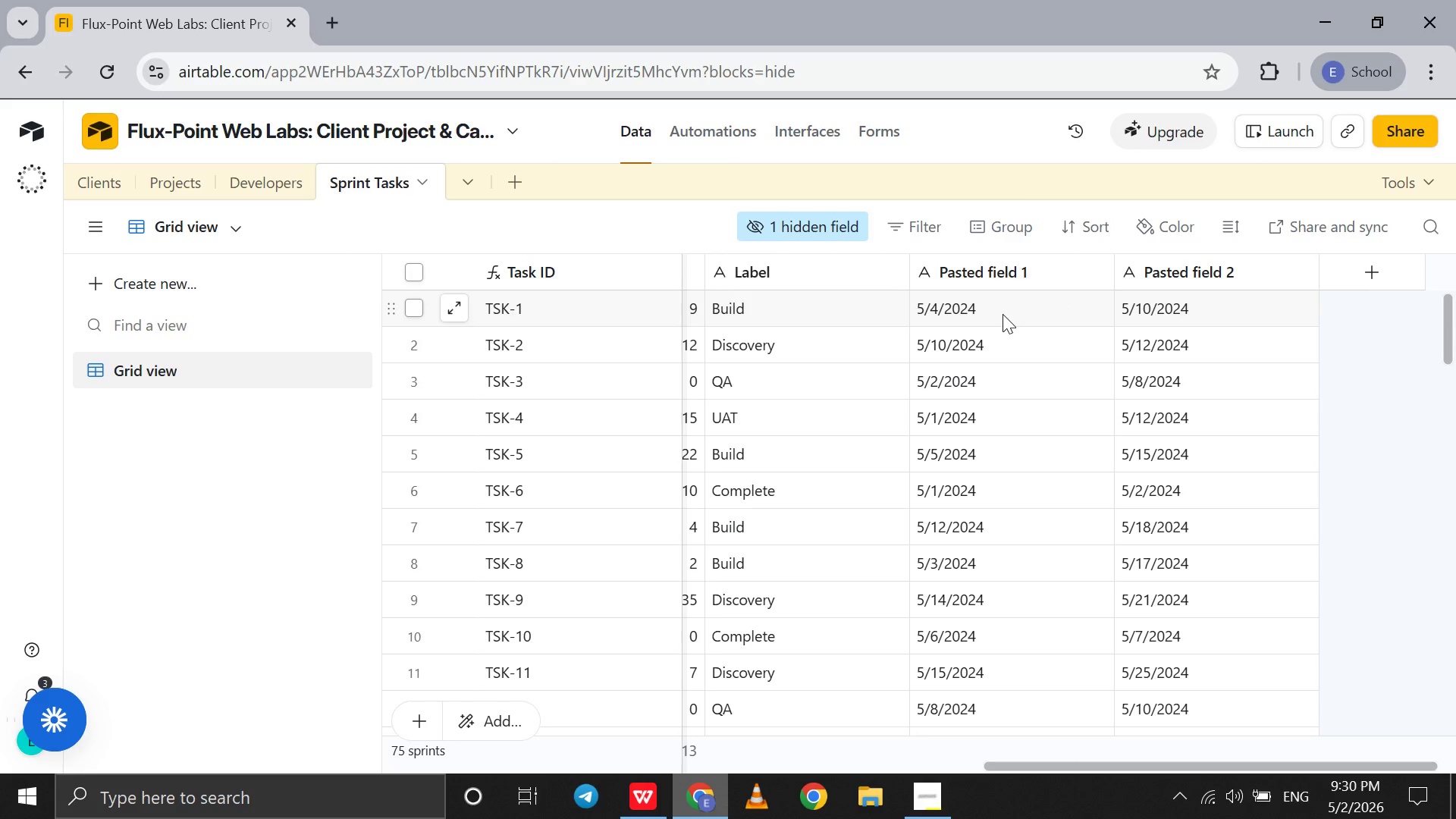 
double_click([1003, 314])
 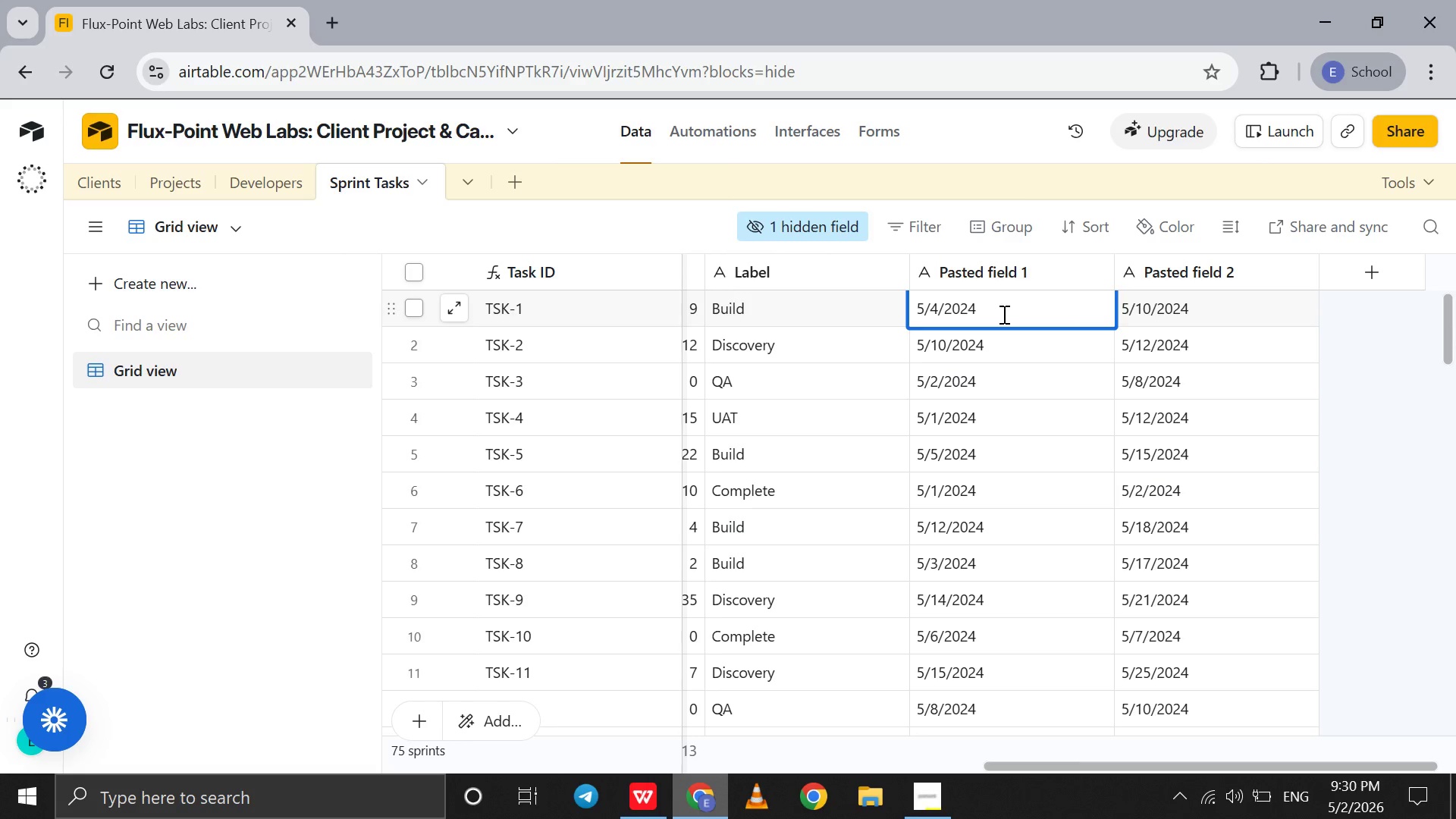 
left_click([1003, 314])
 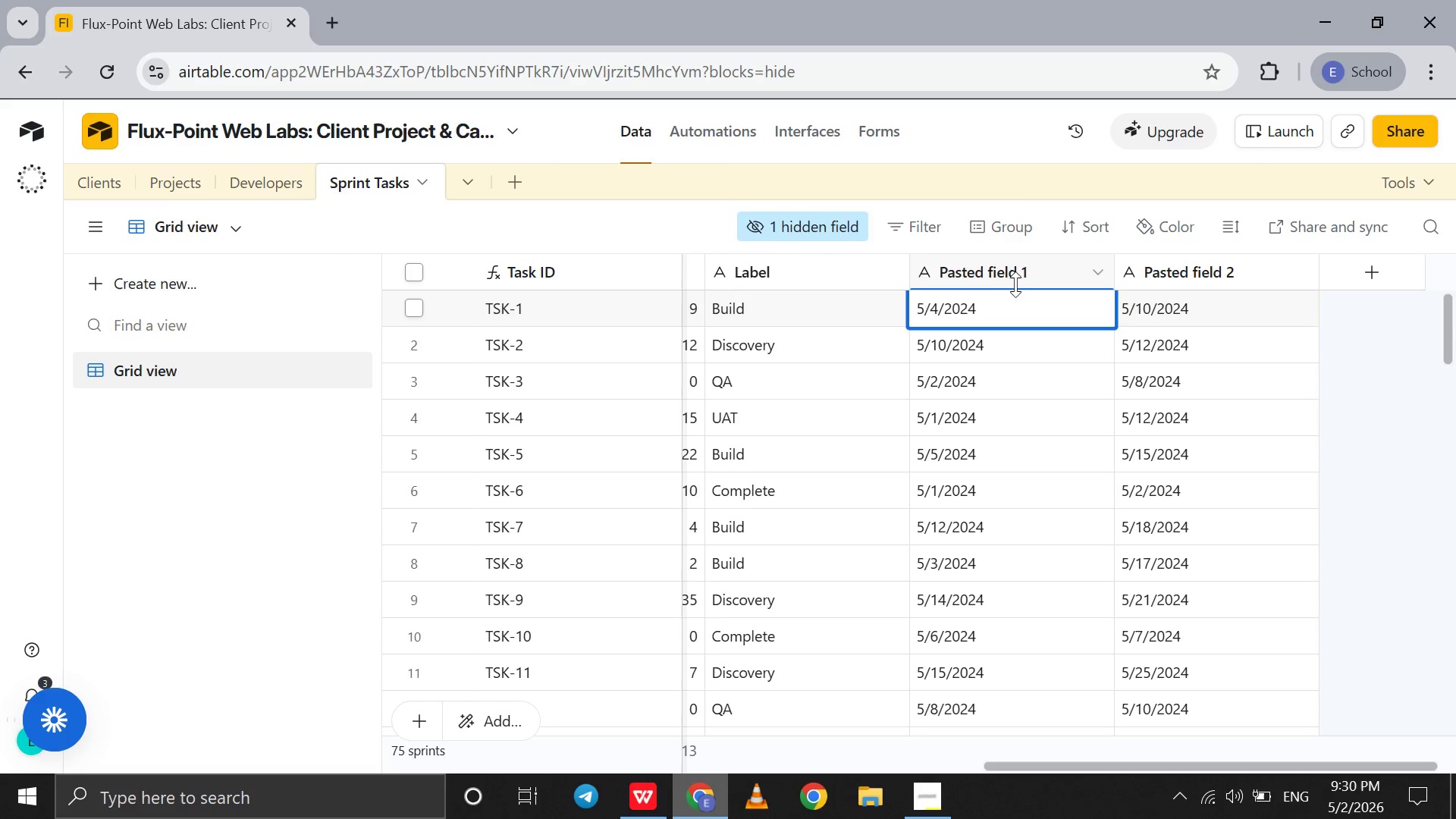 
double_click([1017, 283])
 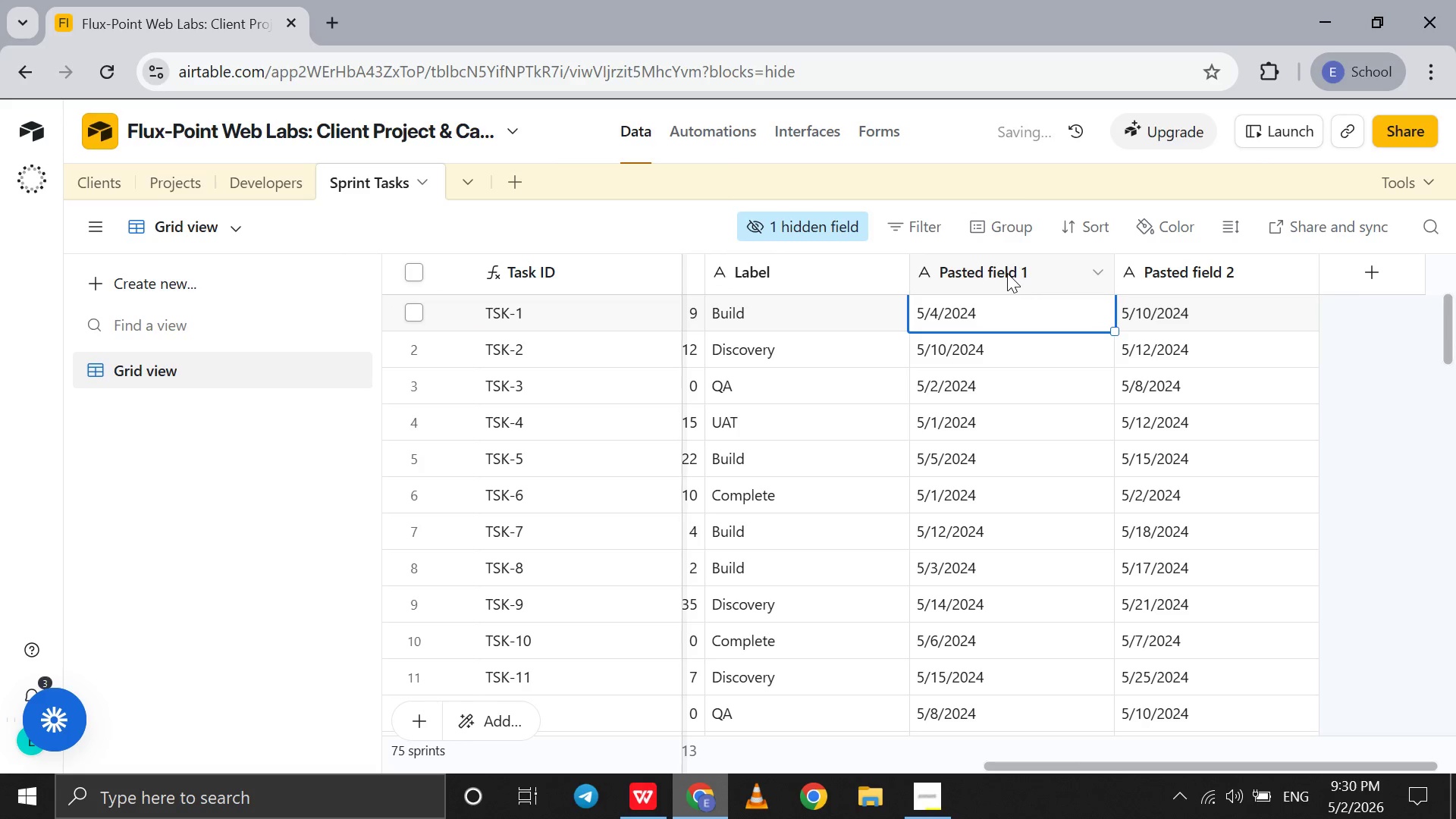 
double_click([1007, 273])
 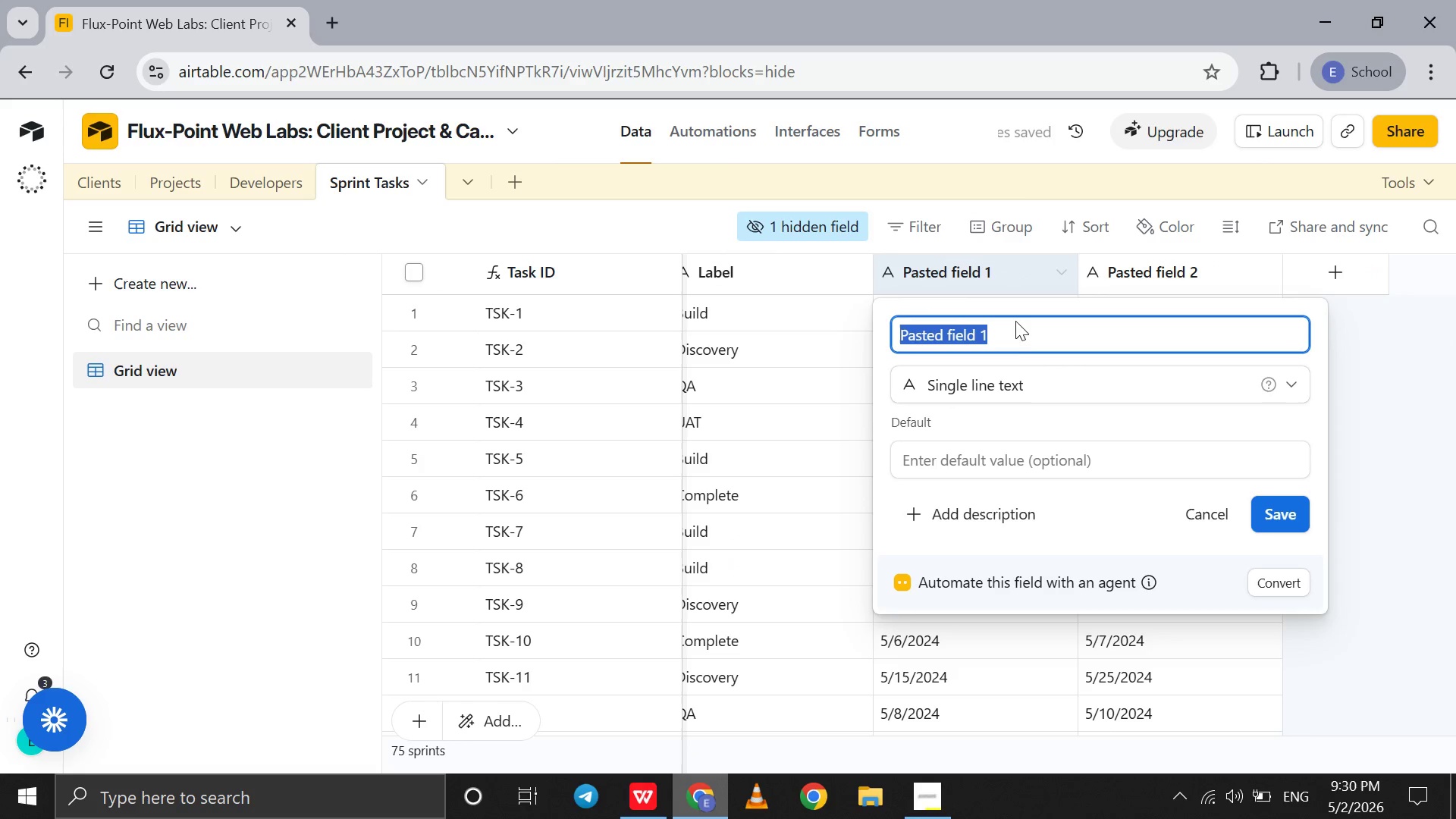 
left_click([1010, 378])
 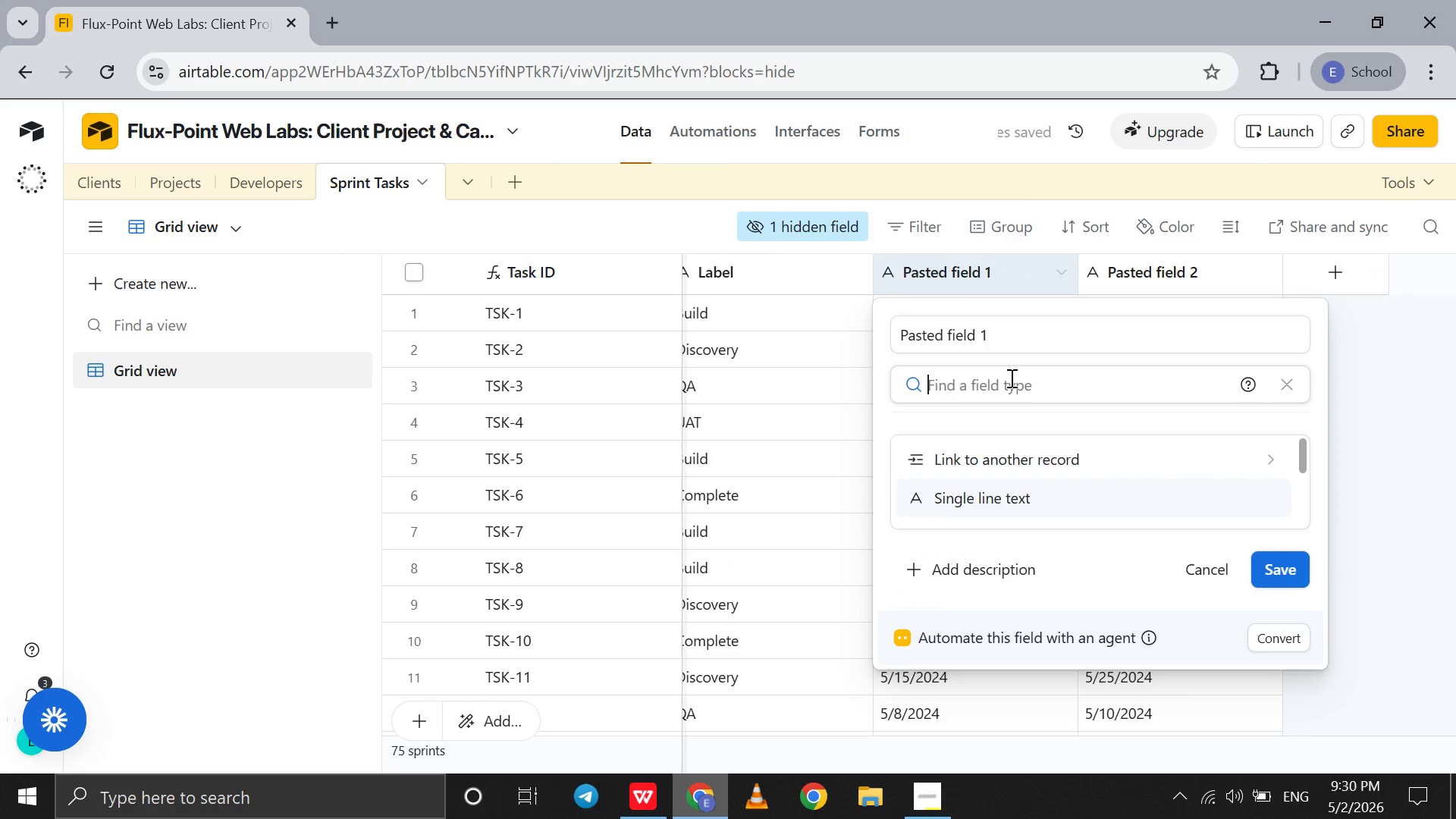 
key(D)
 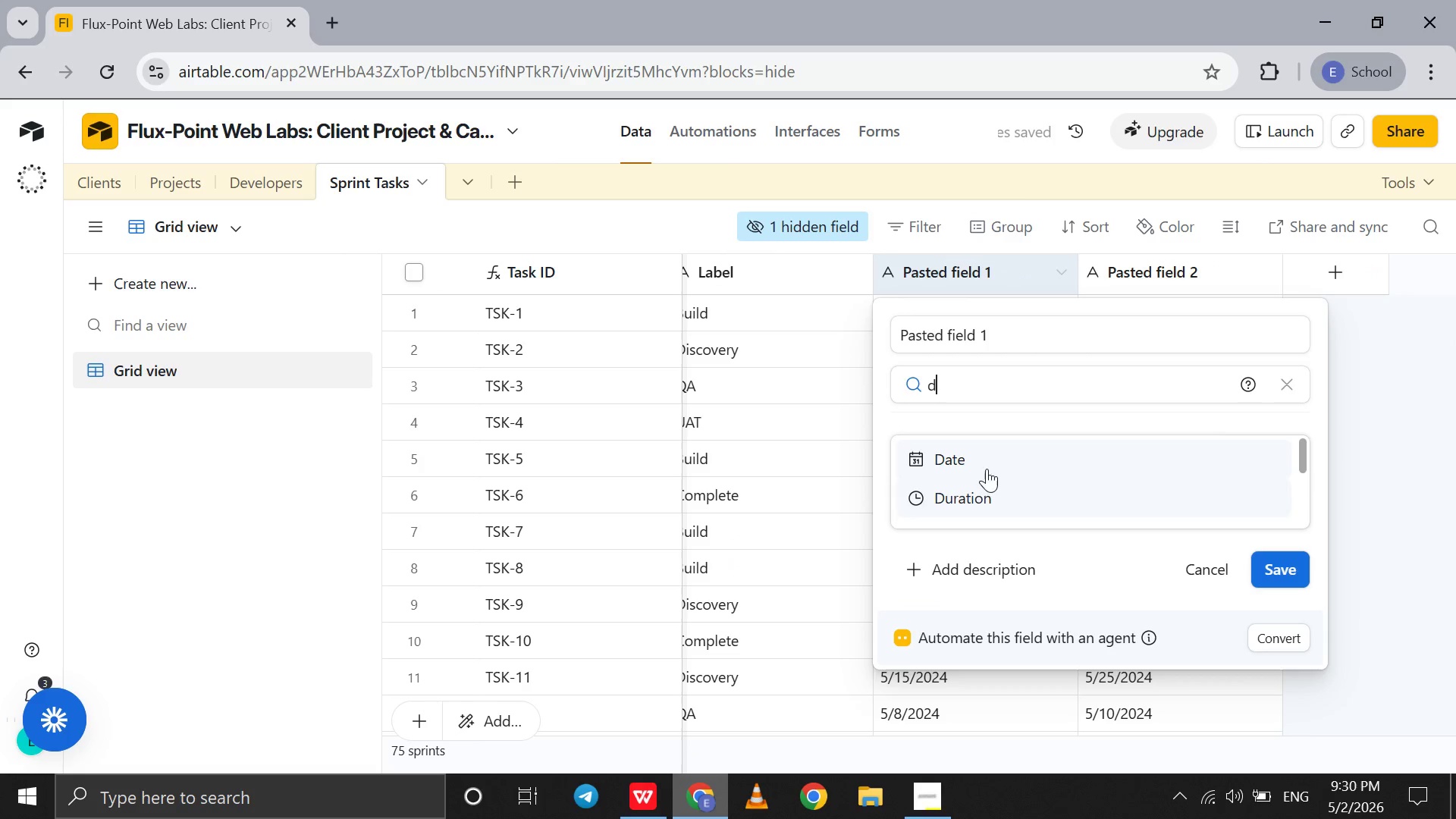 
left_click([993, 462])
 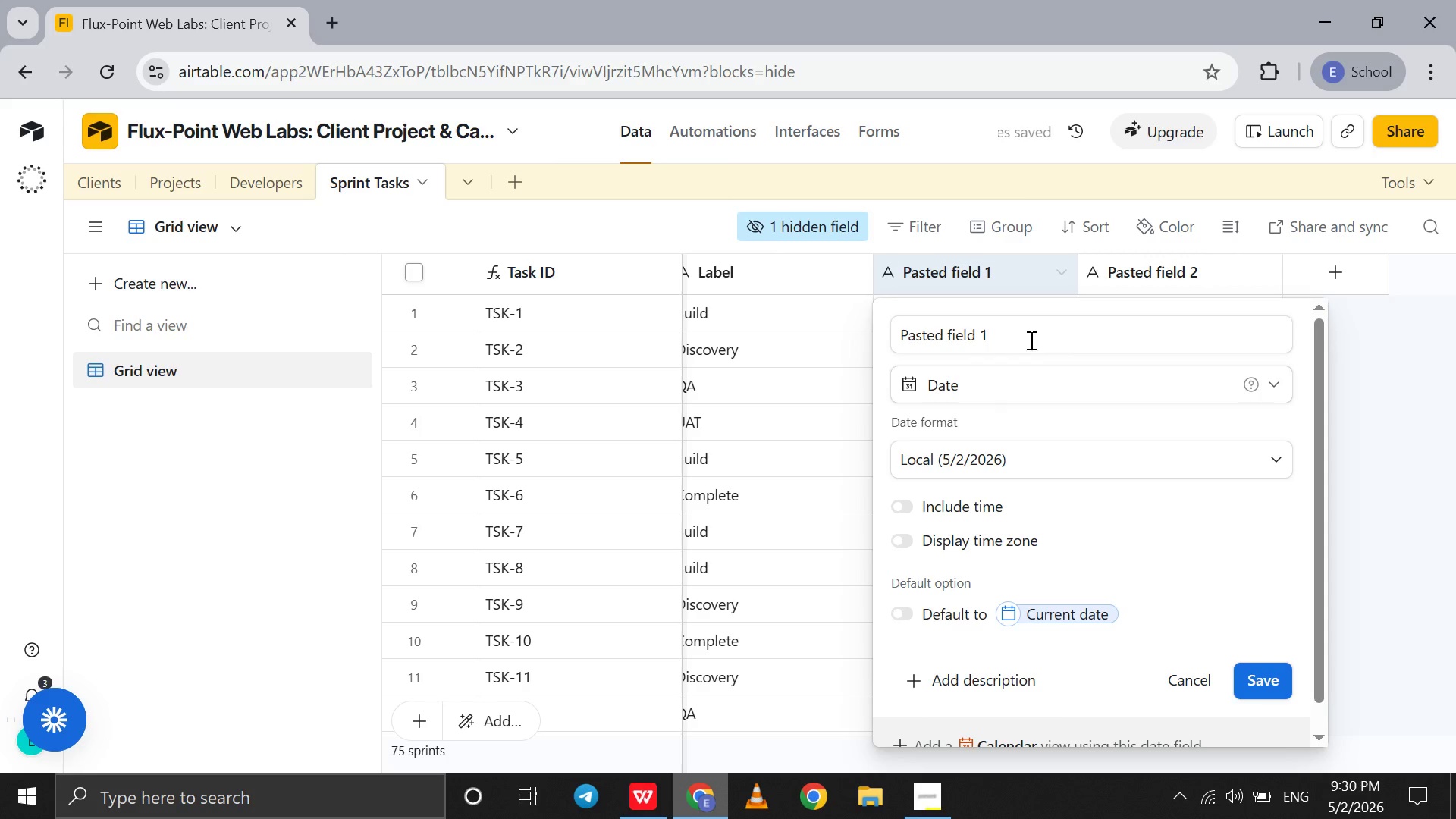 
left_click([1030, 340])
 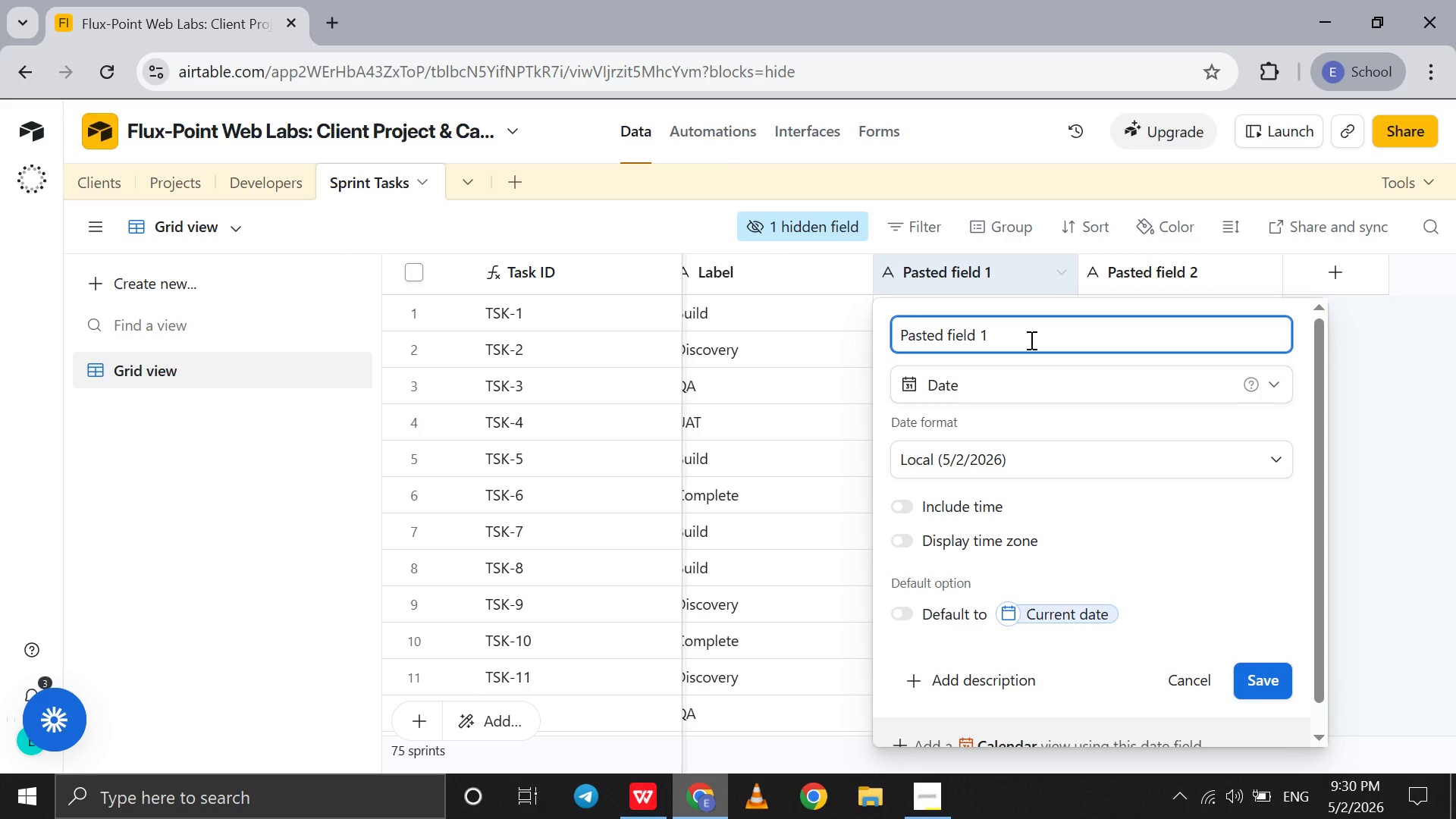 
hold_key(key=Backspace, duration=1.41)
 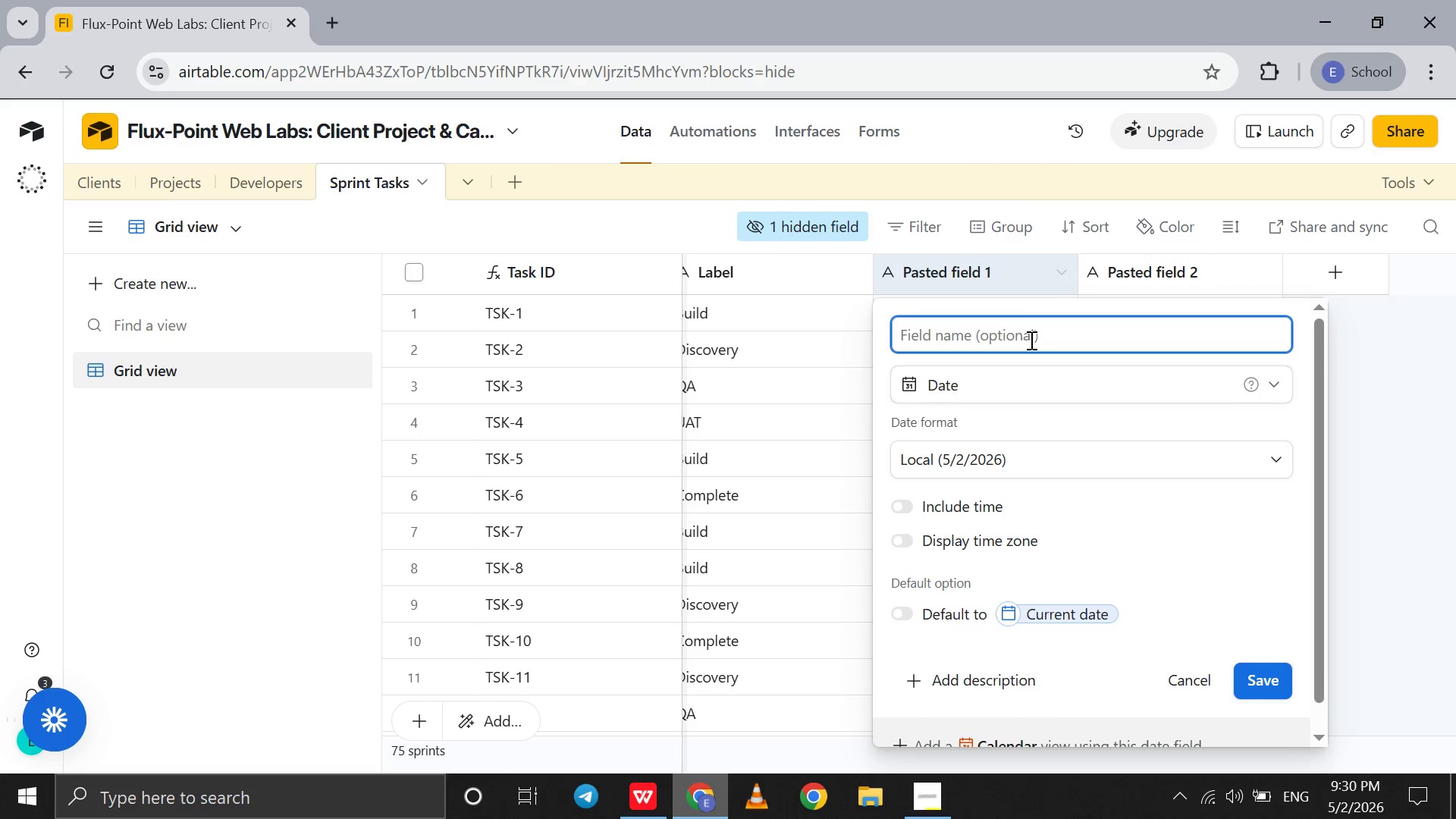 
type(sta)
key(Backspace)
key(Backspace)
key(Backspace)
type(Start Date)
 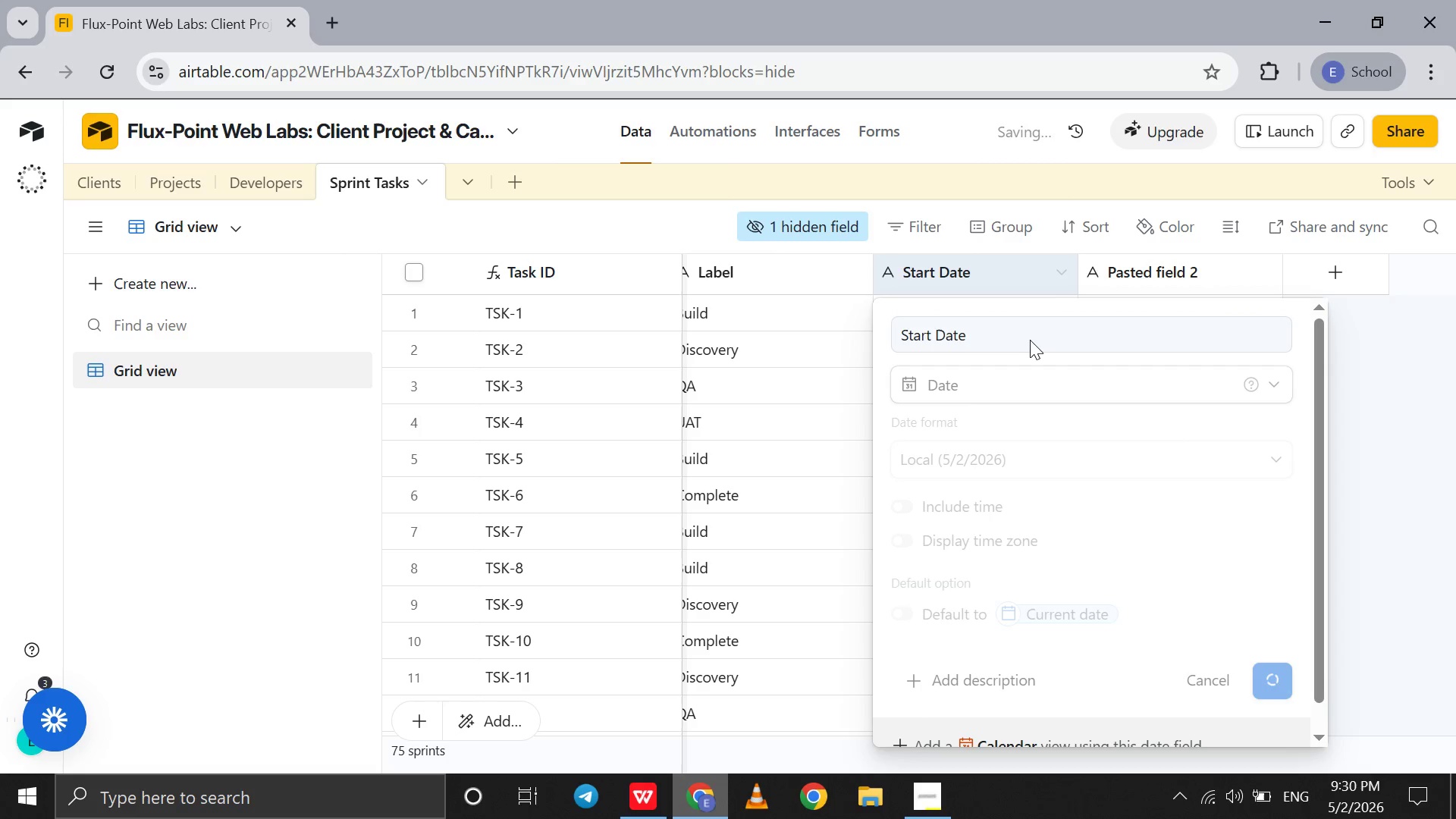 
 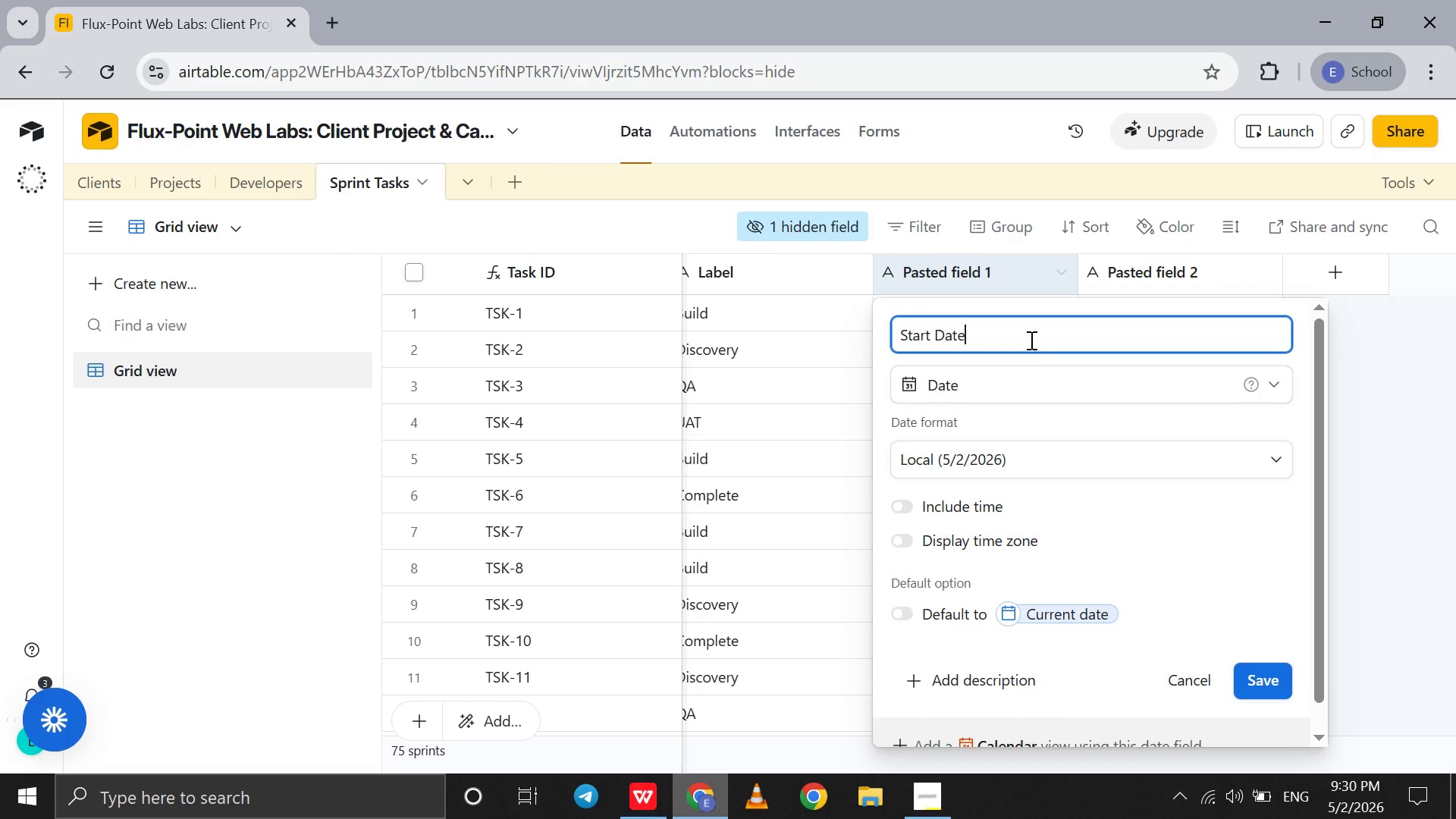 
key(Enter)
 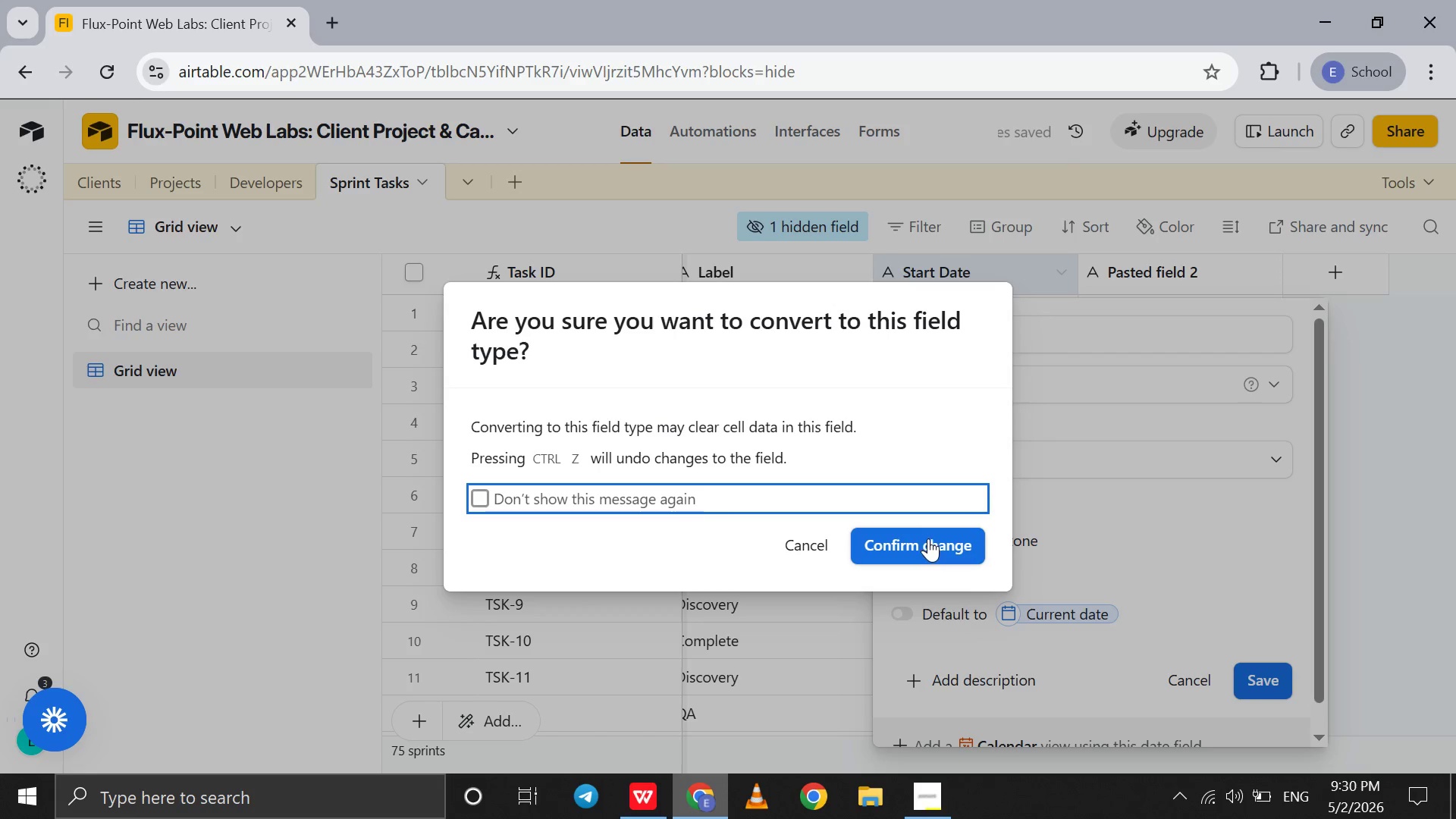 
wait(5.95)
 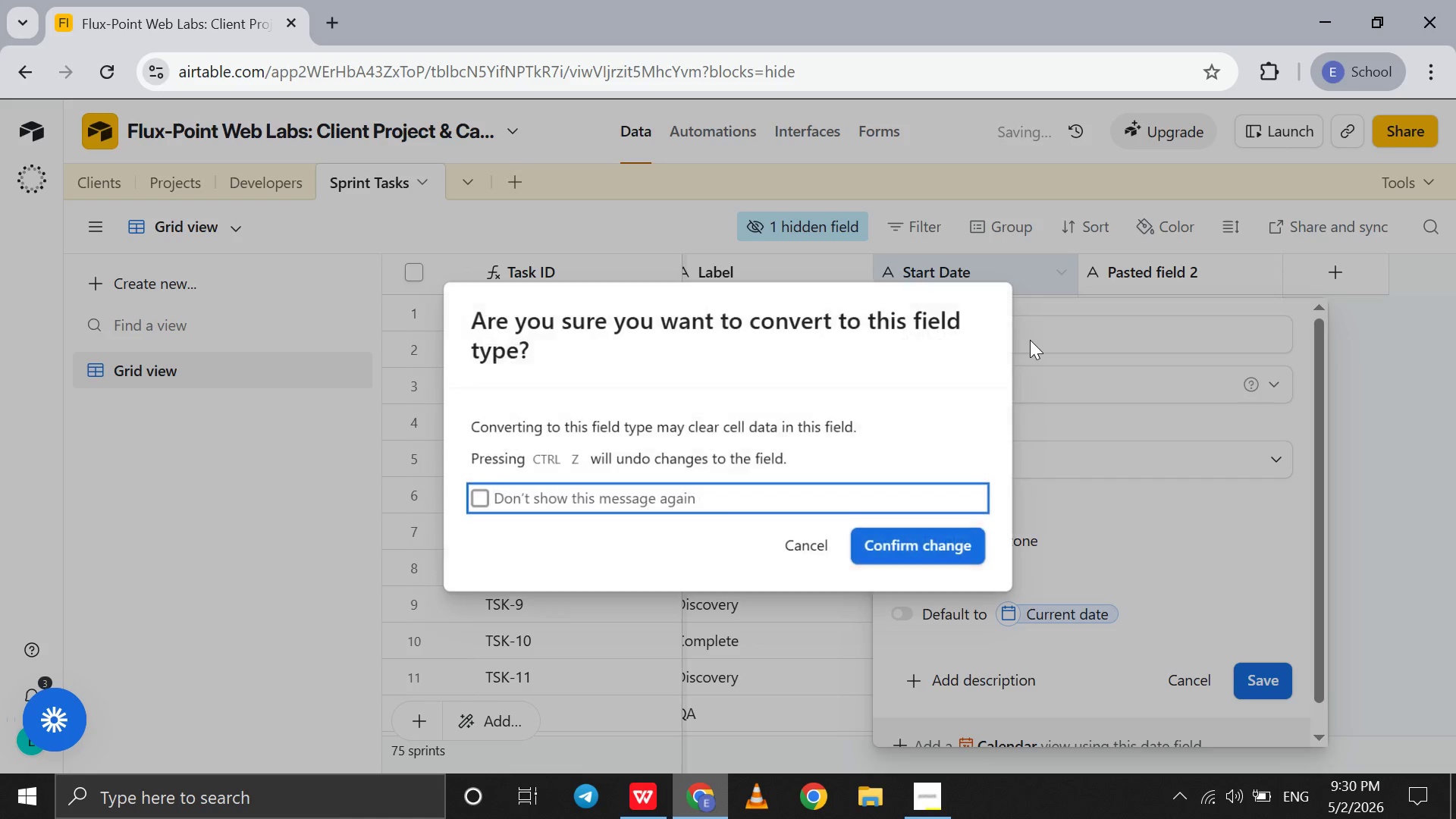 
left_click([928, 540])
 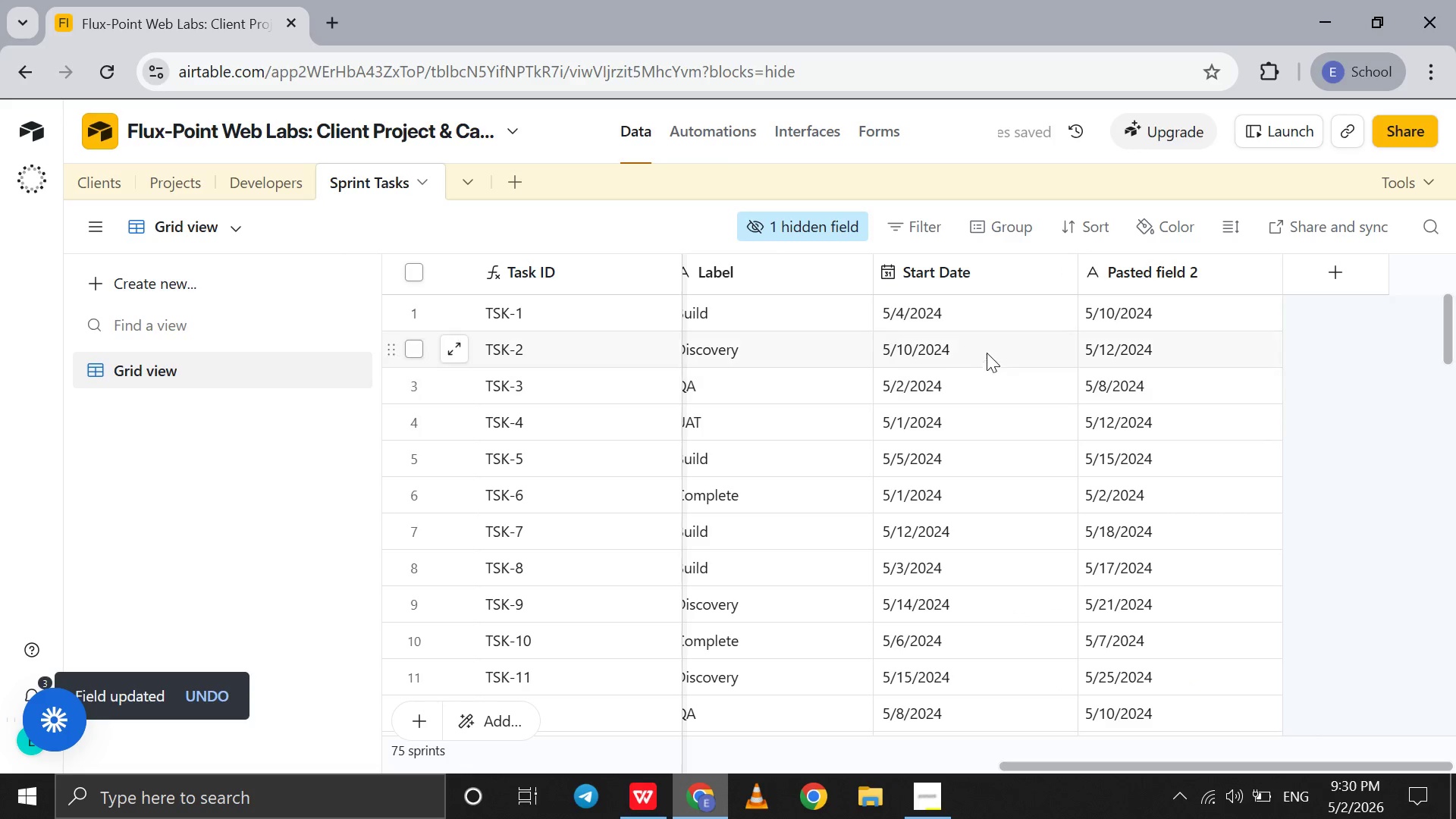 
double_click([1028, 309])
 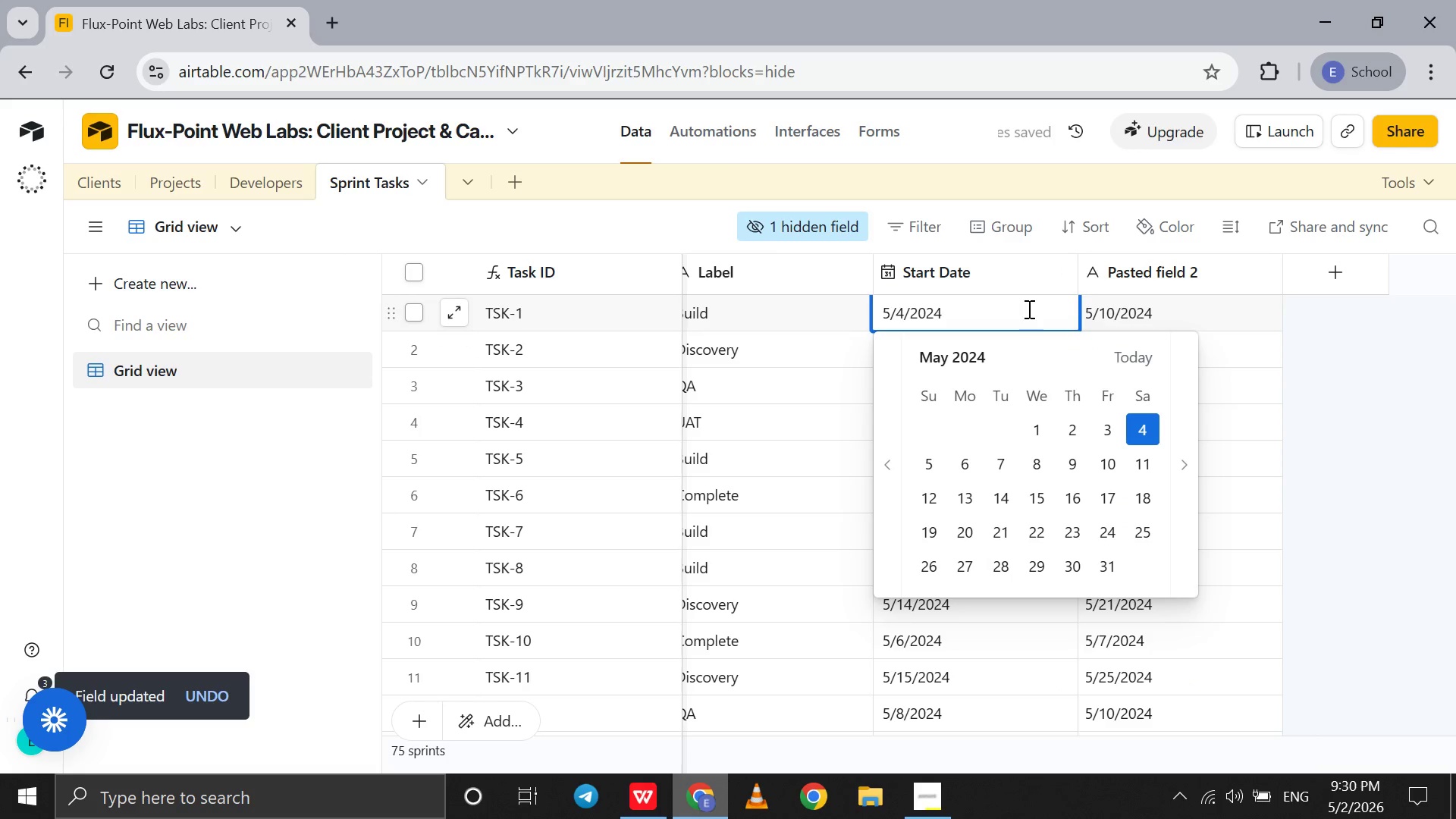 
left_click([1028, 309])
 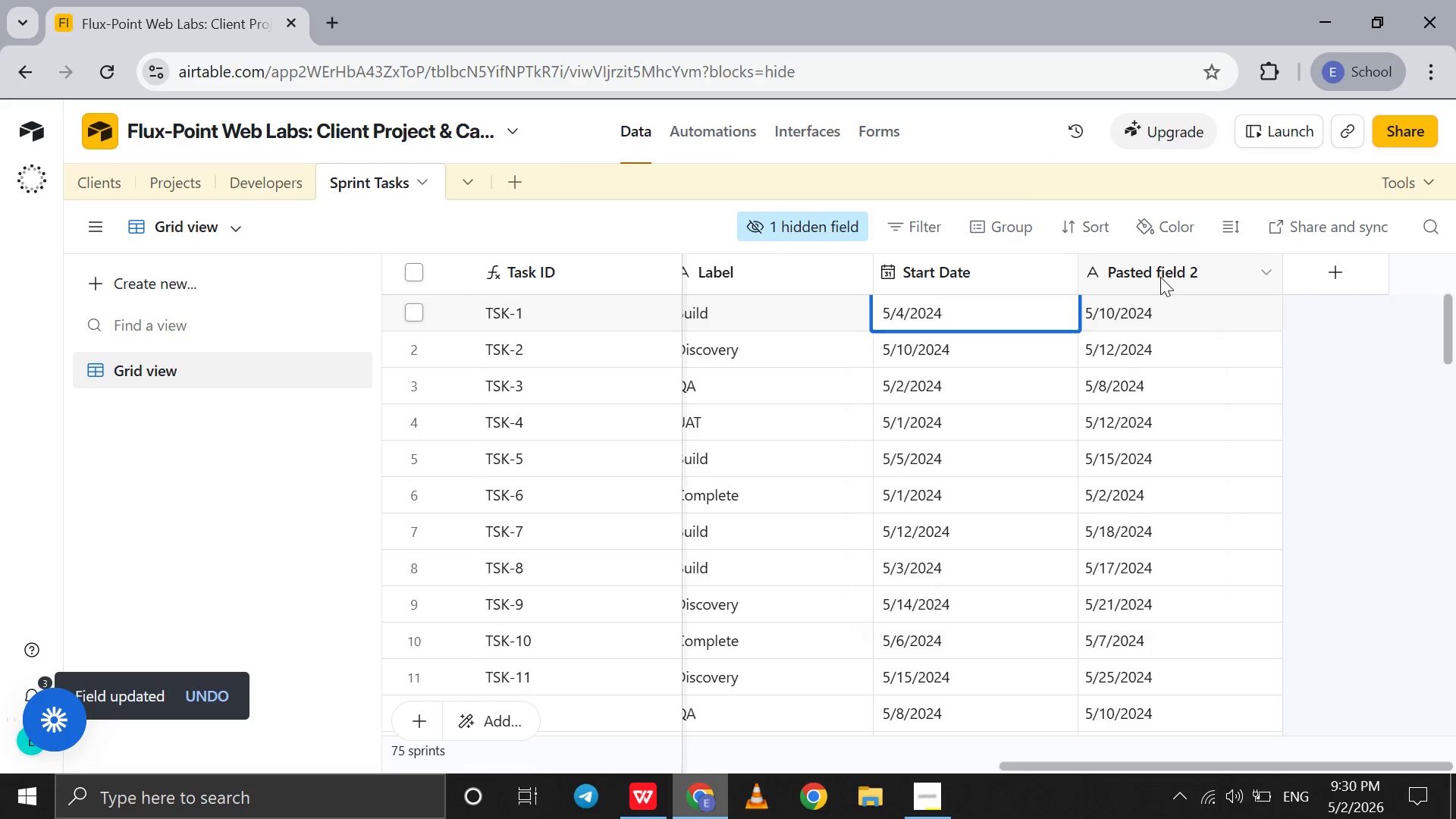 
double_click([1160, 277])
 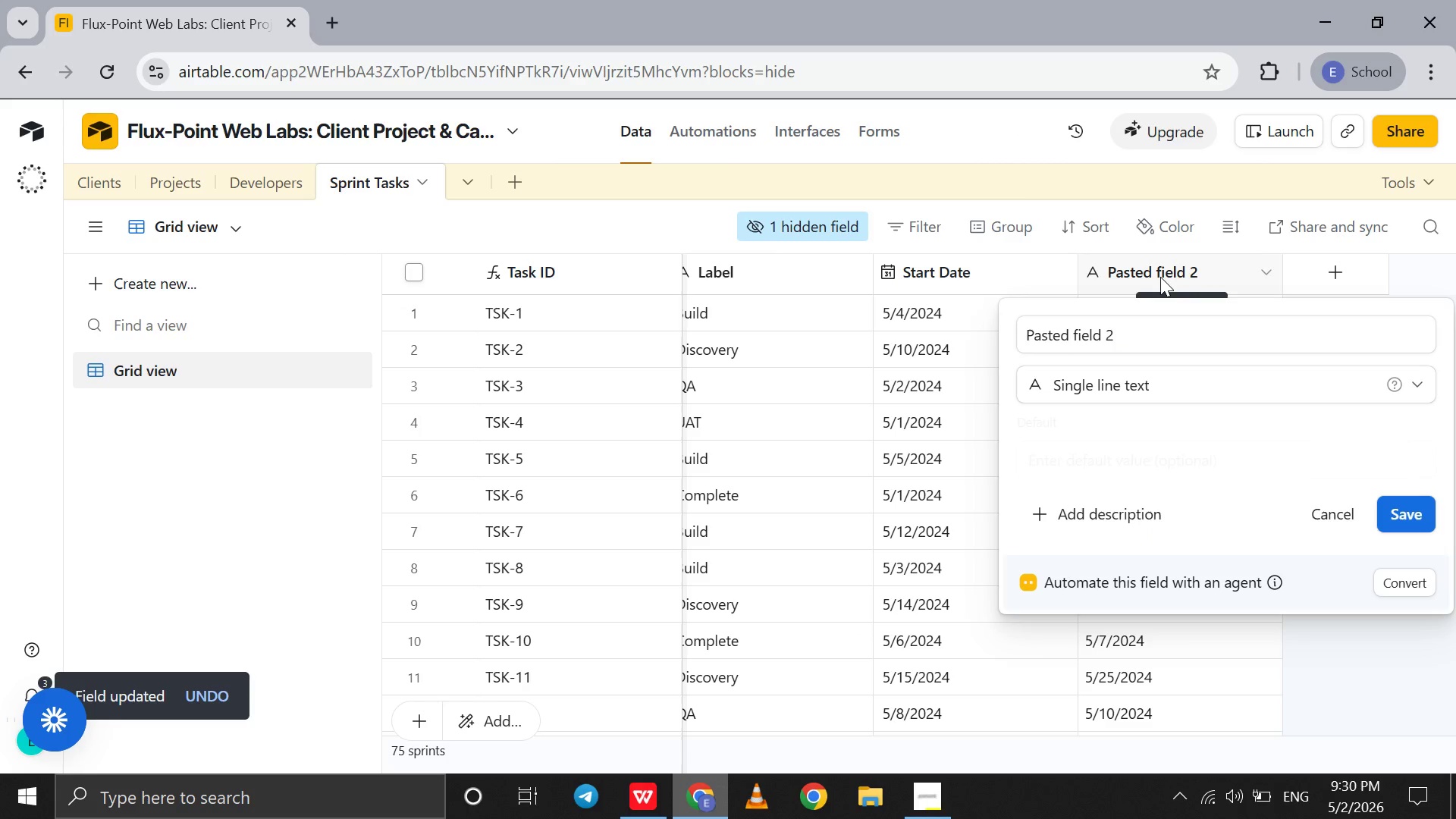 
triple_click([1160, 277])
 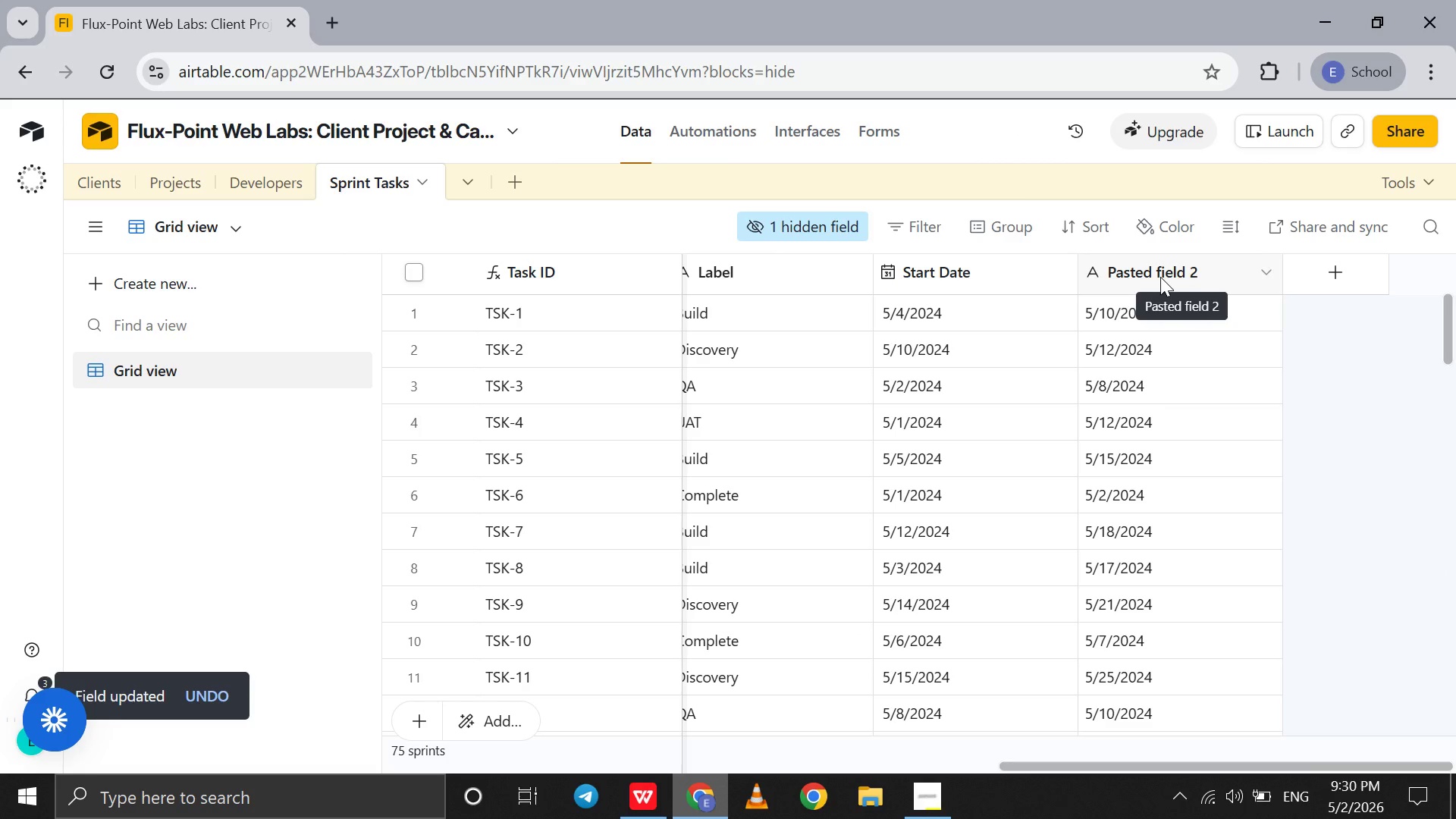 
double_click([1160, 277])
 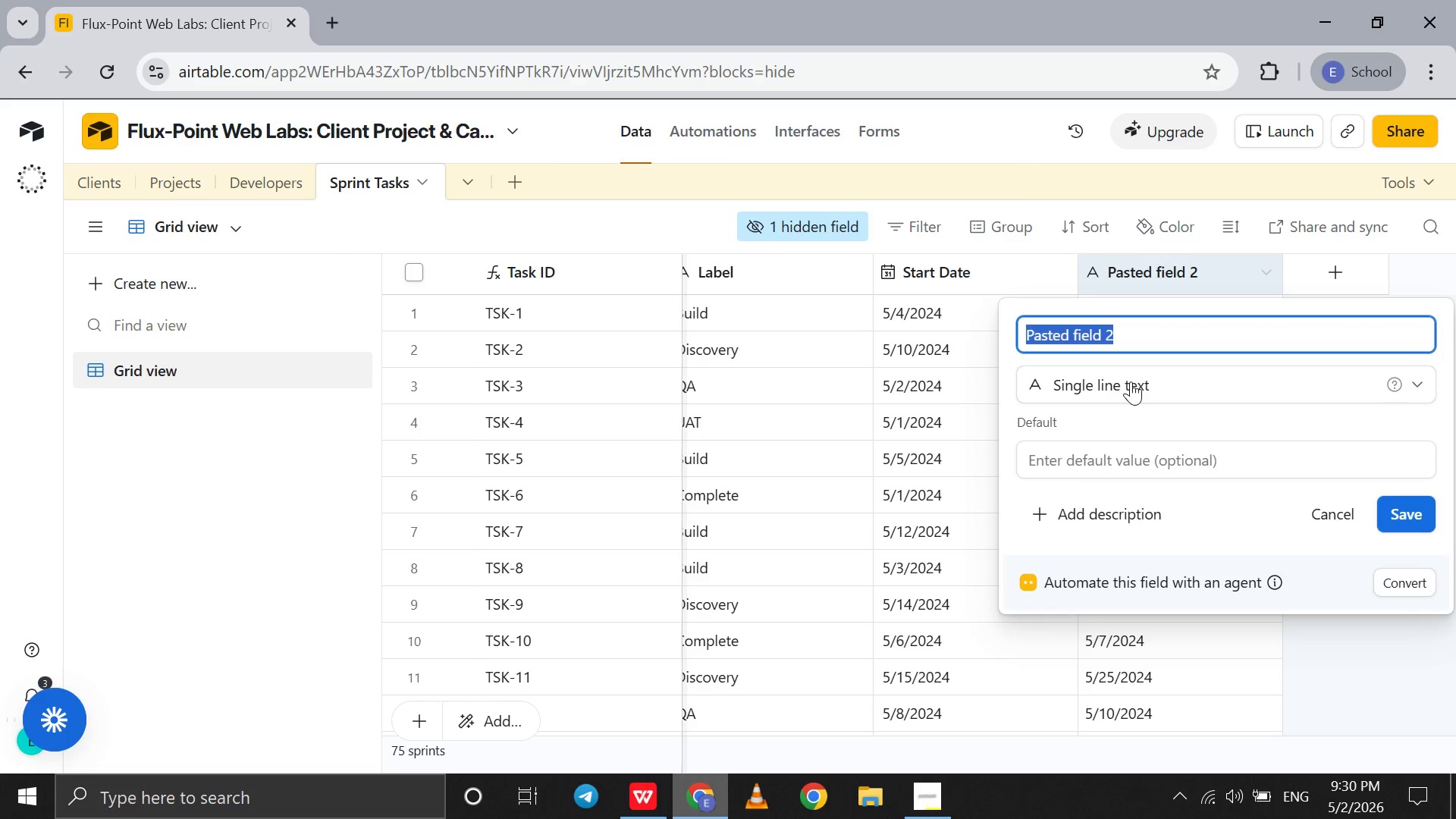 
left_click([1131, 381])
 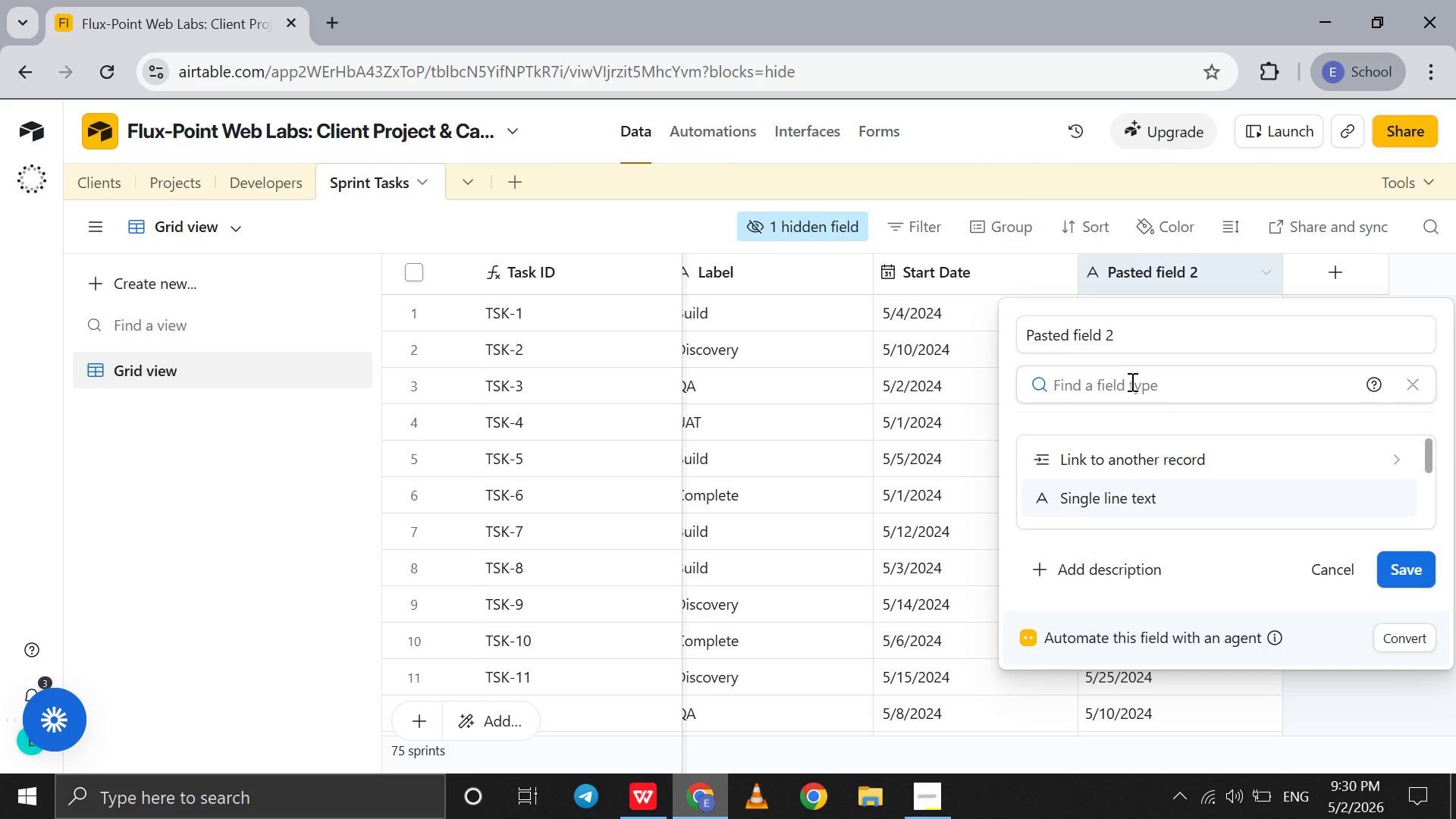 
key(D)
 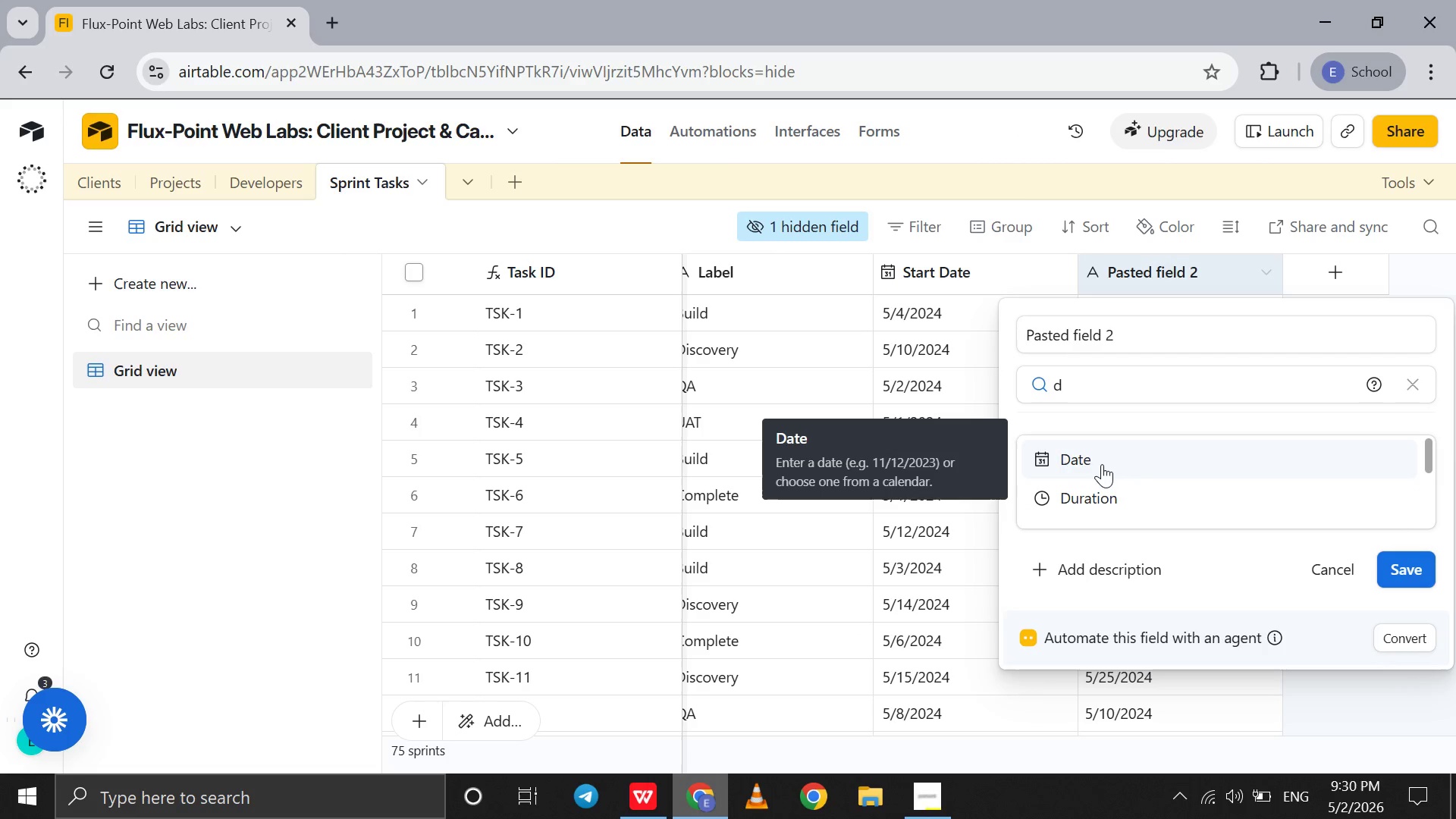 
left_click([1103, 457])
 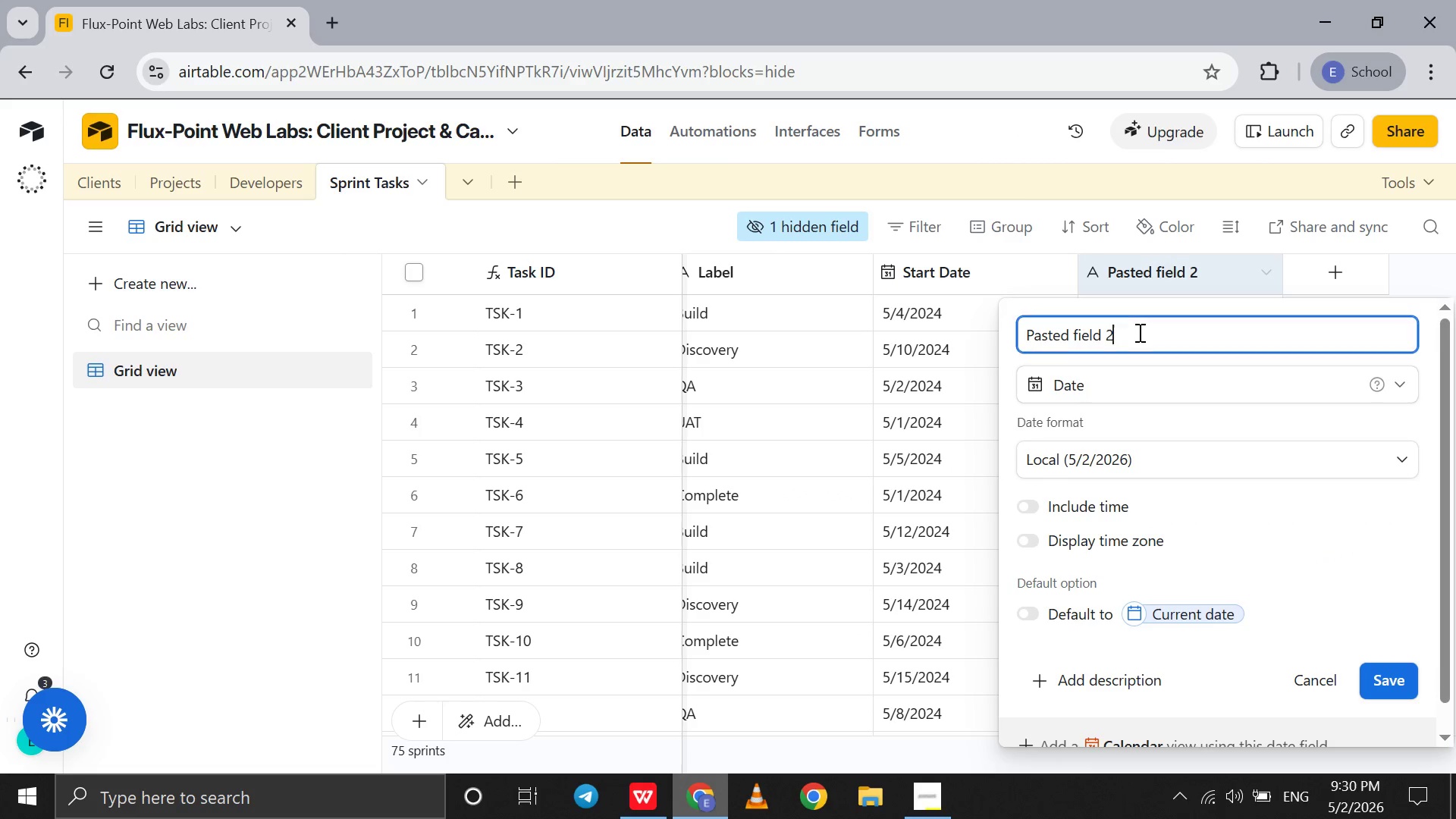 
double_click([1138, 332])
 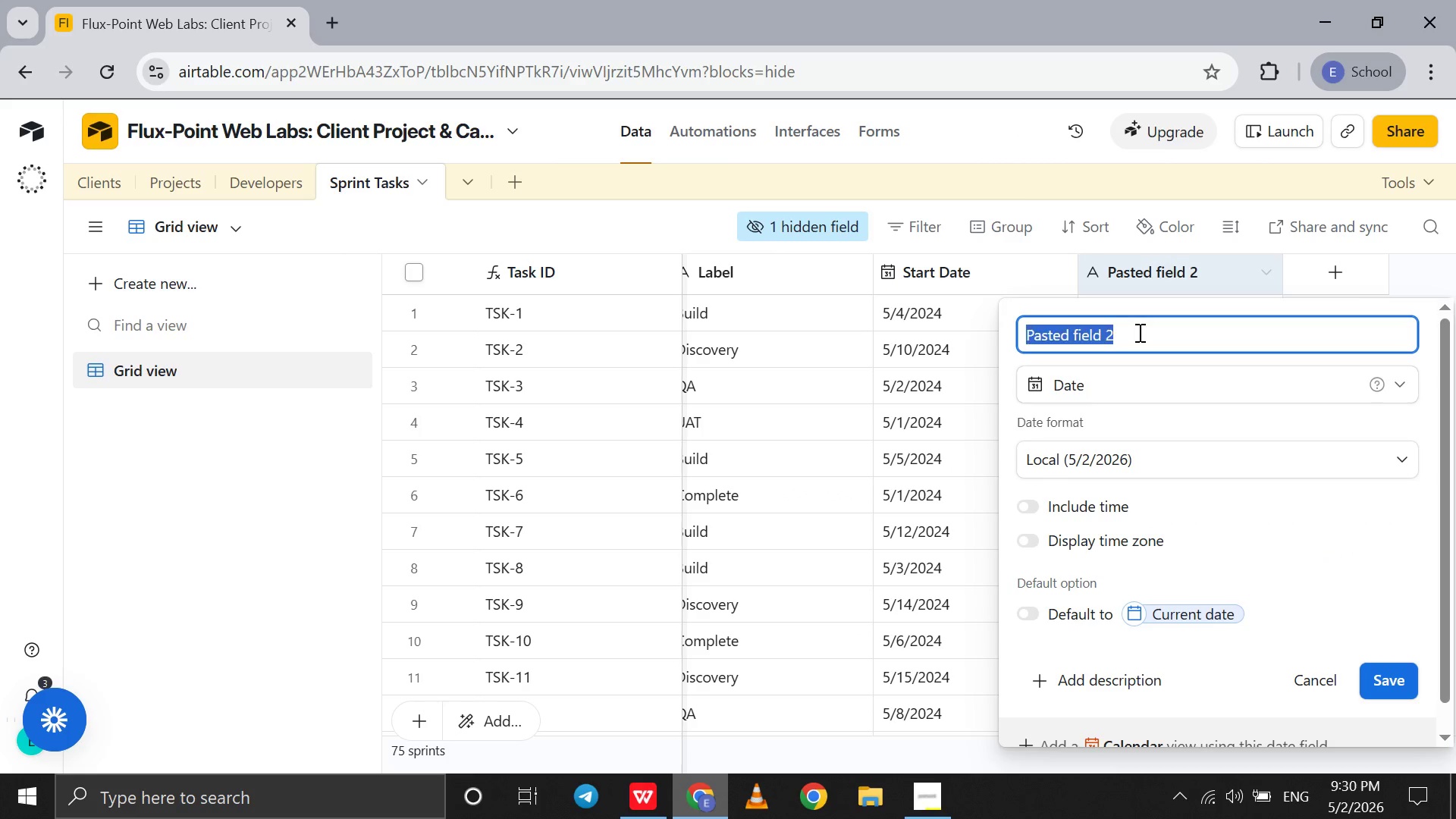 
triple_click([1138, 332])
 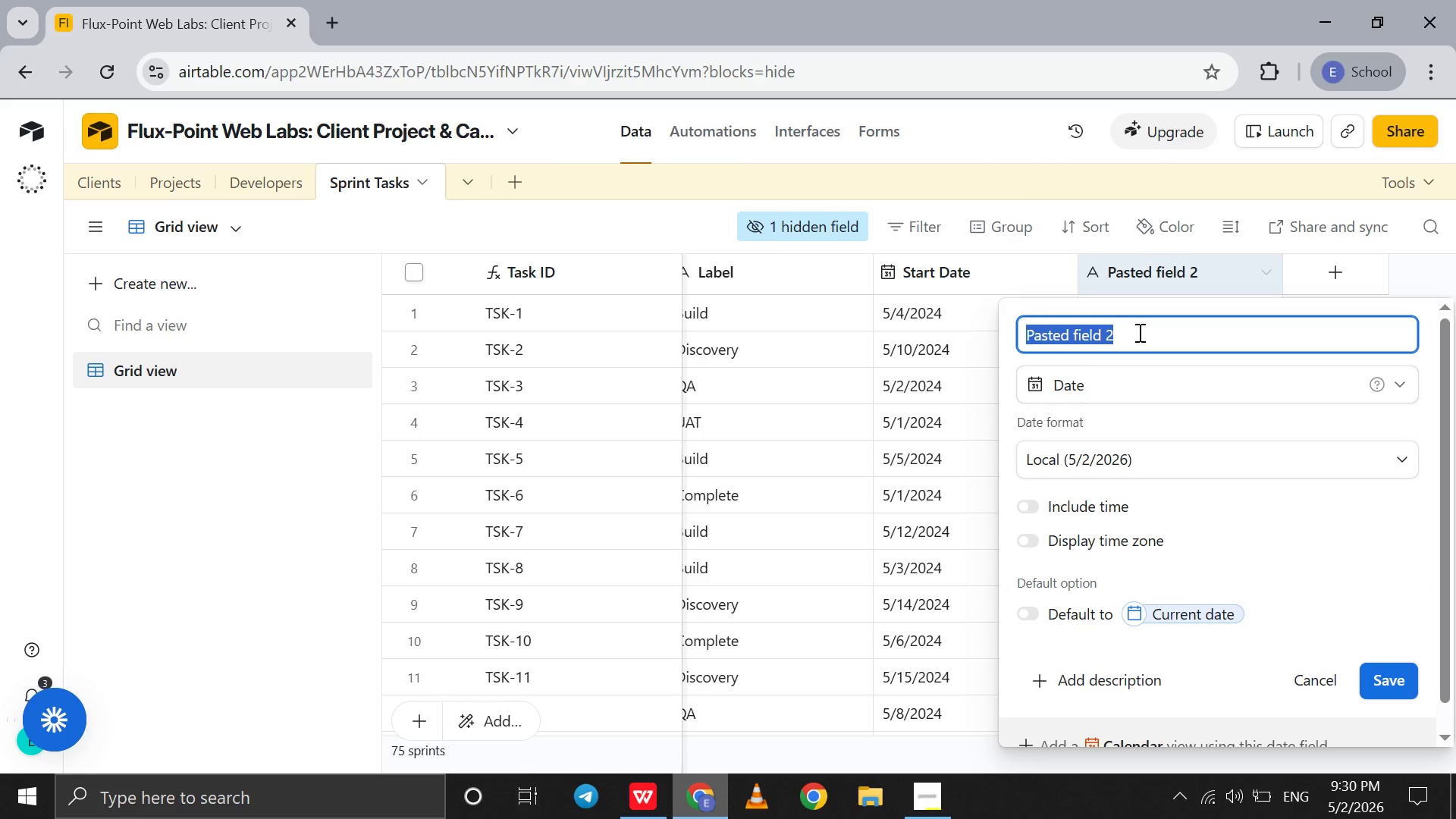 
type(End Date)
 